 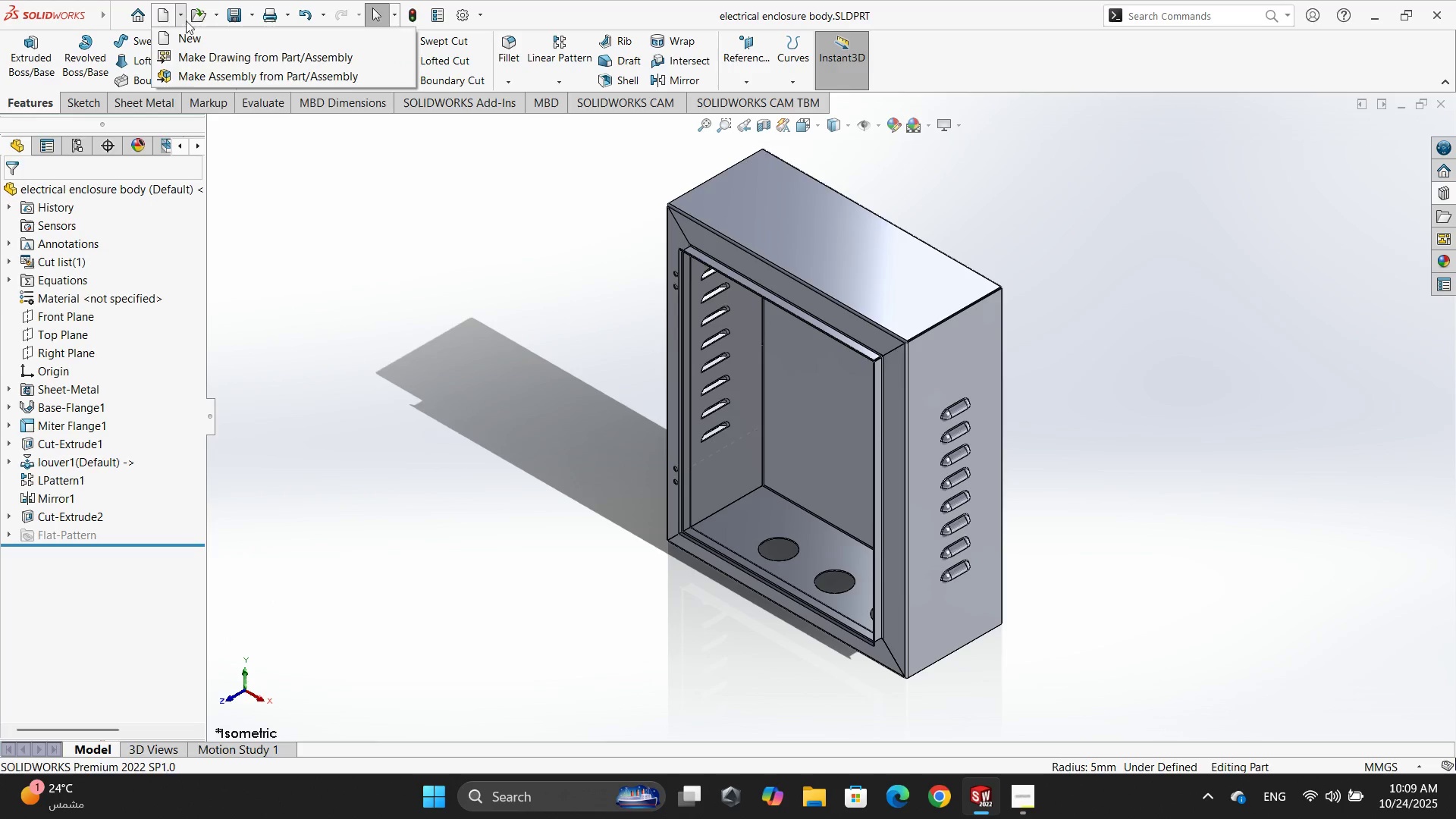 
left_click([194, 72])
 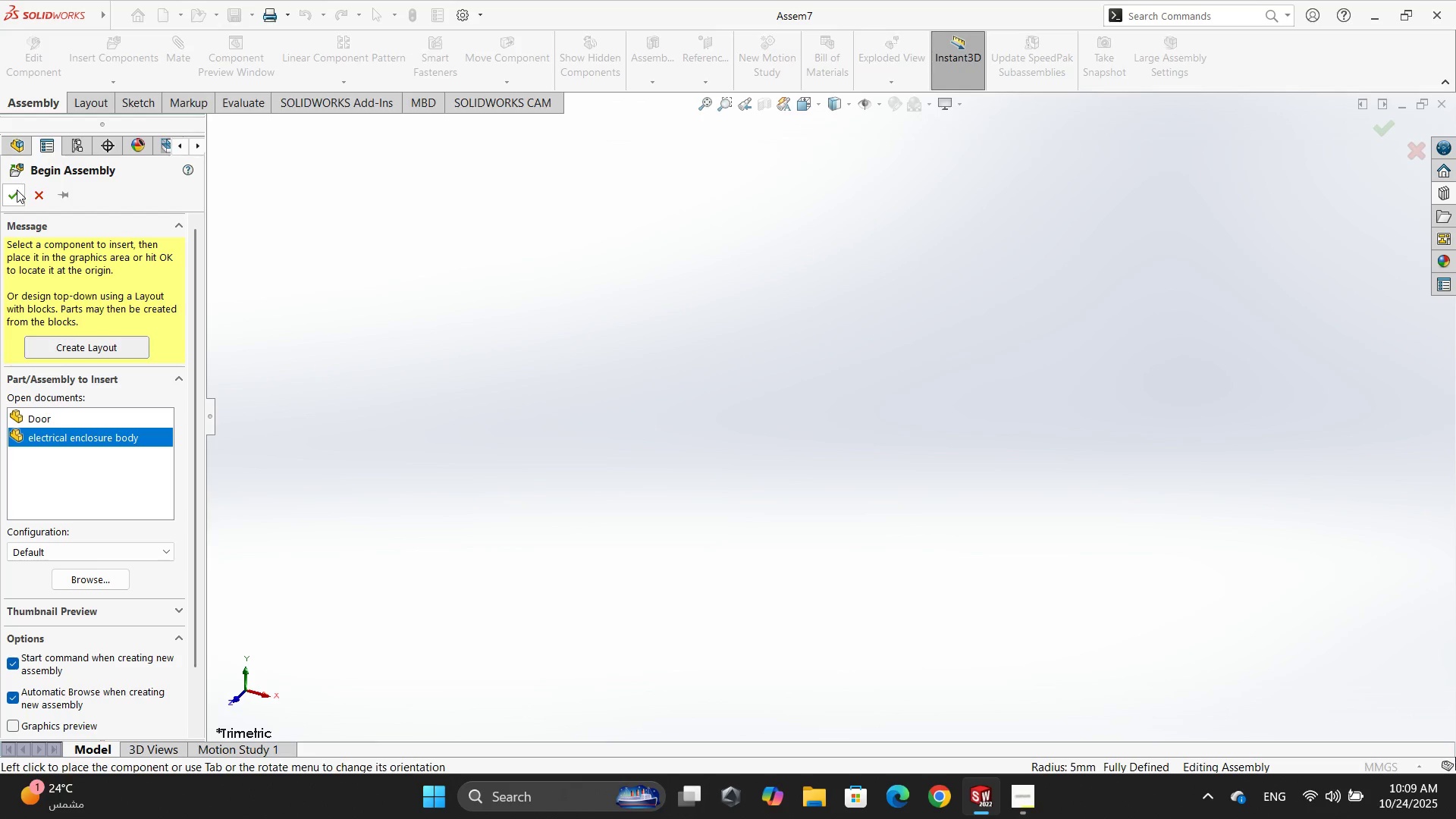 
wait(6.5)
 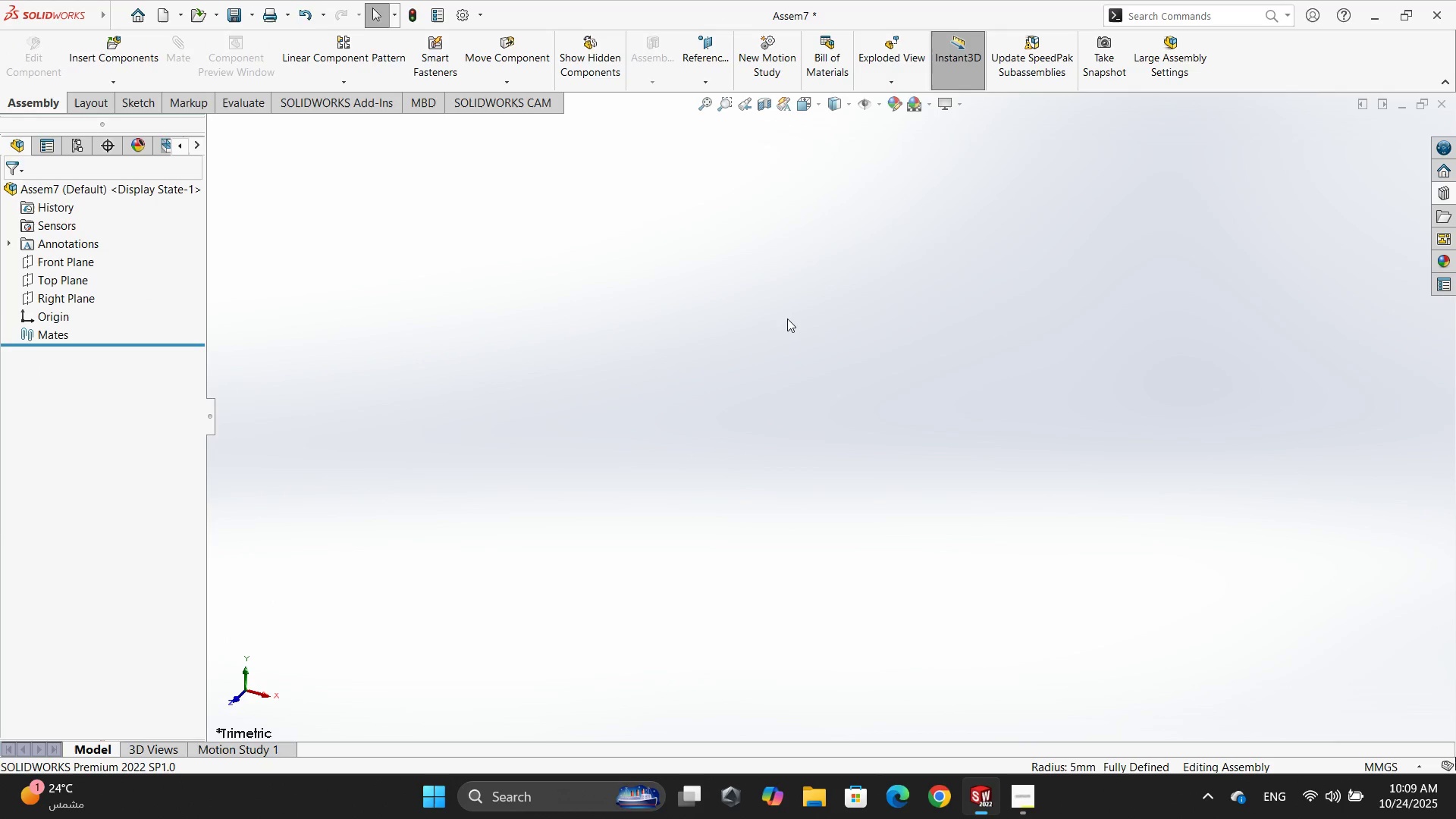 
left_click([15, 192])
 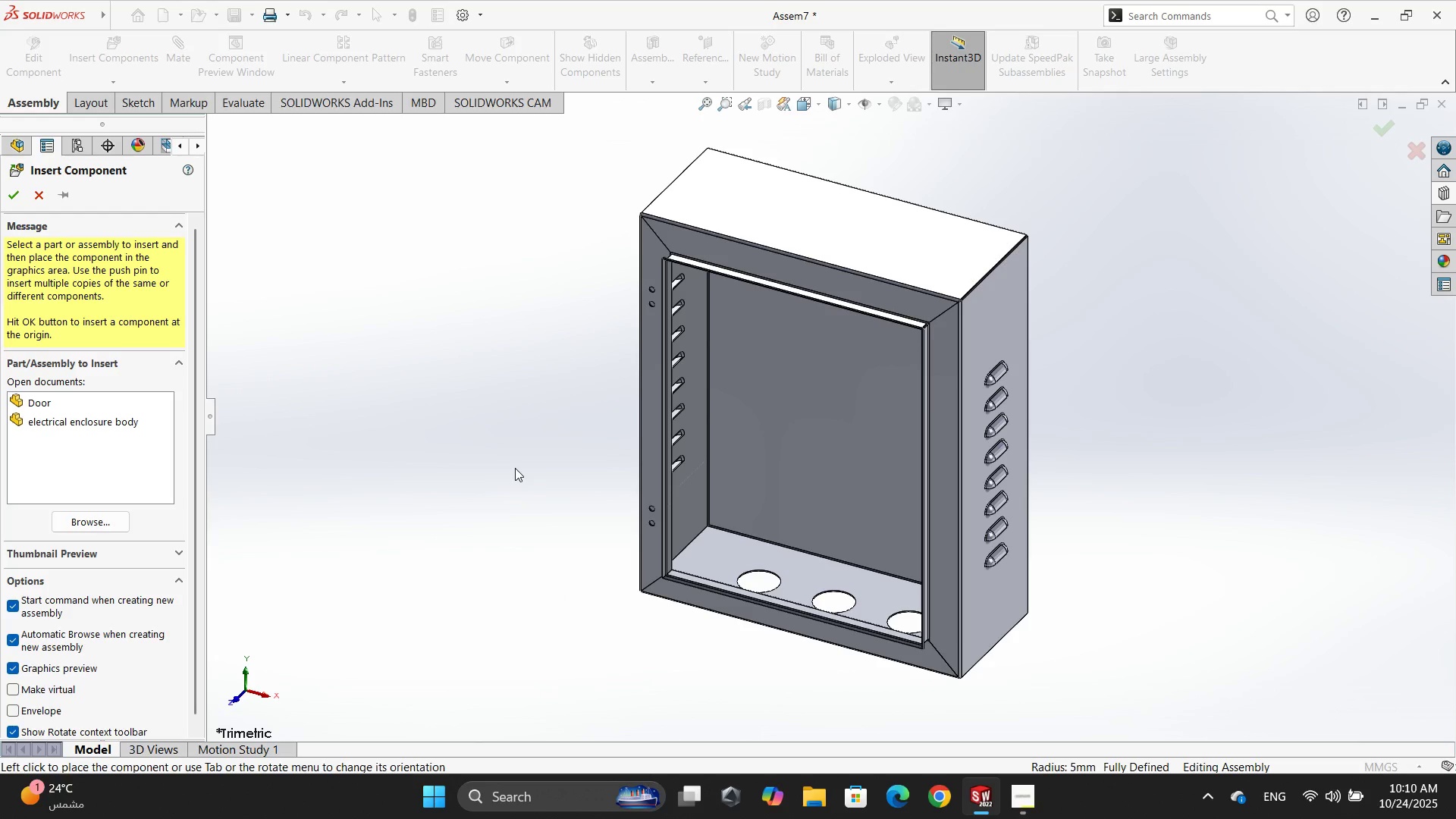 
wait(19.25)
 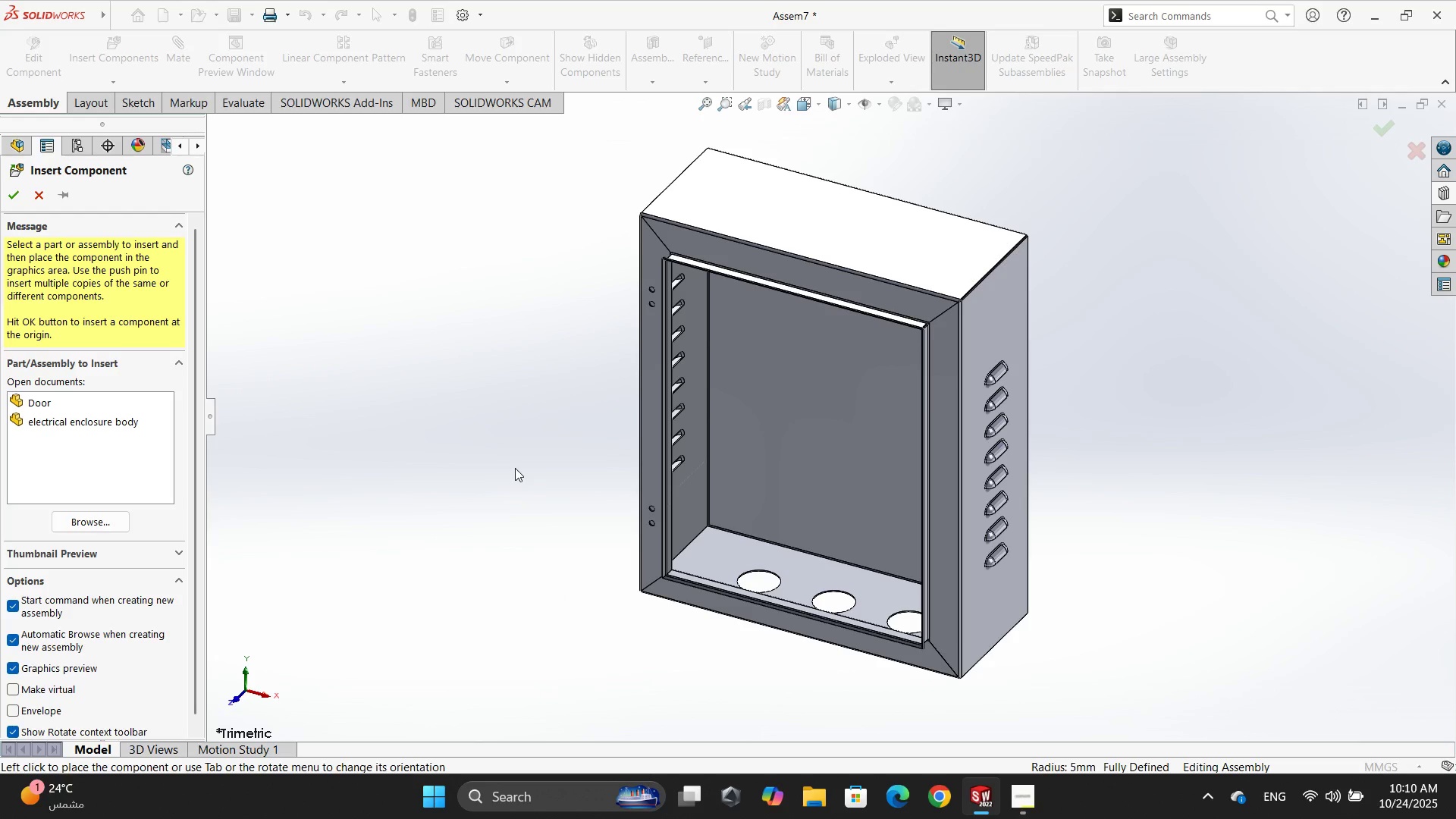 
left_click([92, 522])
 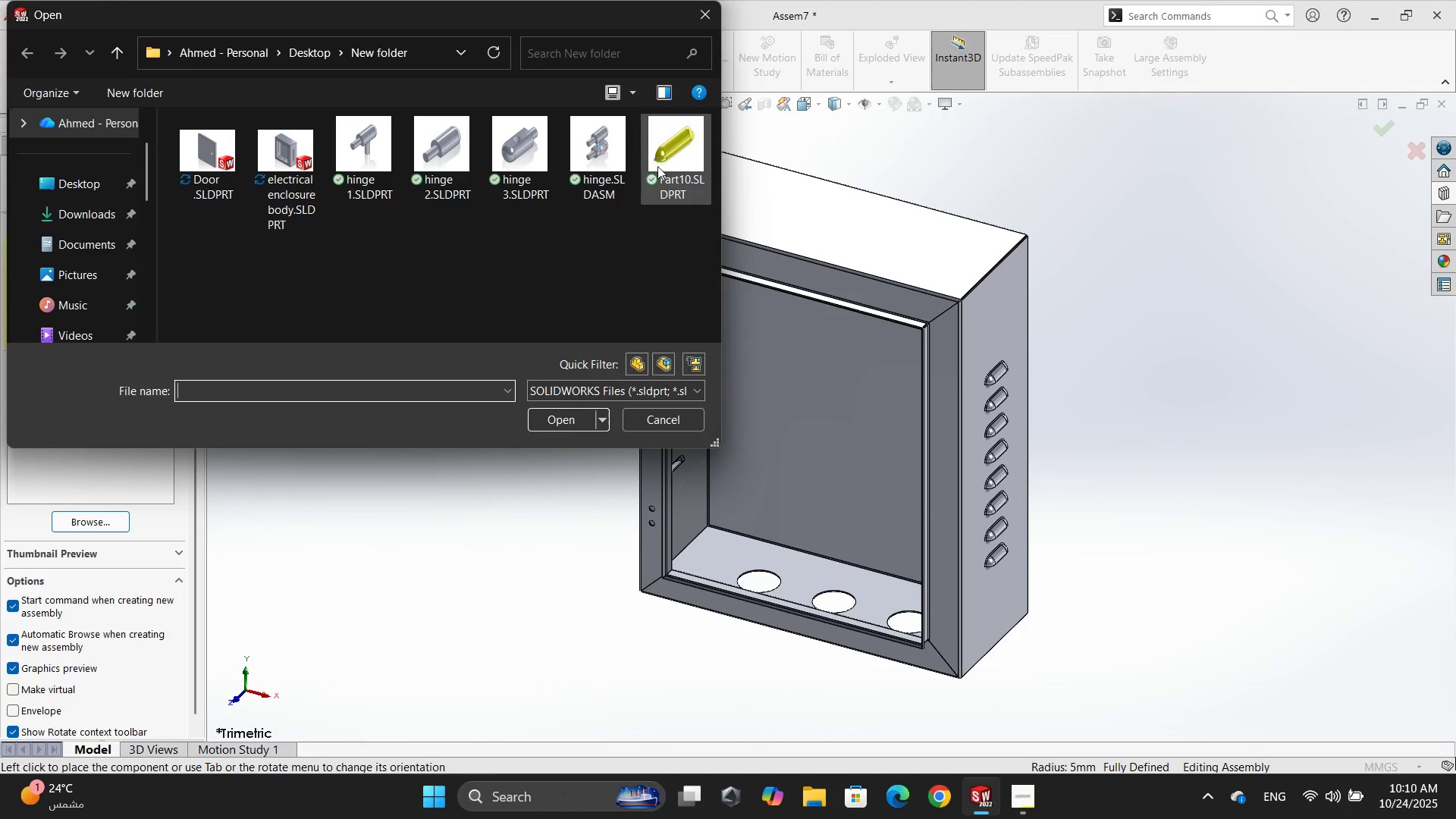 
left_click([609, 150])
 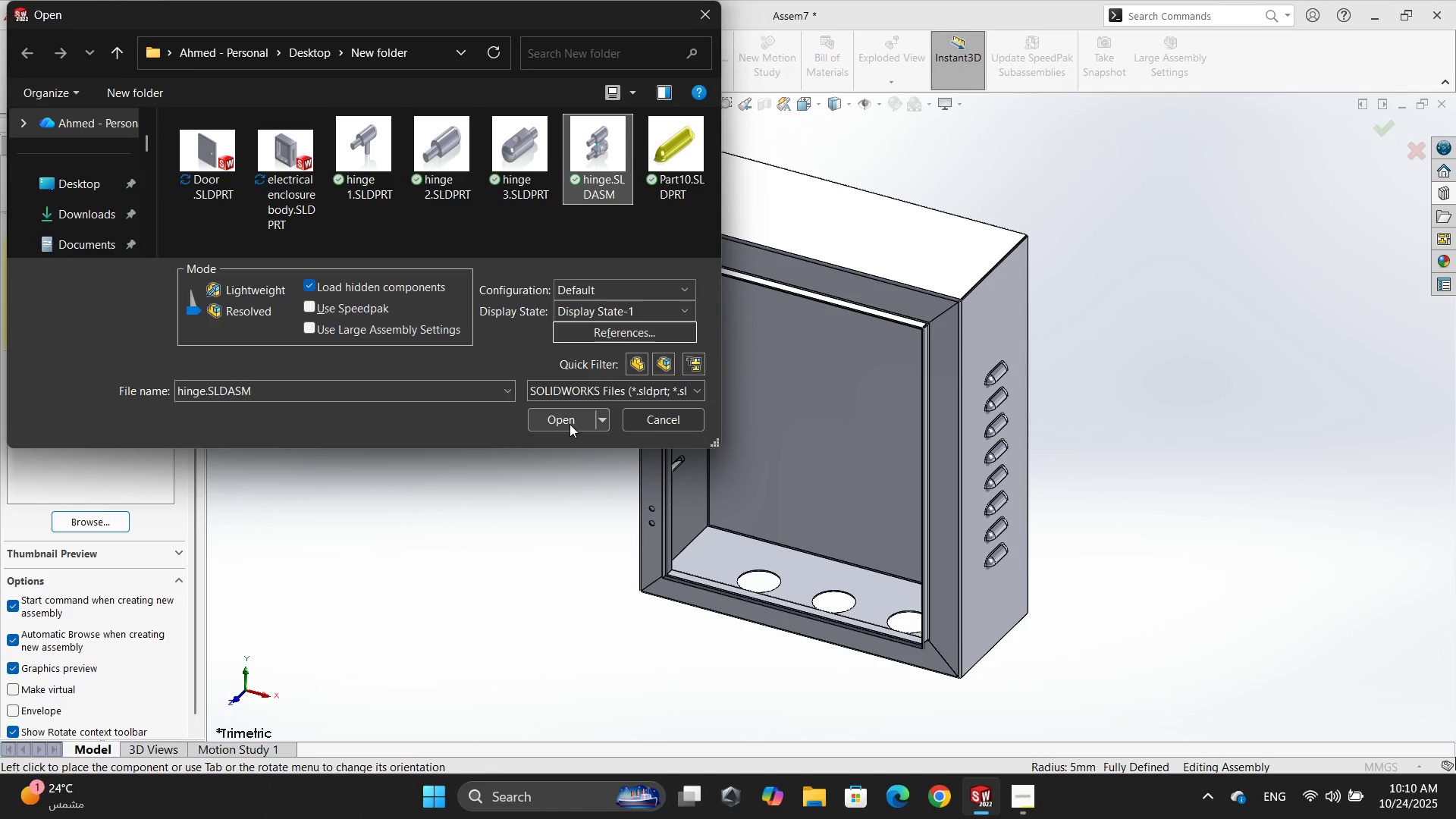 
left_click([570, 424])
 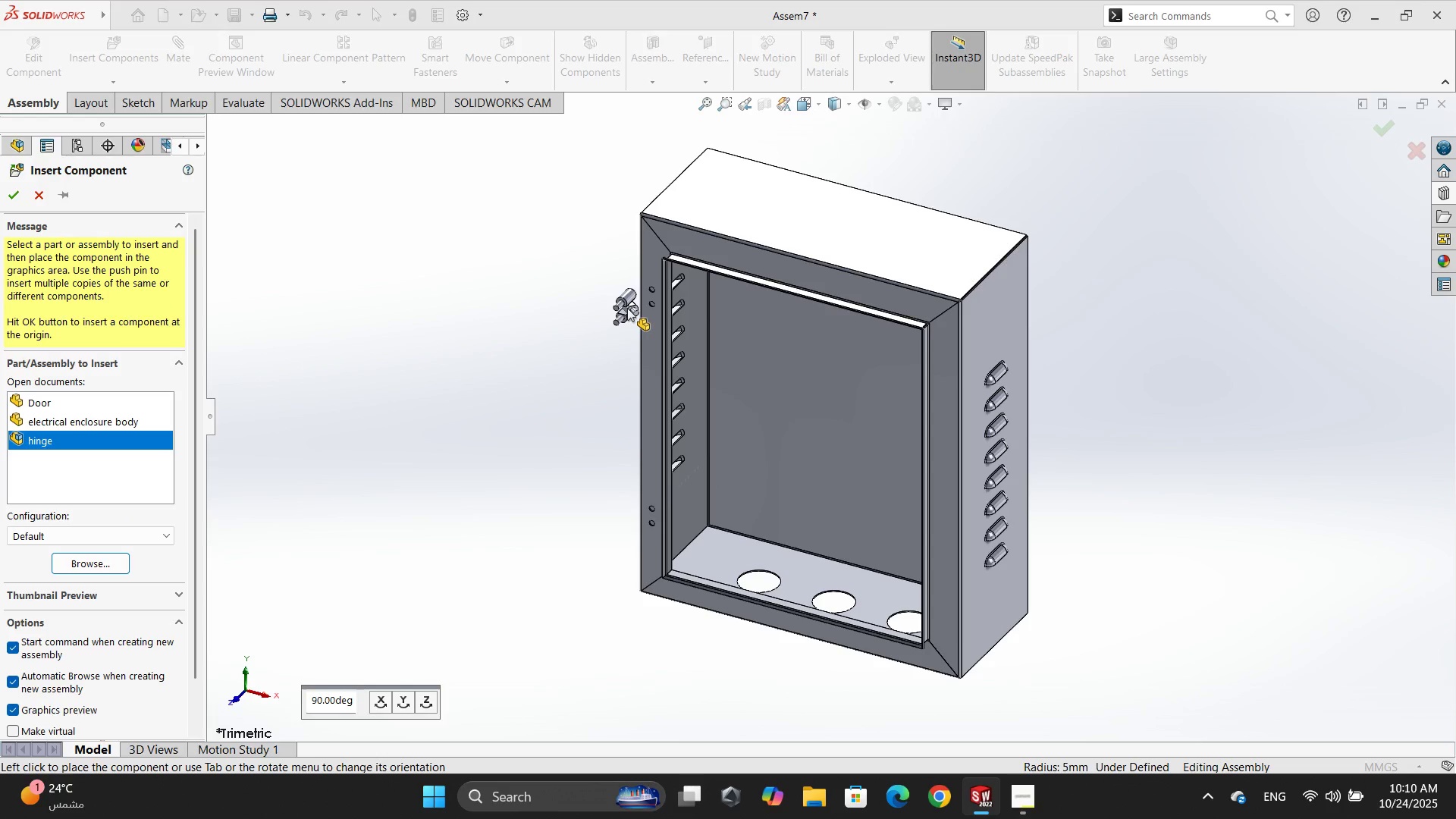 
left_click([624, 309])
 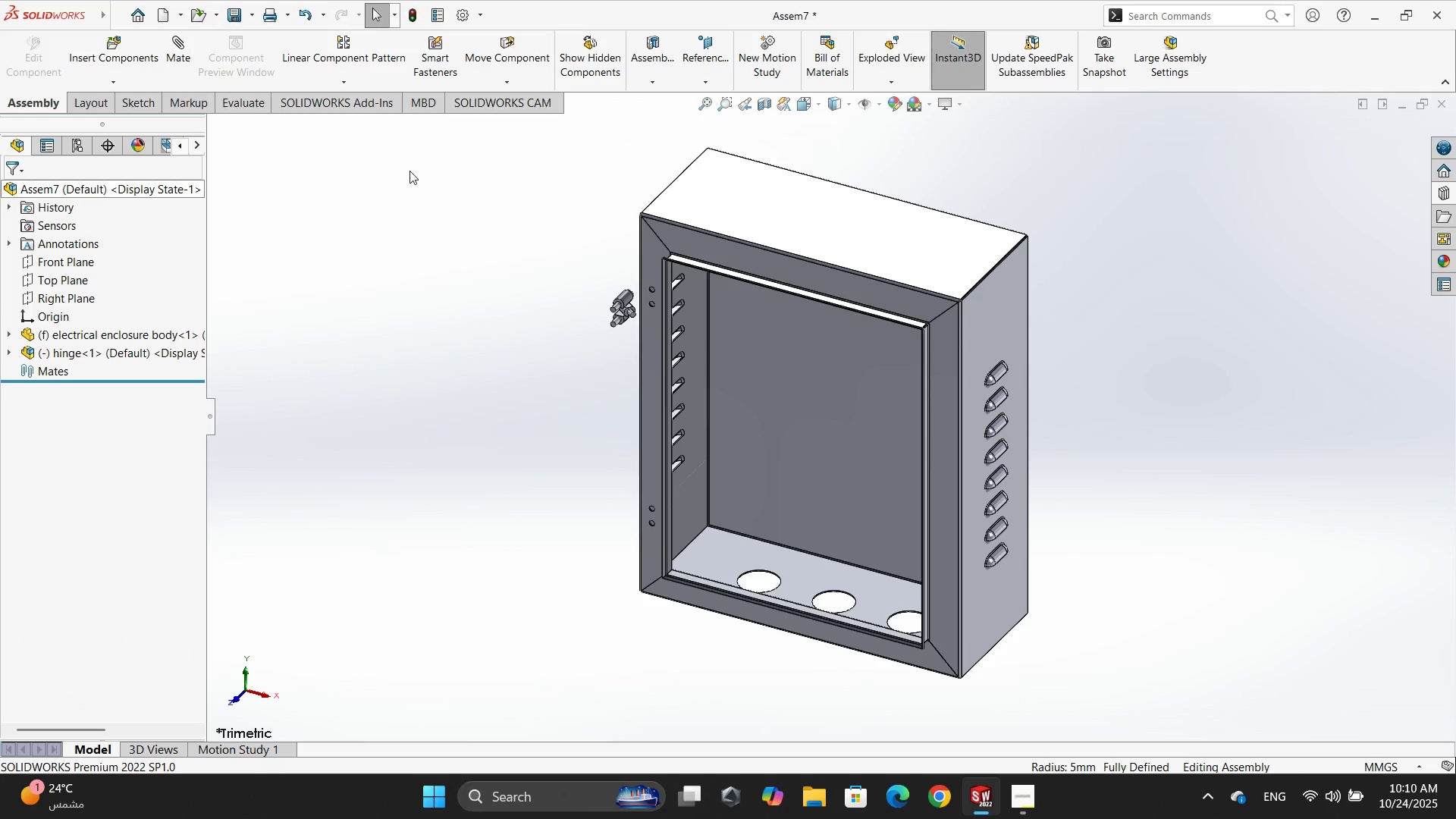 
left_click([504, 84])
 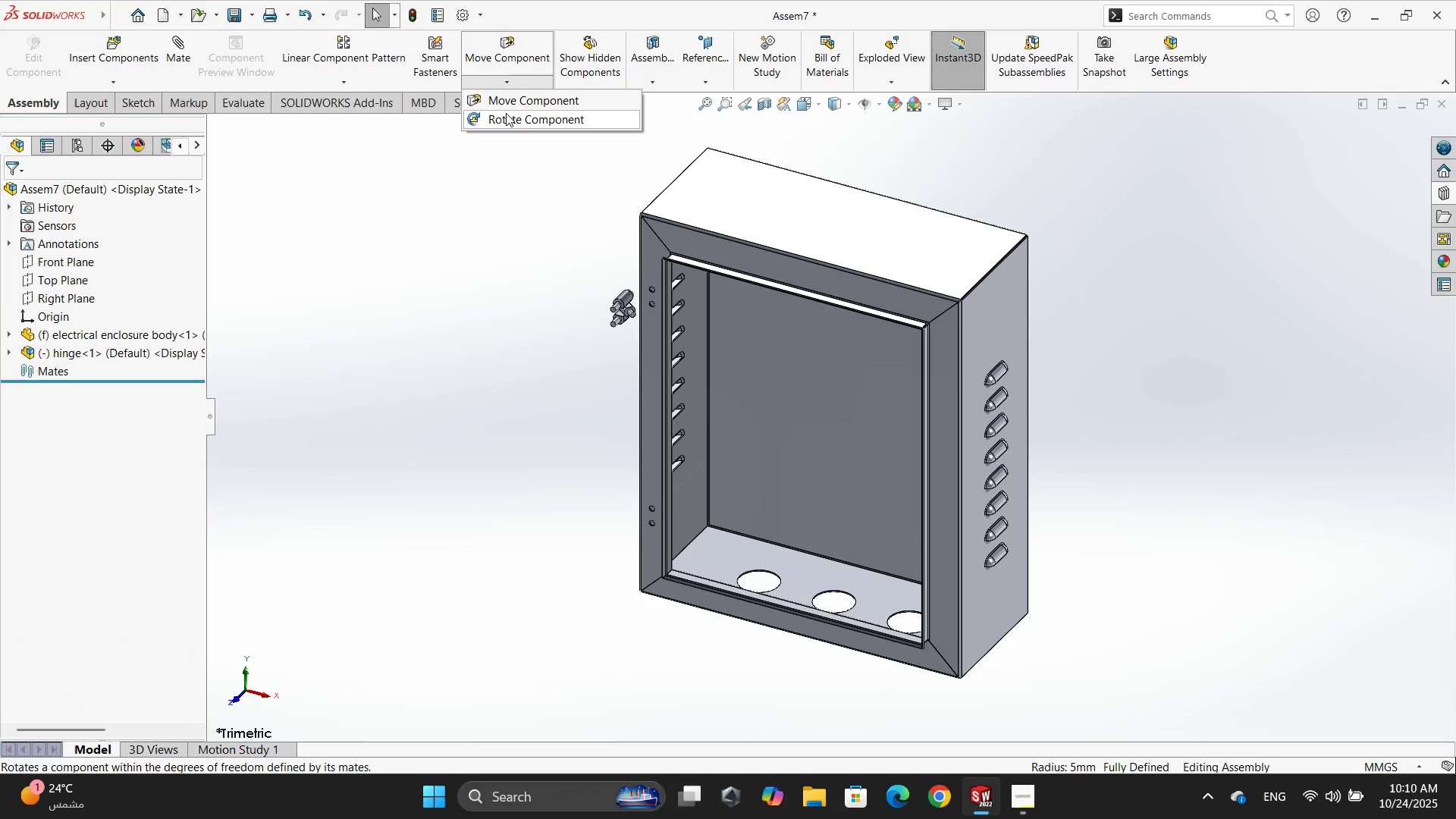 
left_click([504, 113])
 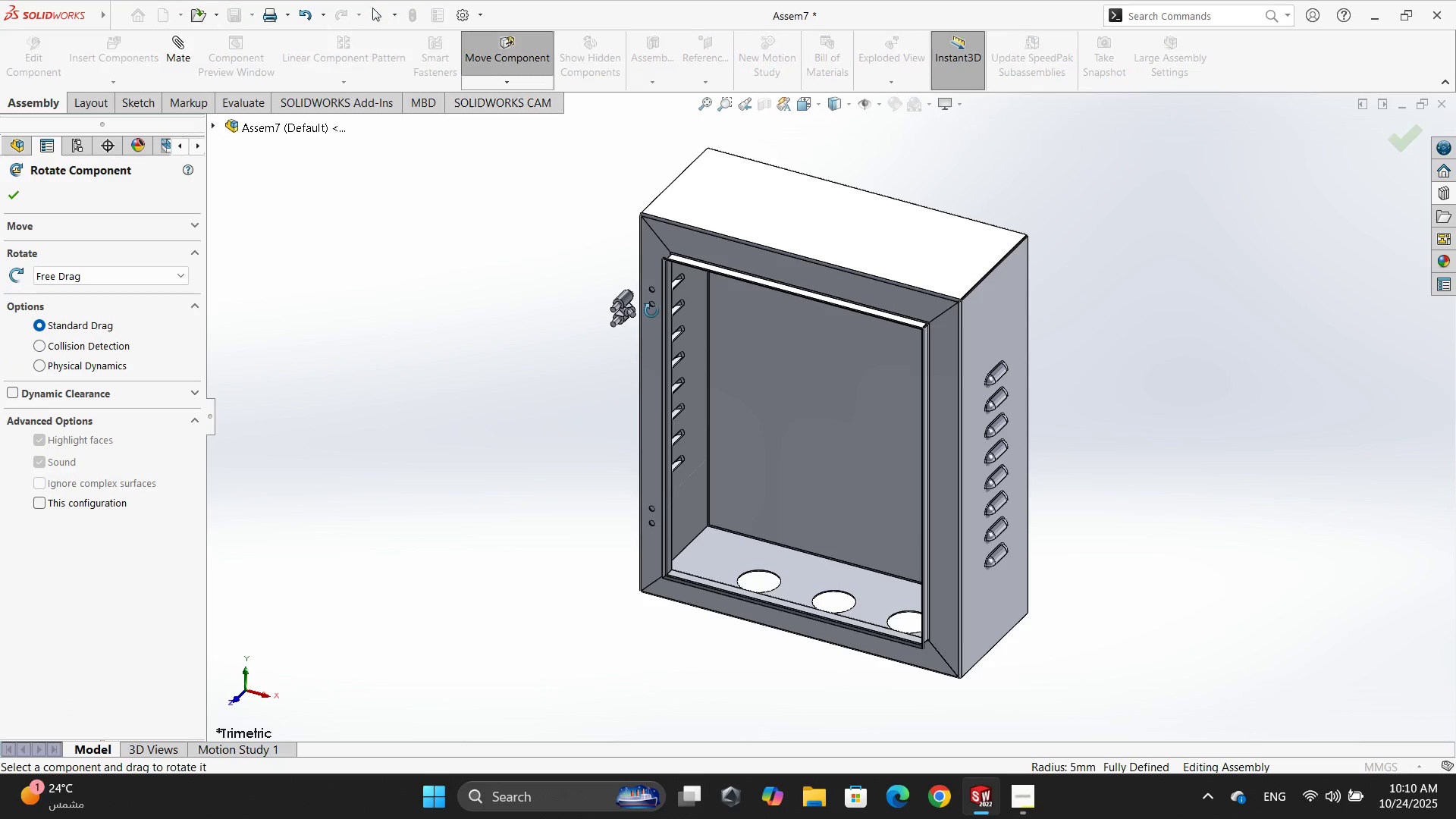 
scroll: coordinate [649, 318], scroll_direction: down, amount: 5.0
 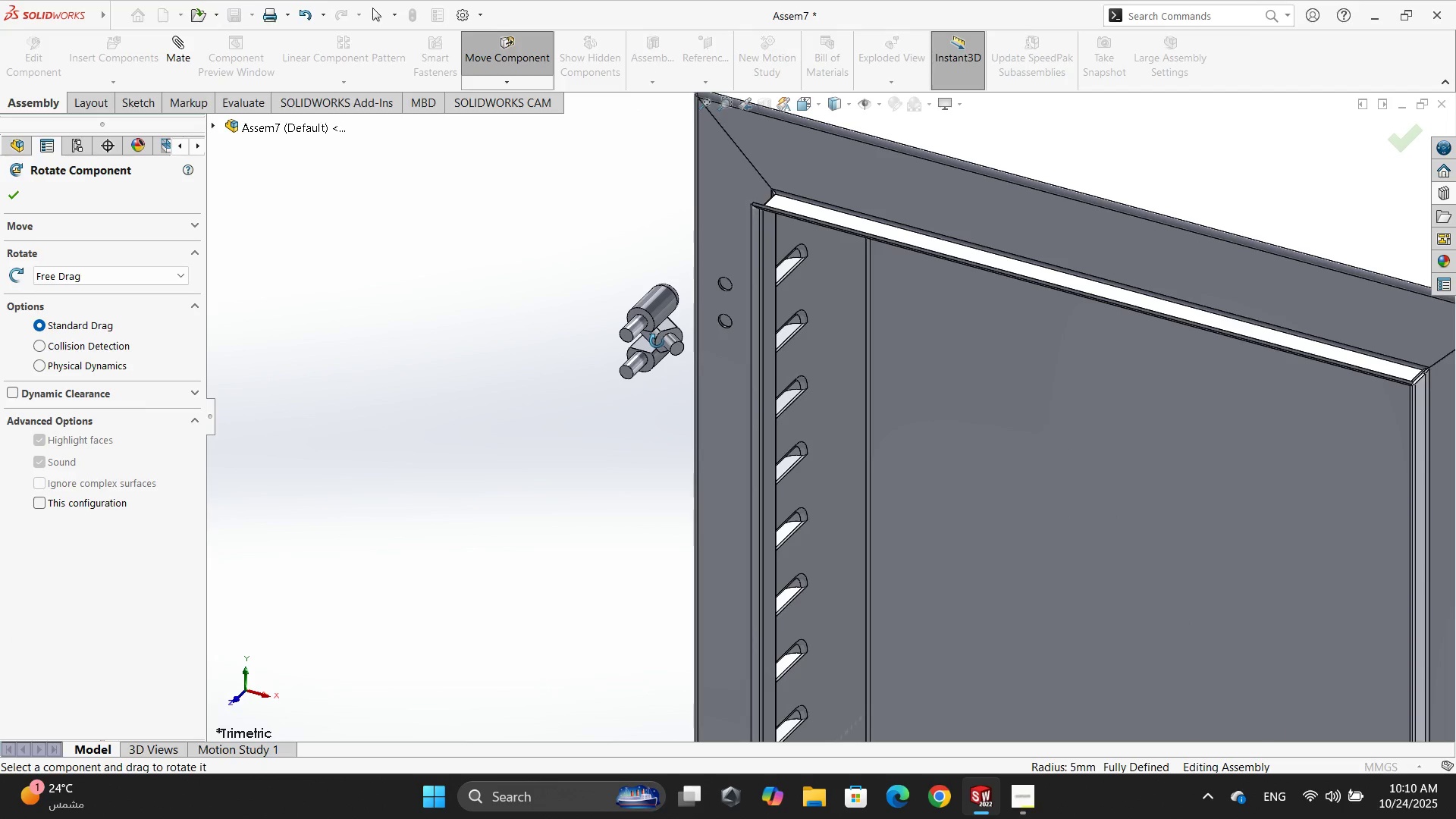 
left_click_drag(start_coordinate=[657, 341], to_coordinate=[456, 376])
 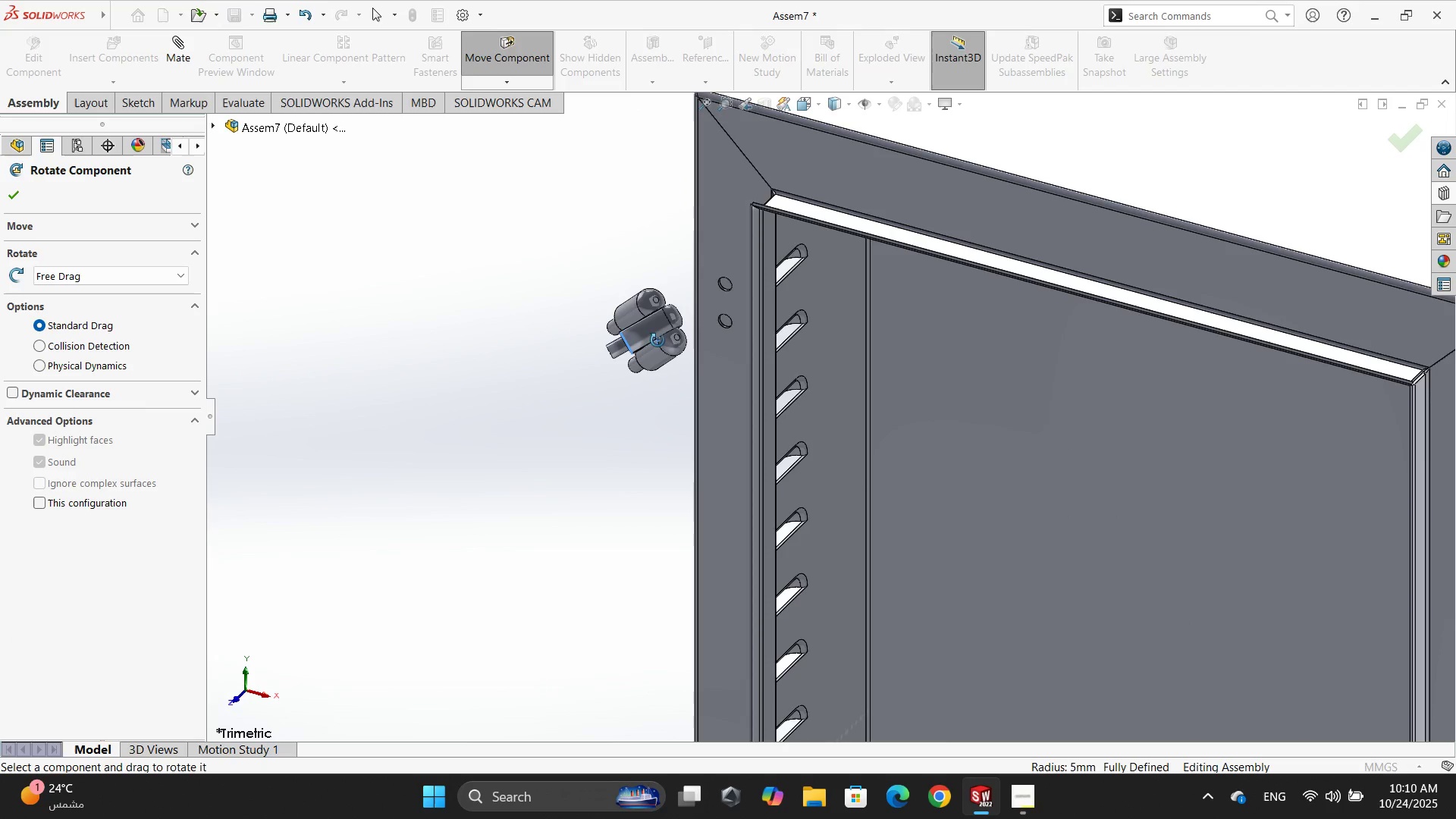 
left_click_drag(start_coordinate=[663, 343], to_coordinate=[529, 556])
 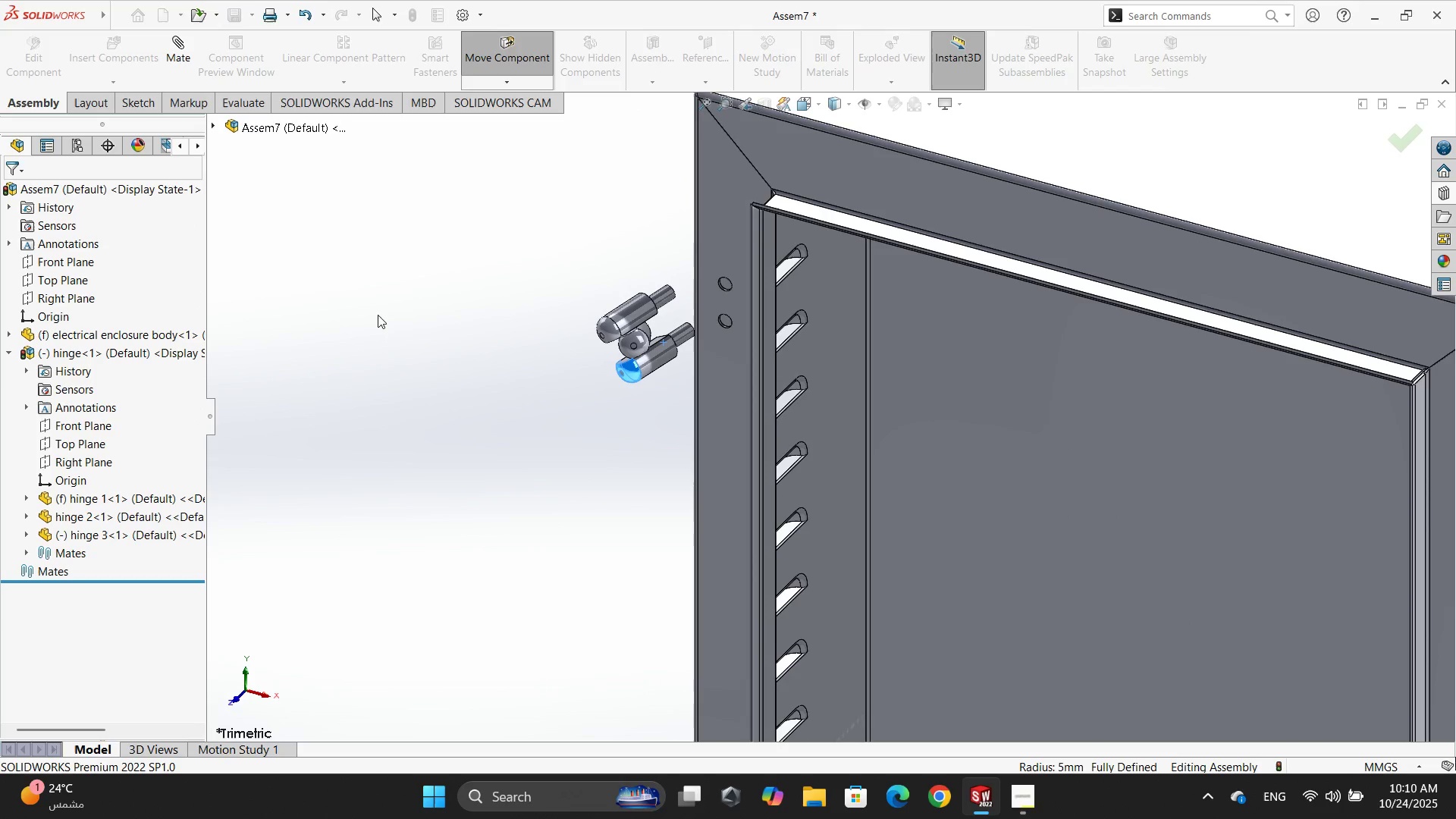 
scroll: coordinate [653, 309], scroll_direction: down, amount: 2.0
 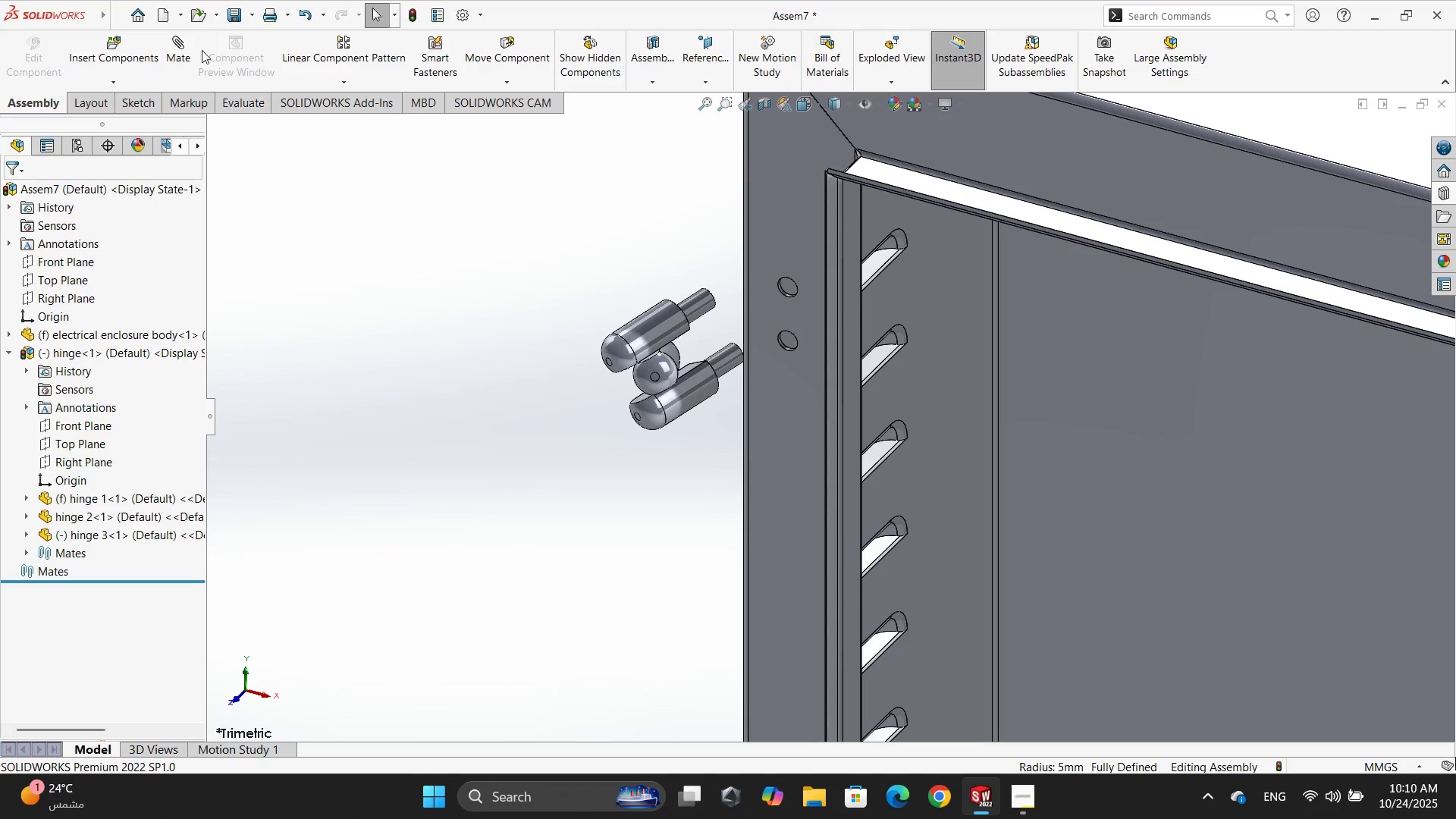 
left_click([182, 36])
 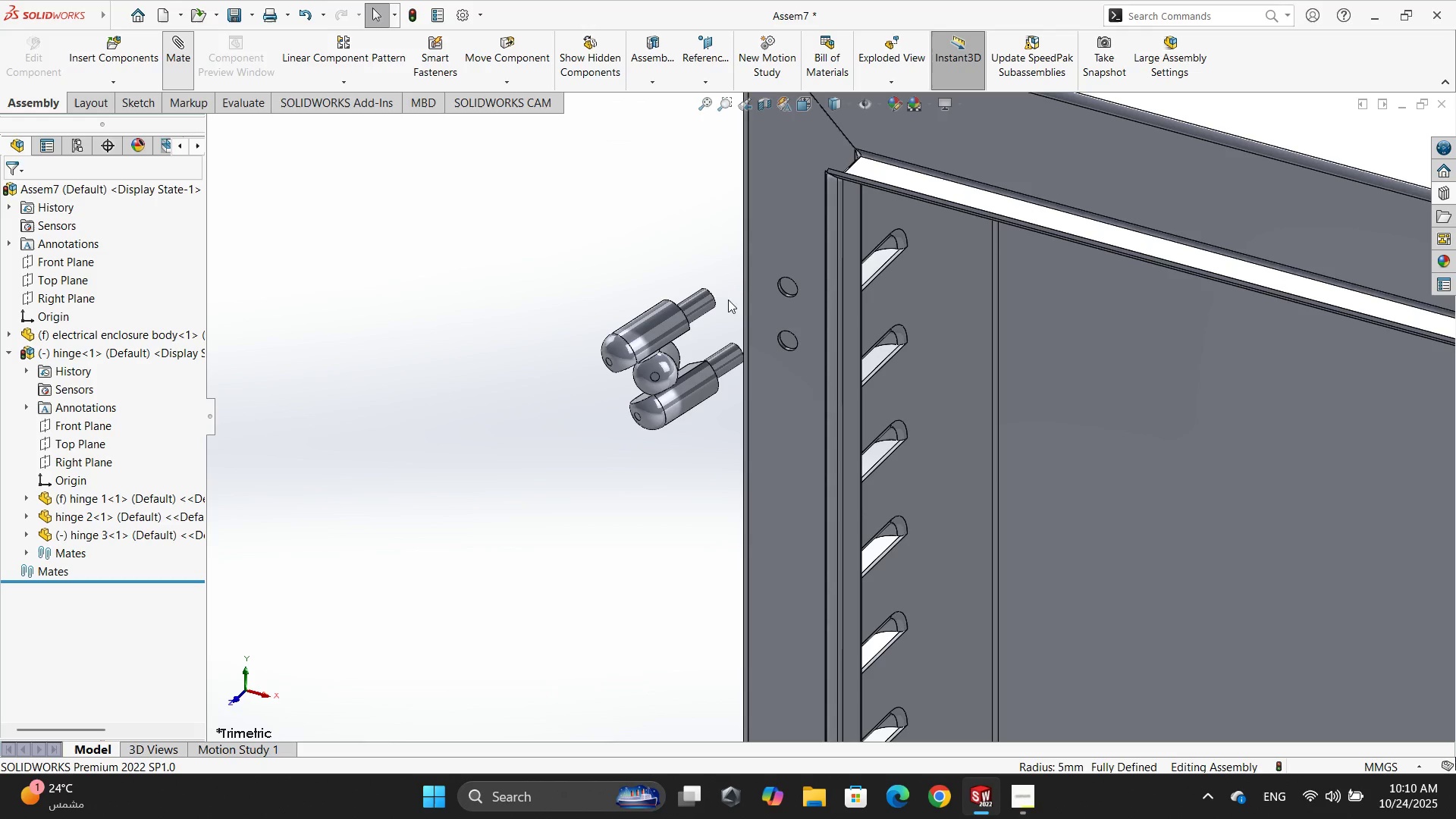 
scroll: coordinate [783, 327], scroll_direction: down, amount: 5.0
 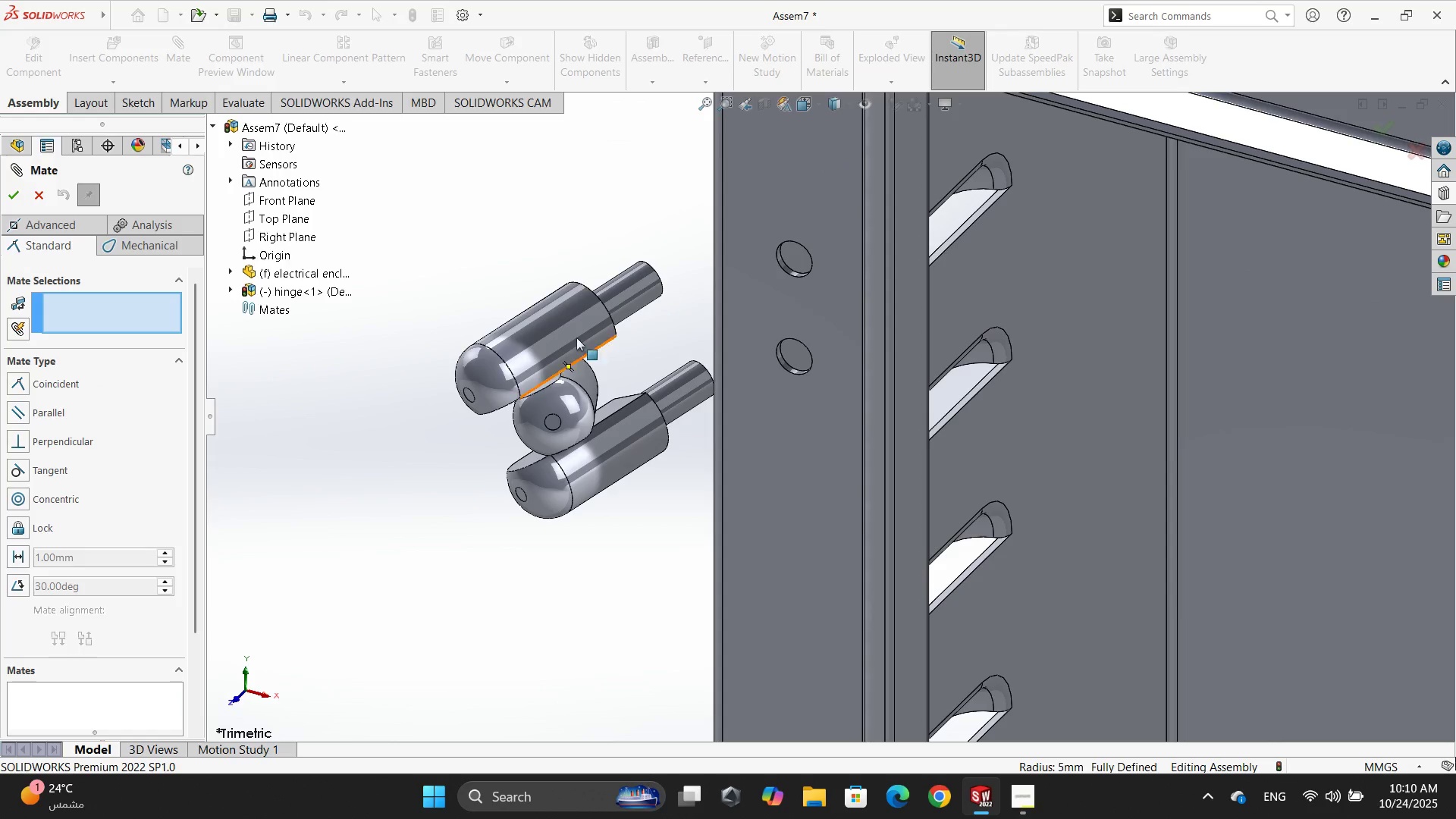 
left_click([620, 283])
 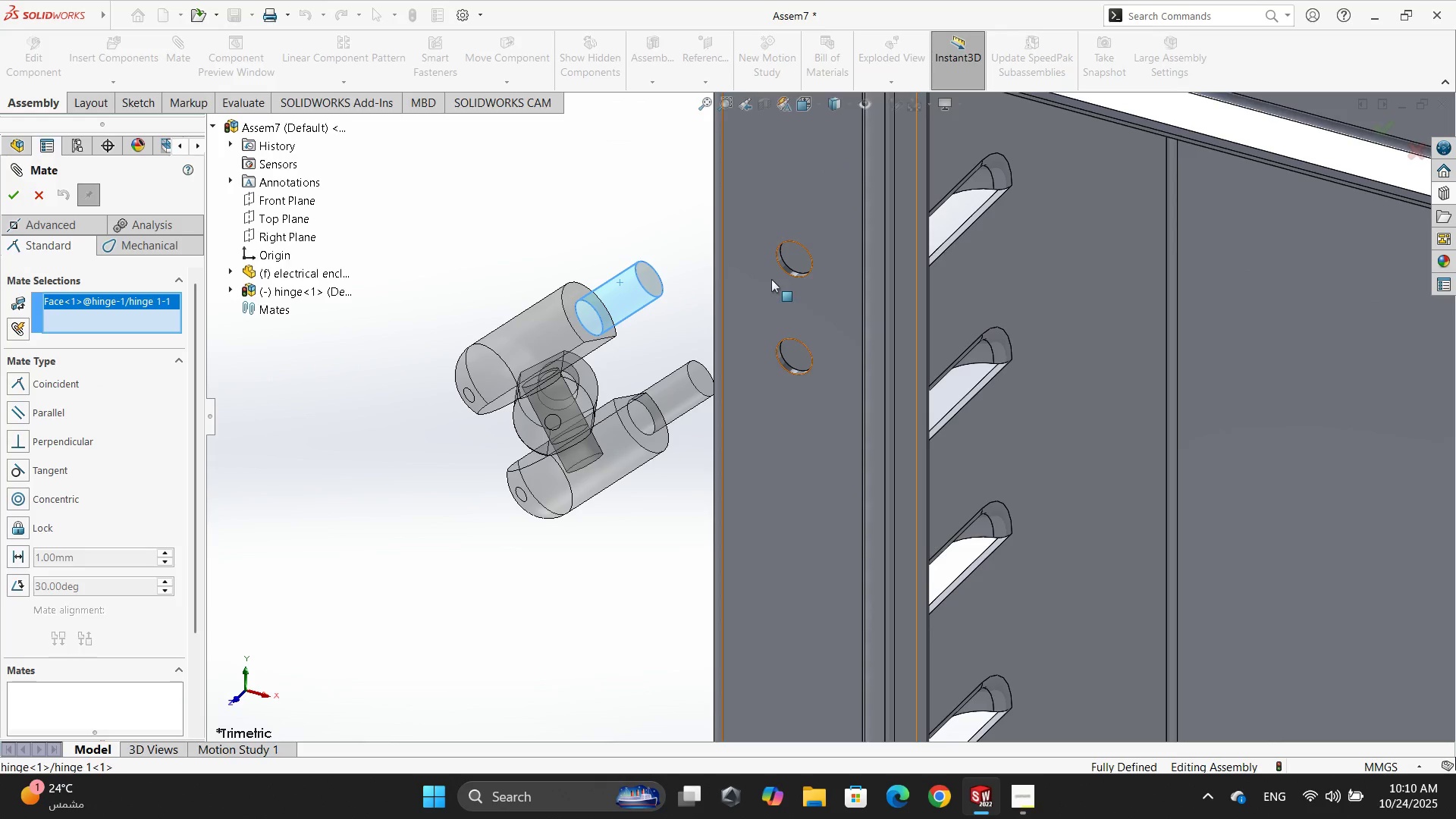 
scroll: coordinate [774, 278], scroll_direction: down, amount: 4.0
 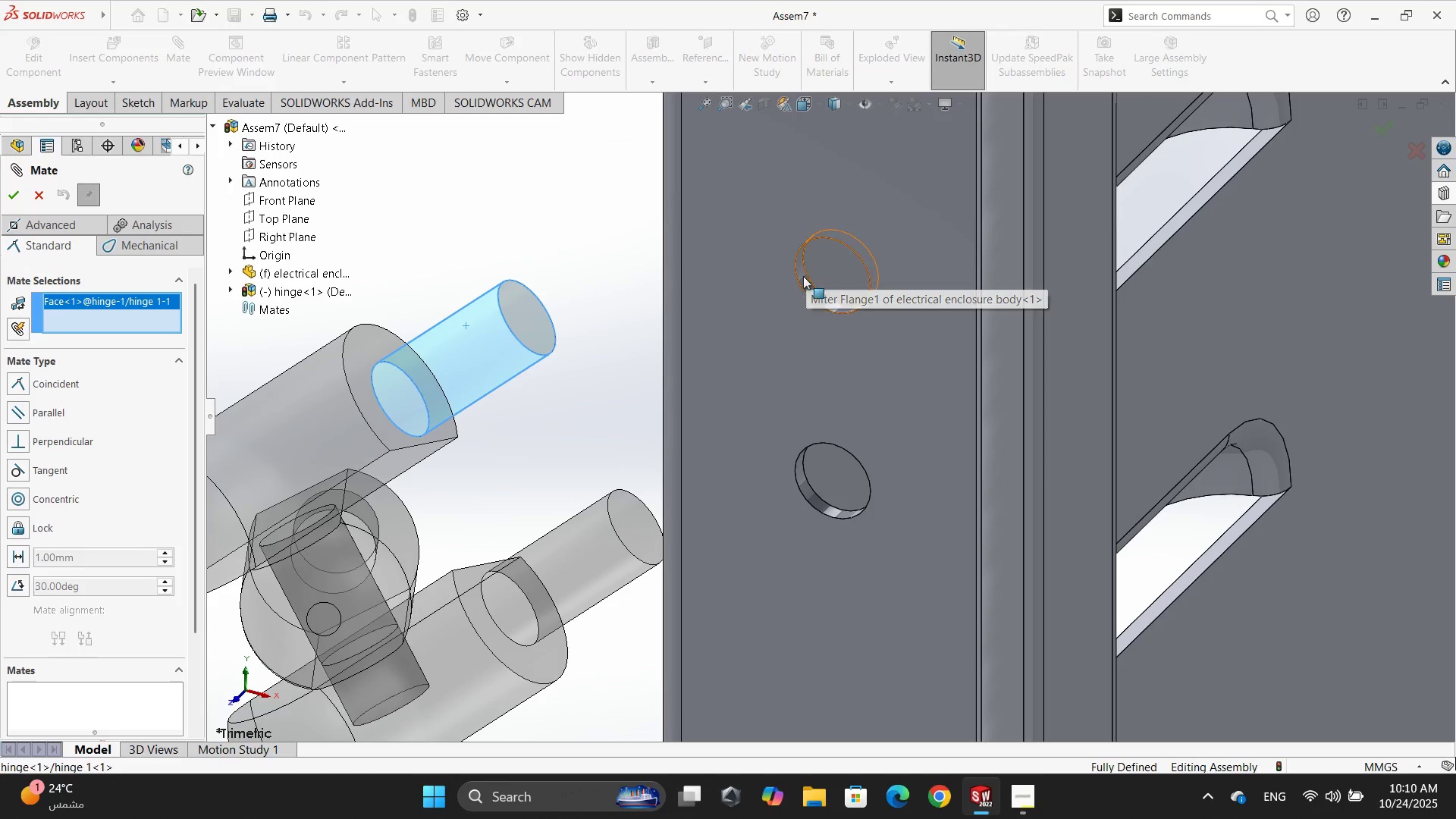 
left_click([801, 278])
 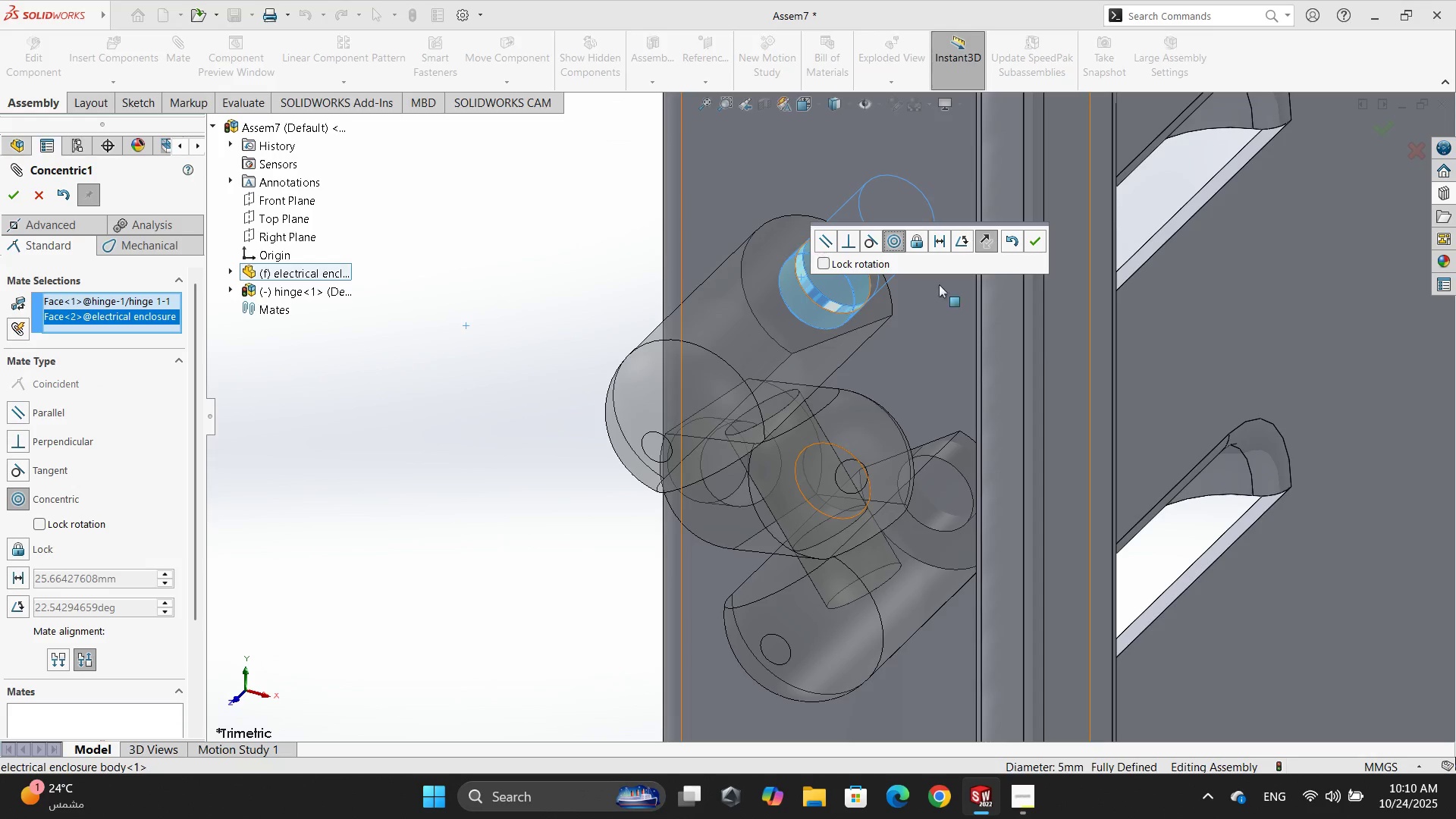 
left_click([1040, 246])
 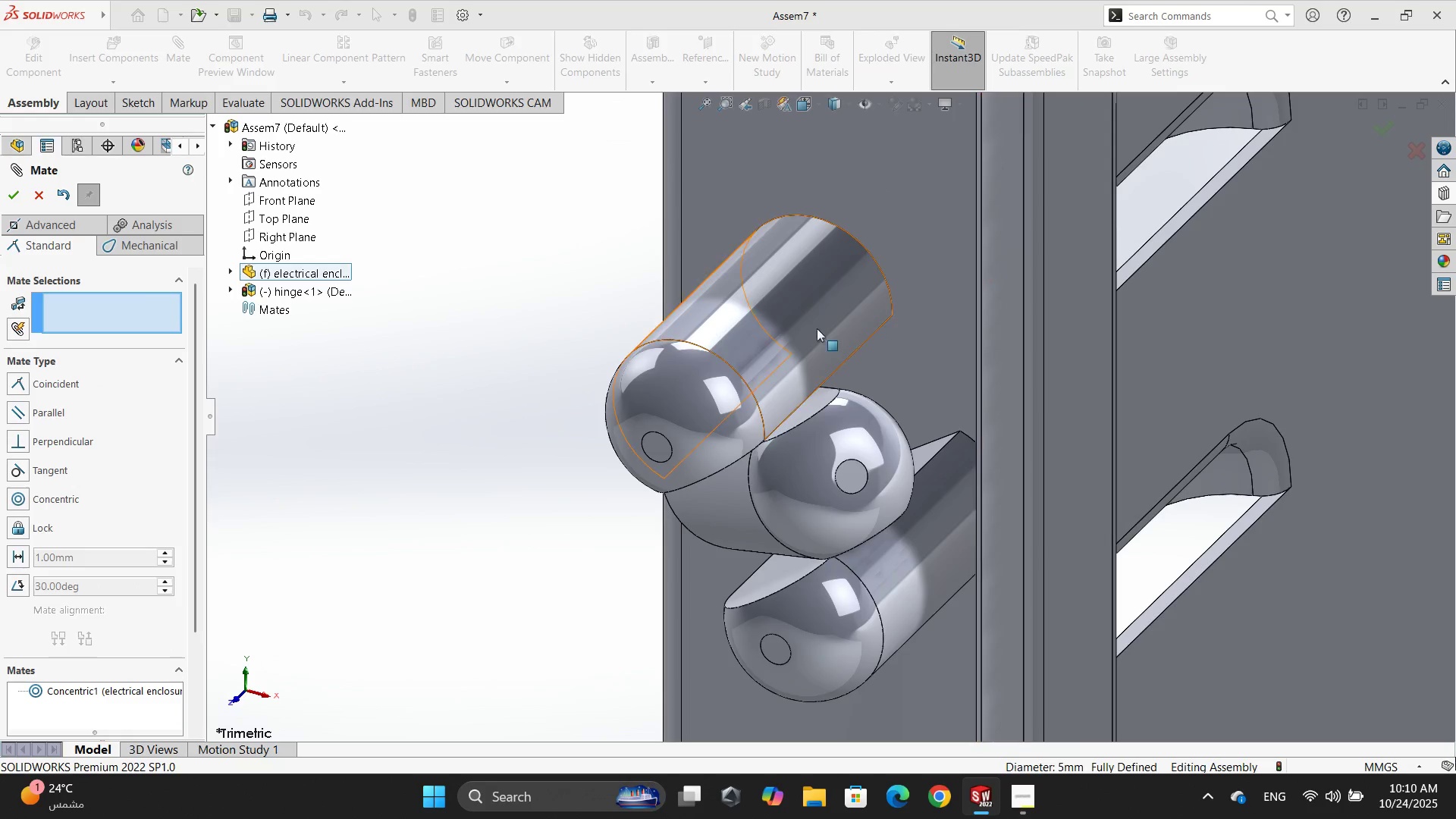 
left_click_drag(start_coordinate=[811, 330], to_coordinate=[698, 389])
 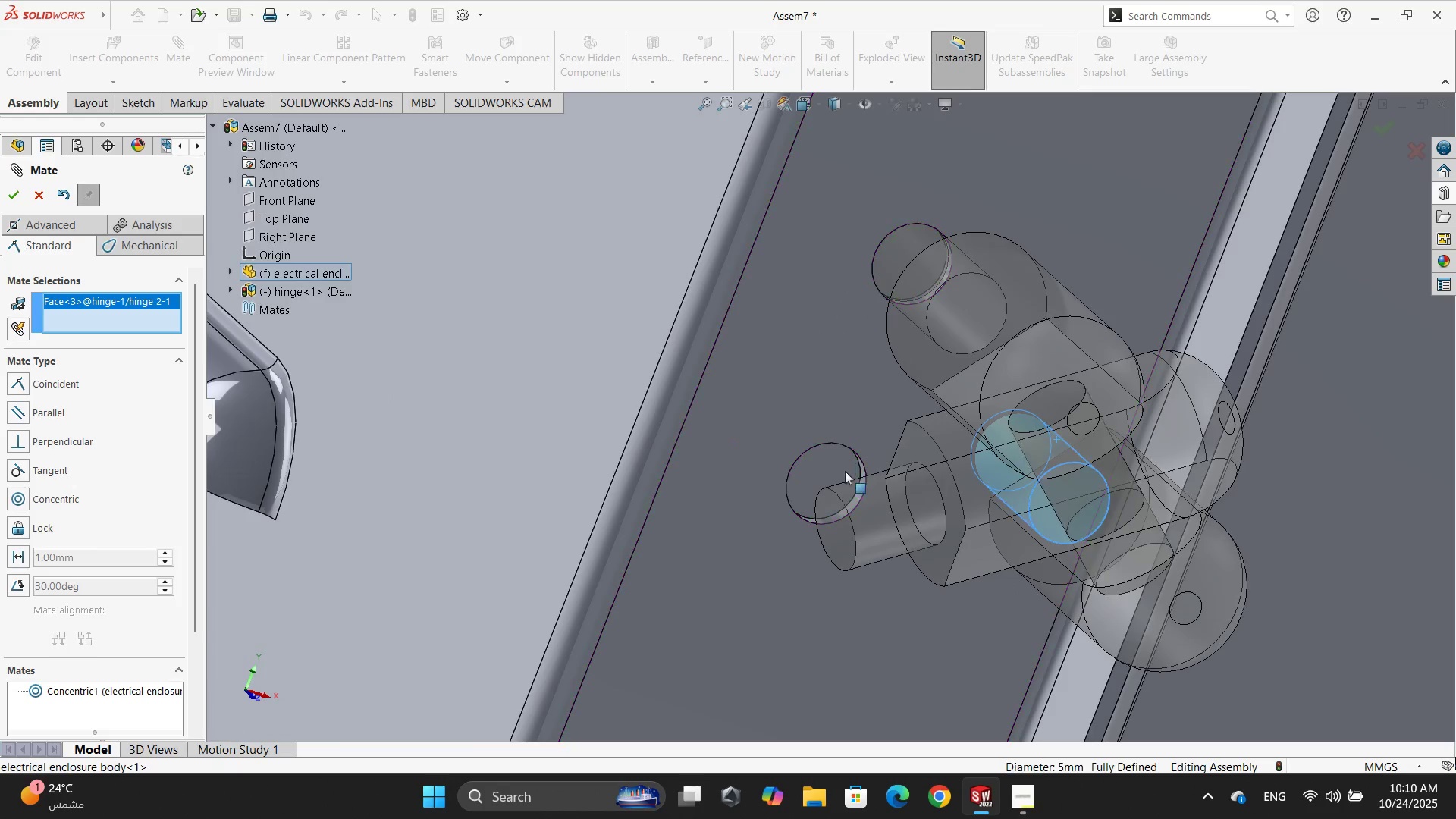 
wait(5.52)
 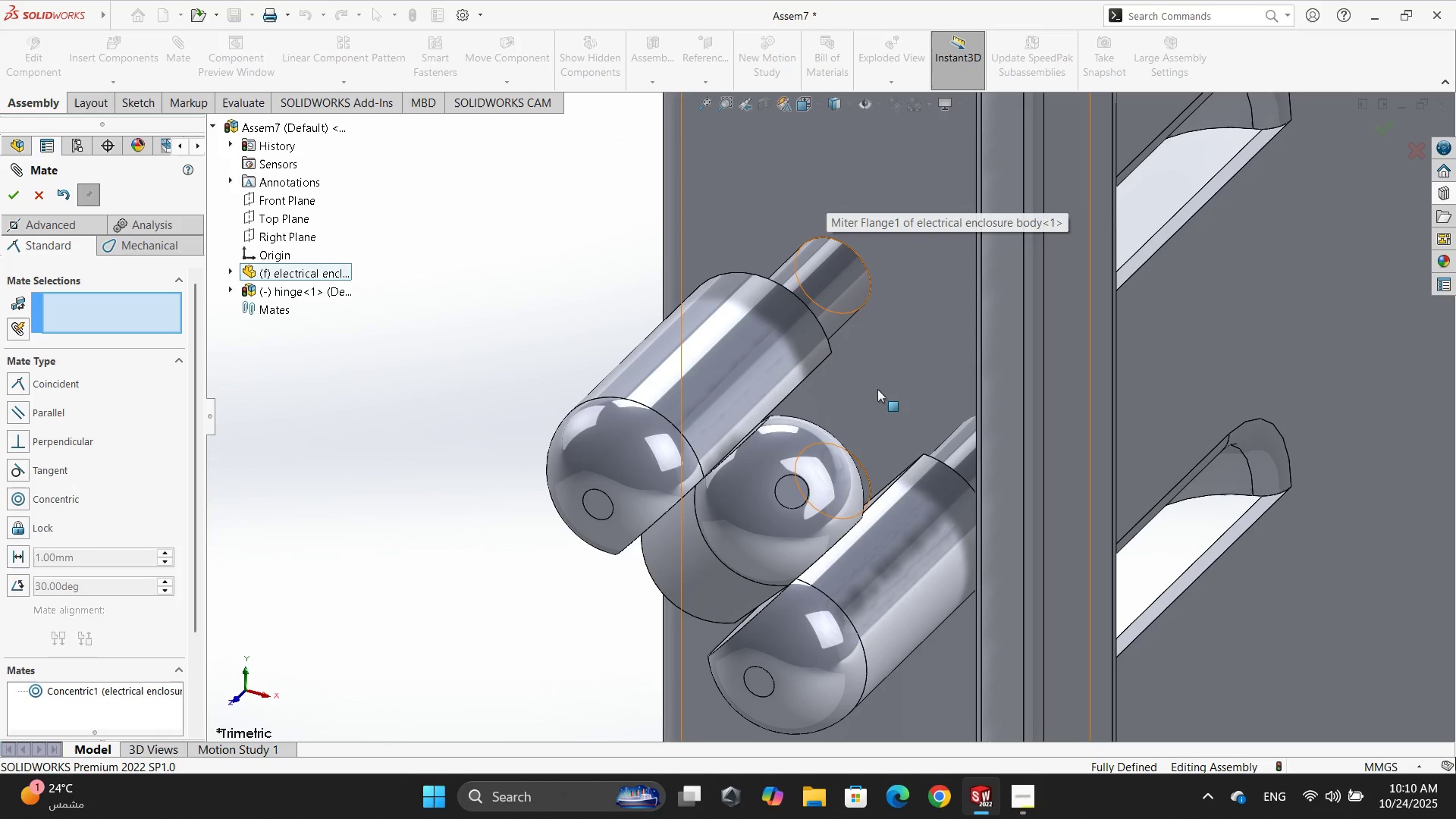 
left_click([856, 502])
 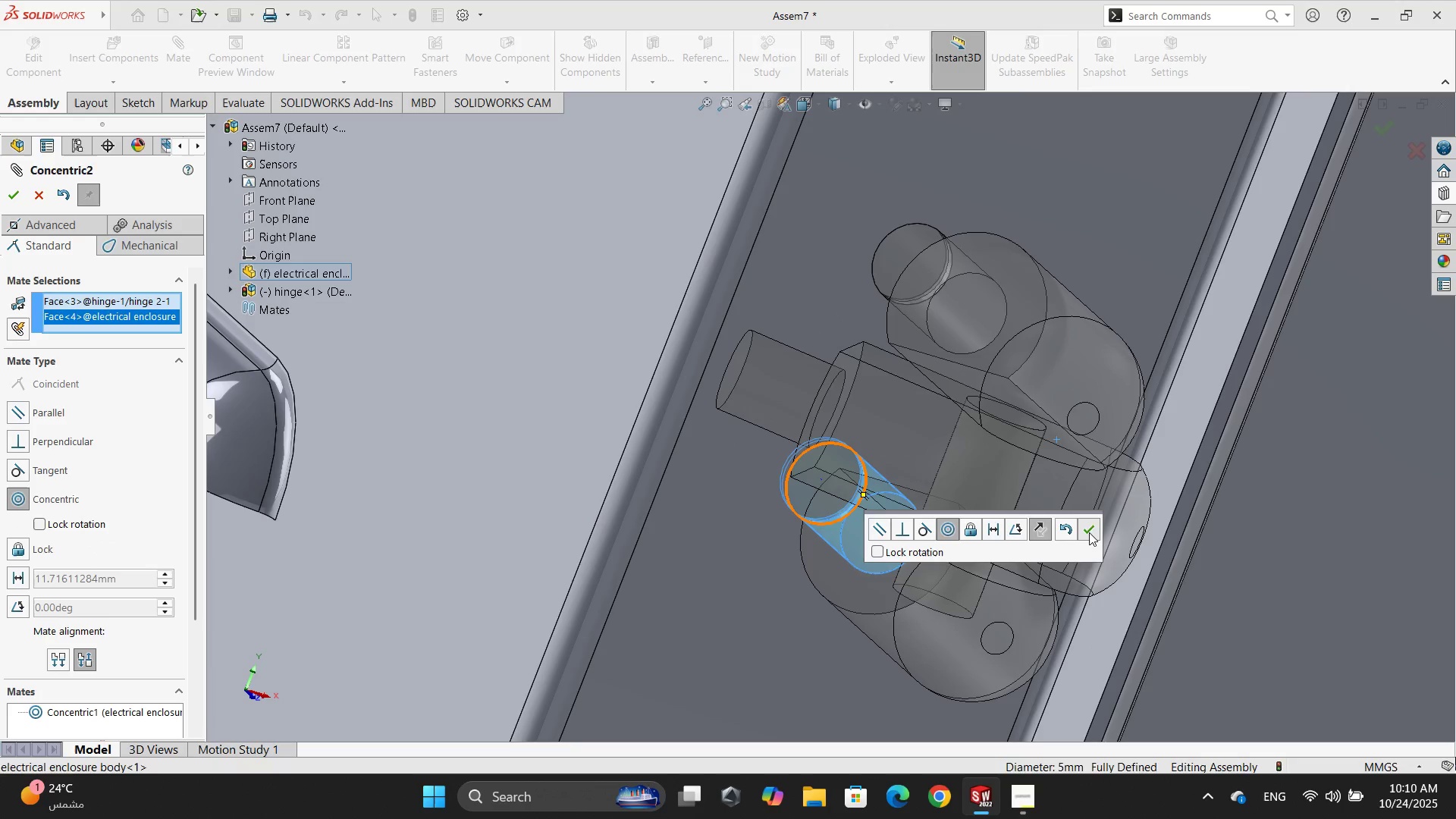 
left_click_drag(start_coordinate=[1033, 365], to_coordinate=[1097, 416])
 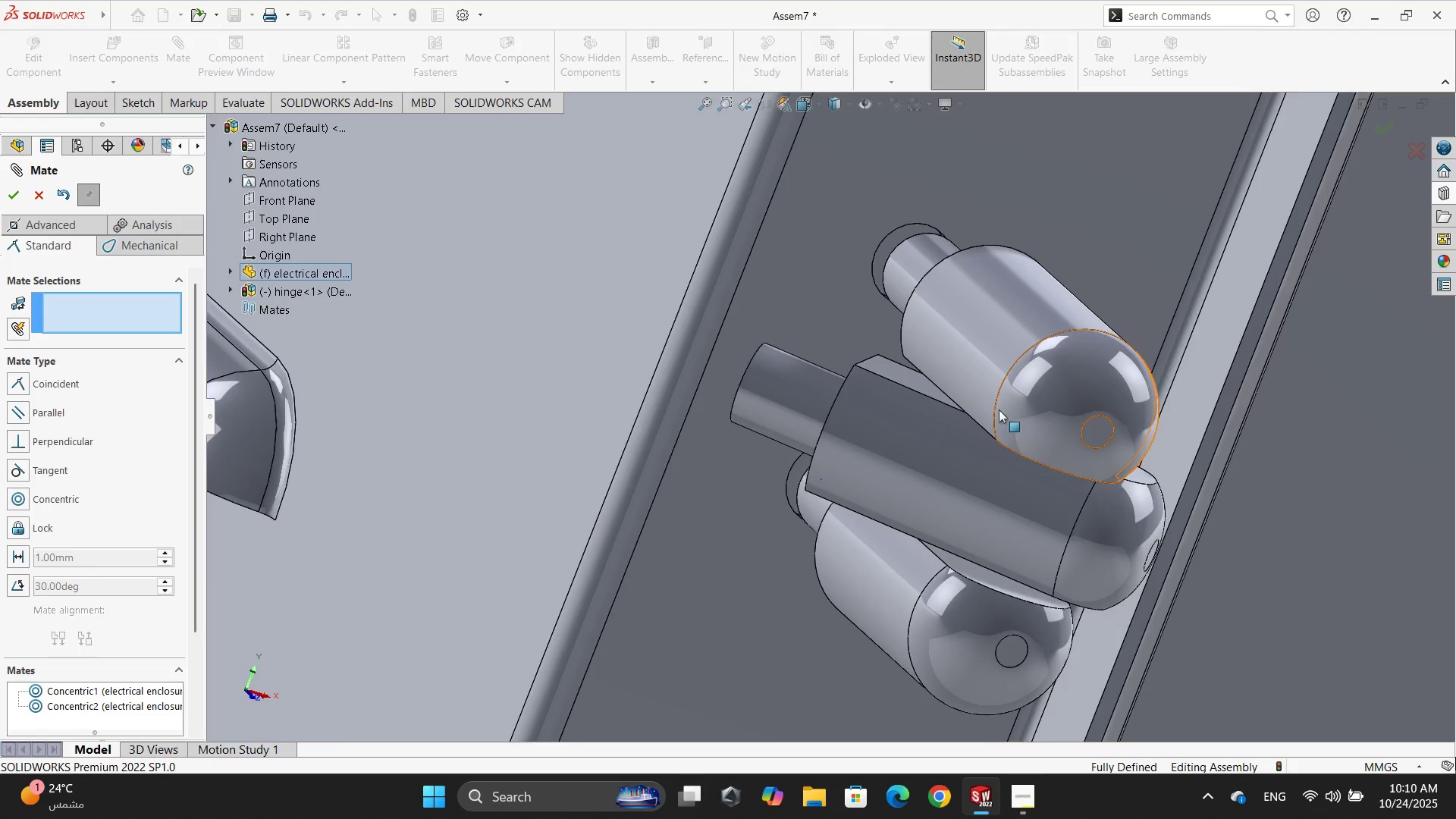 
scroll: coordinate [998, 409], scroll_direction: up, amount: 2.0
 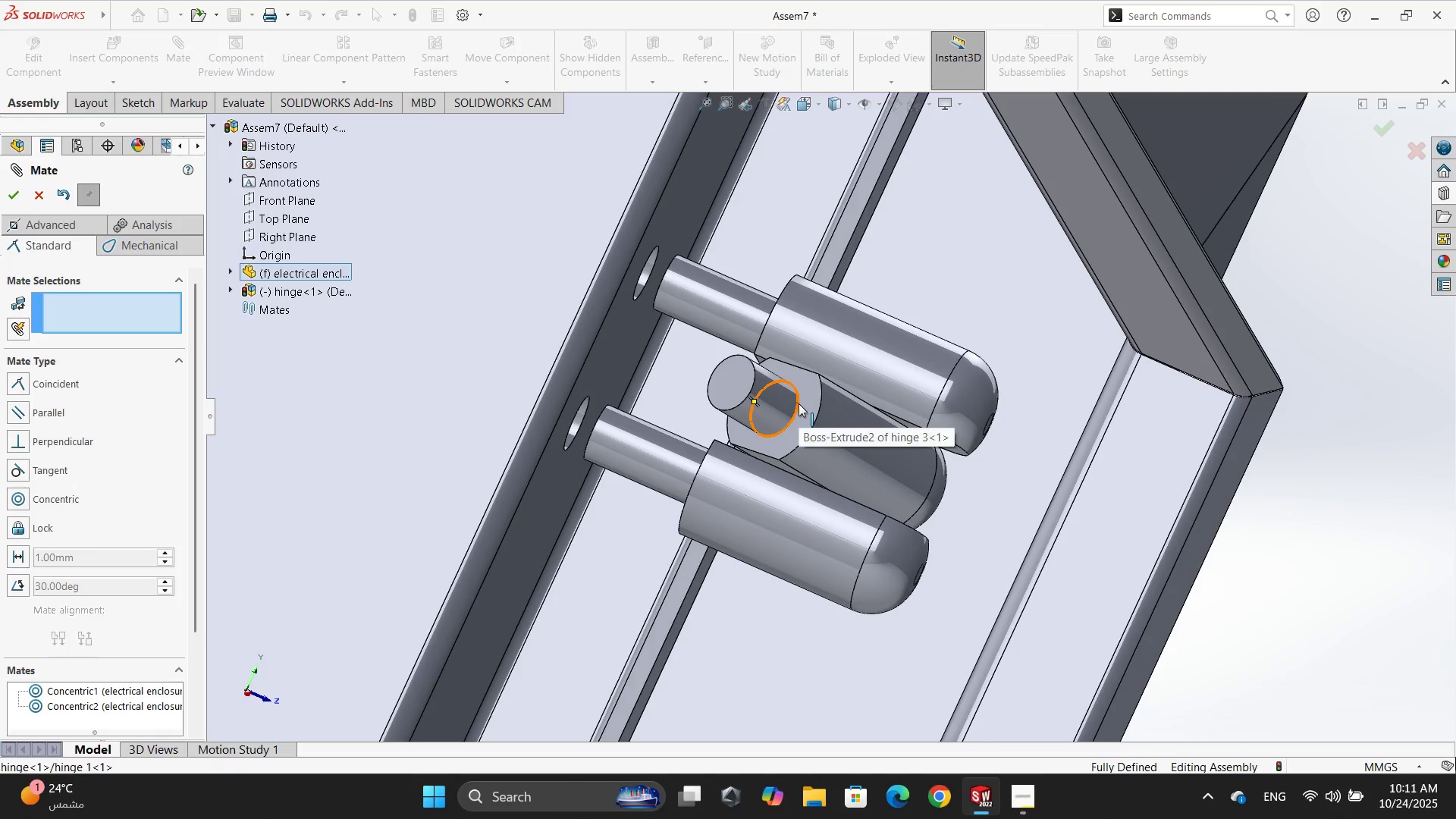 
wait(9.92)
 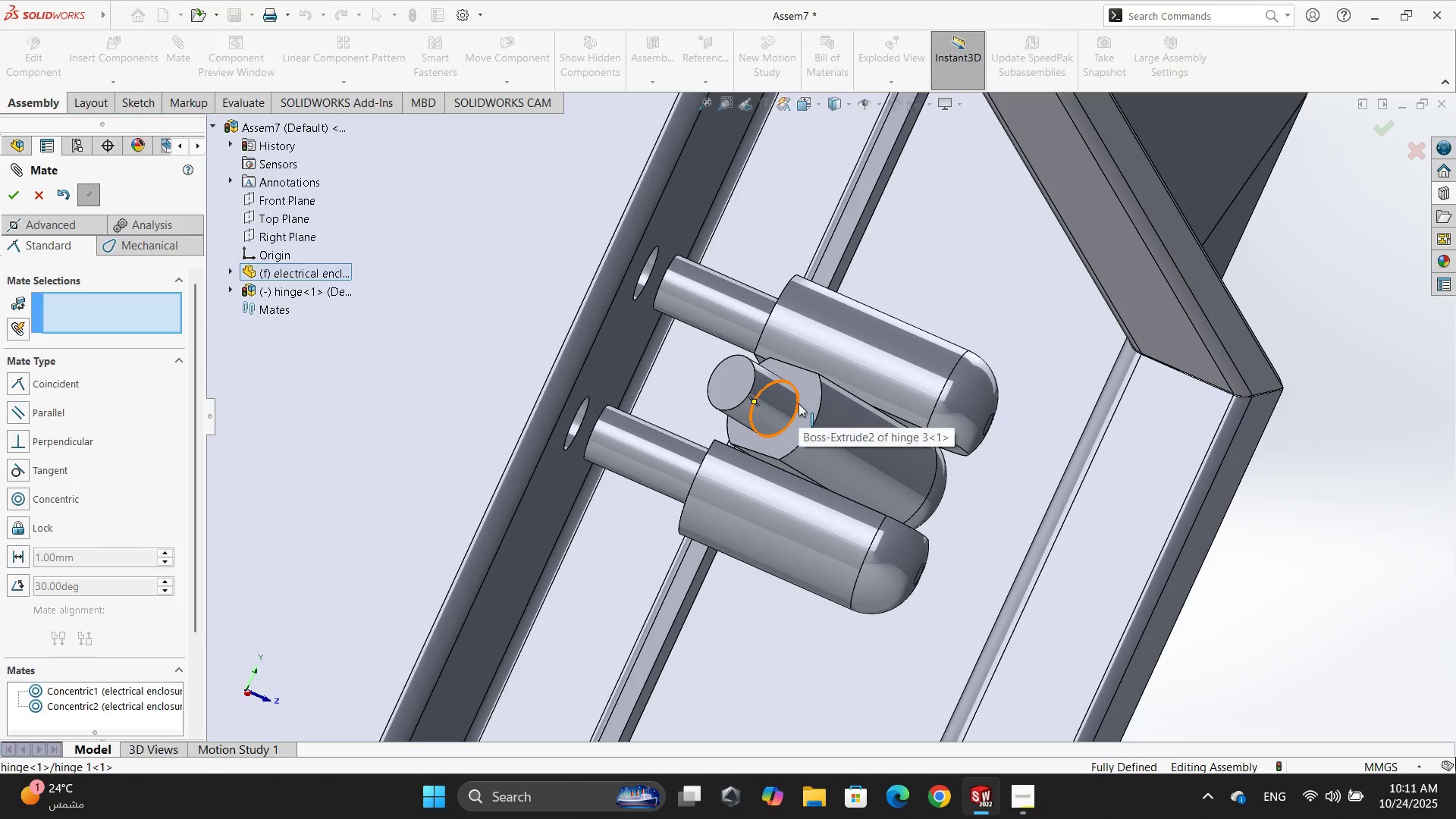 
left_click([813, 403])
 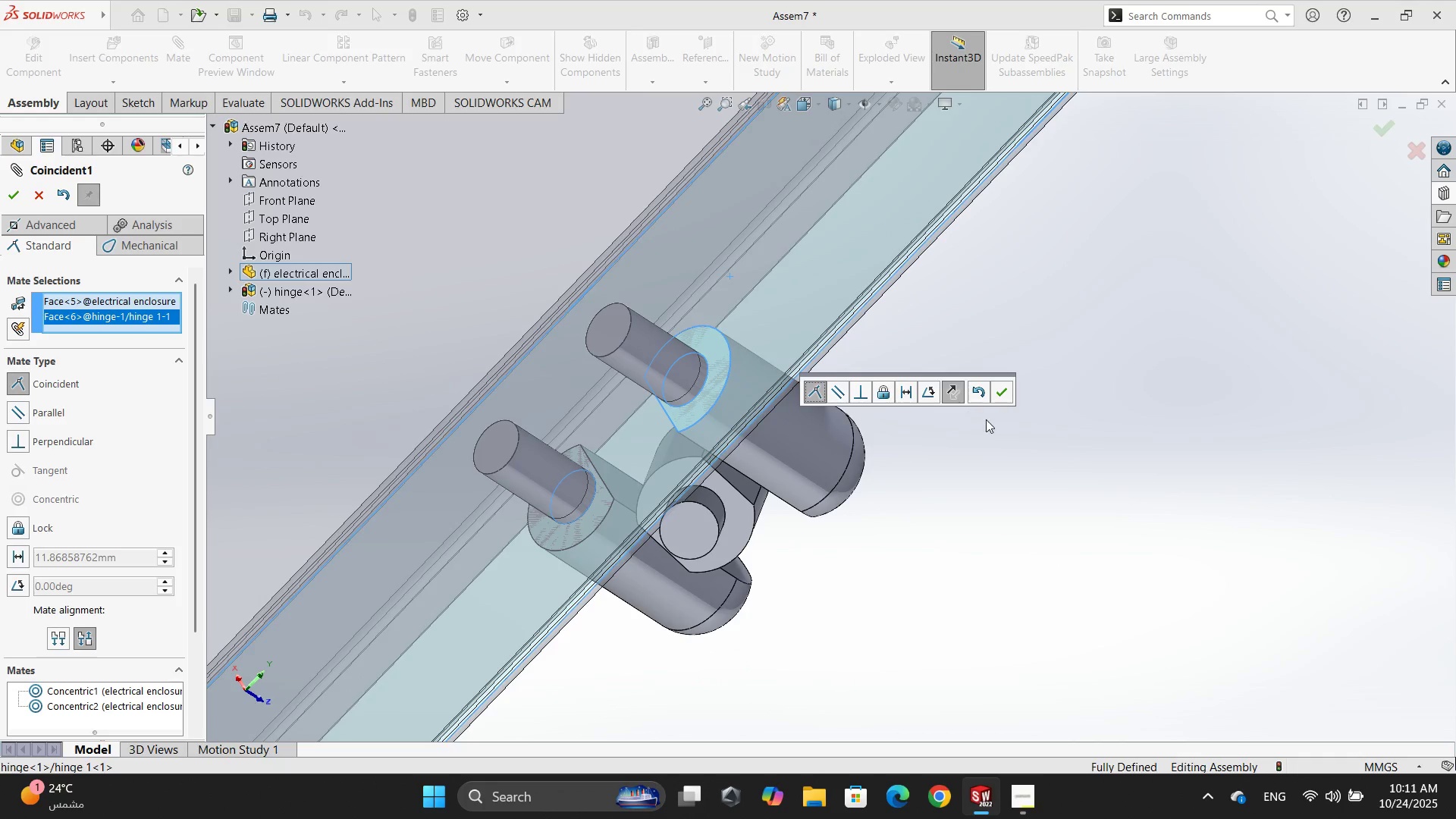 
left_click([1002, 394])
 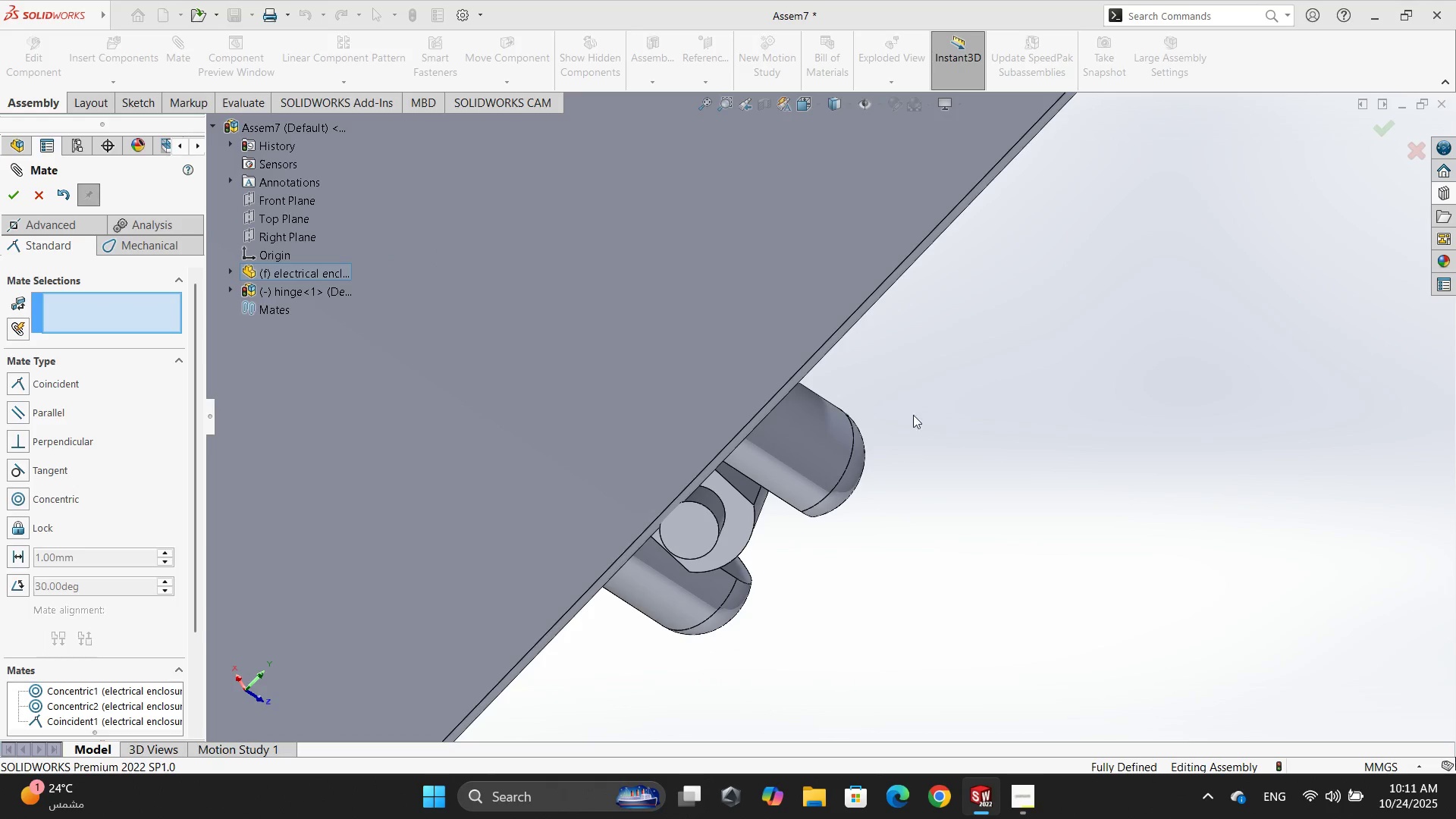 
scroll: coordinate [883, 408], scroll_direction: up, amount: 4.0
 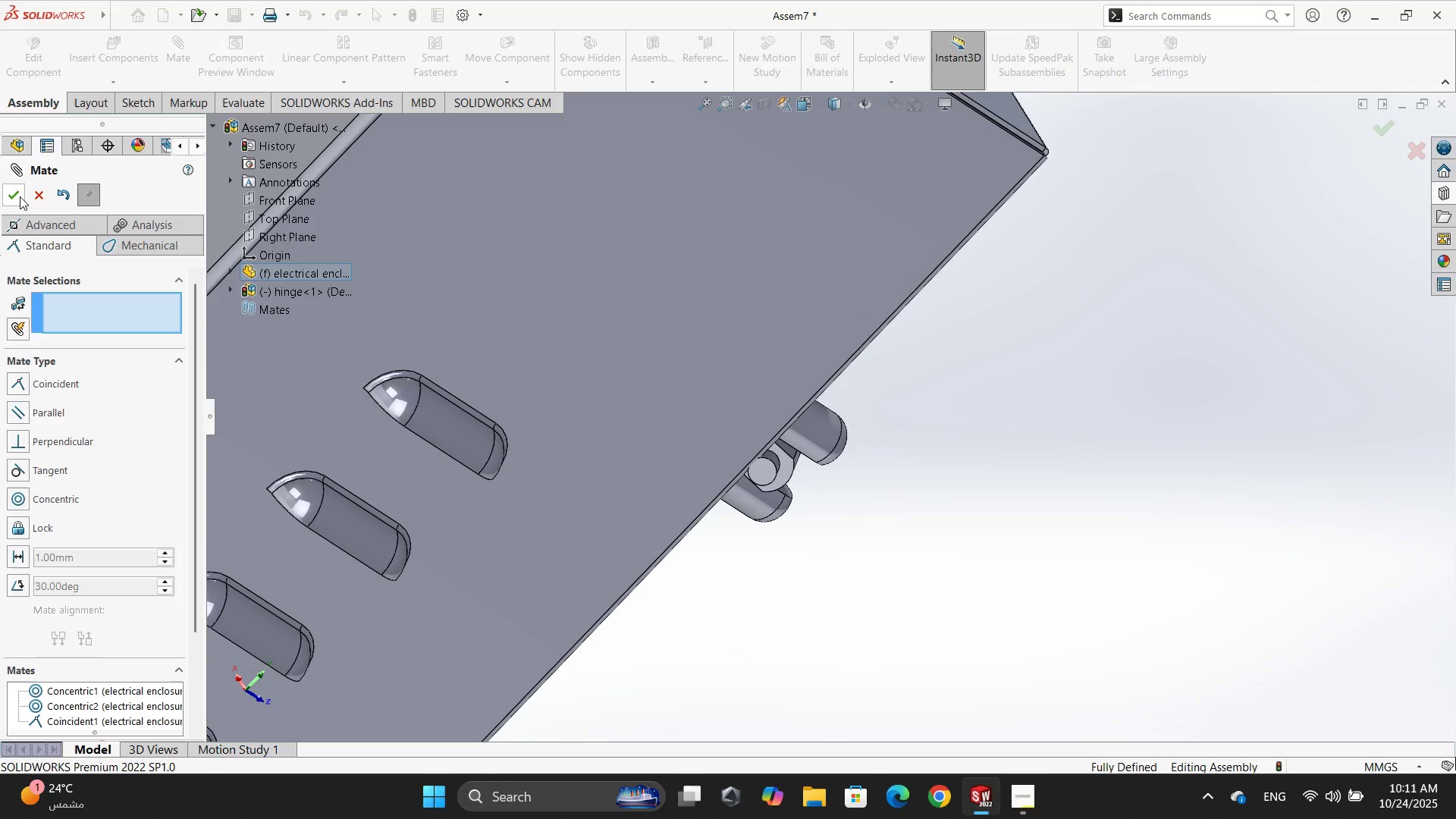 
left_click([19, 196])
 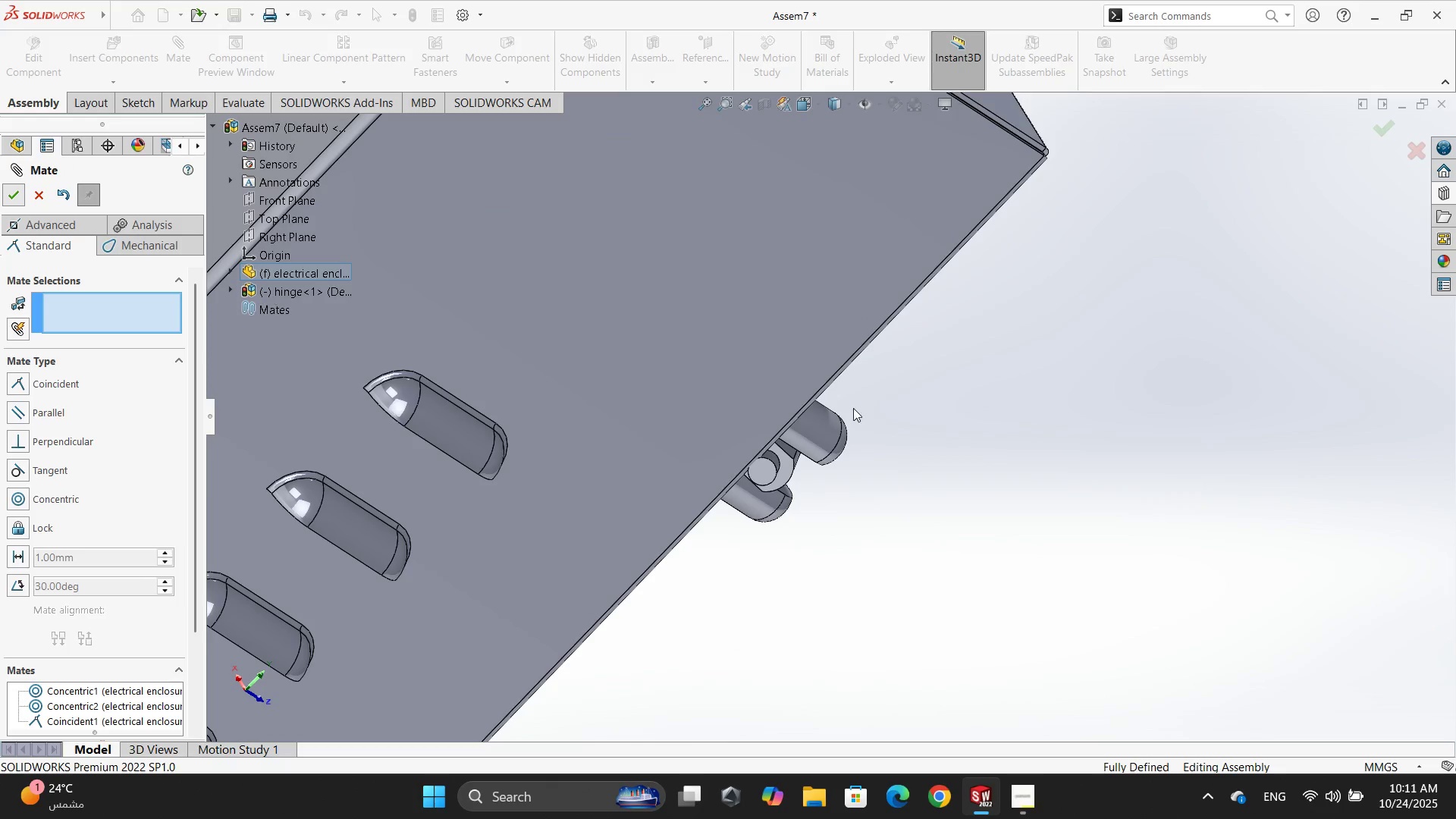 
scroll: coordinate [878, 411], scroll_direction: up, amount: 2.0
 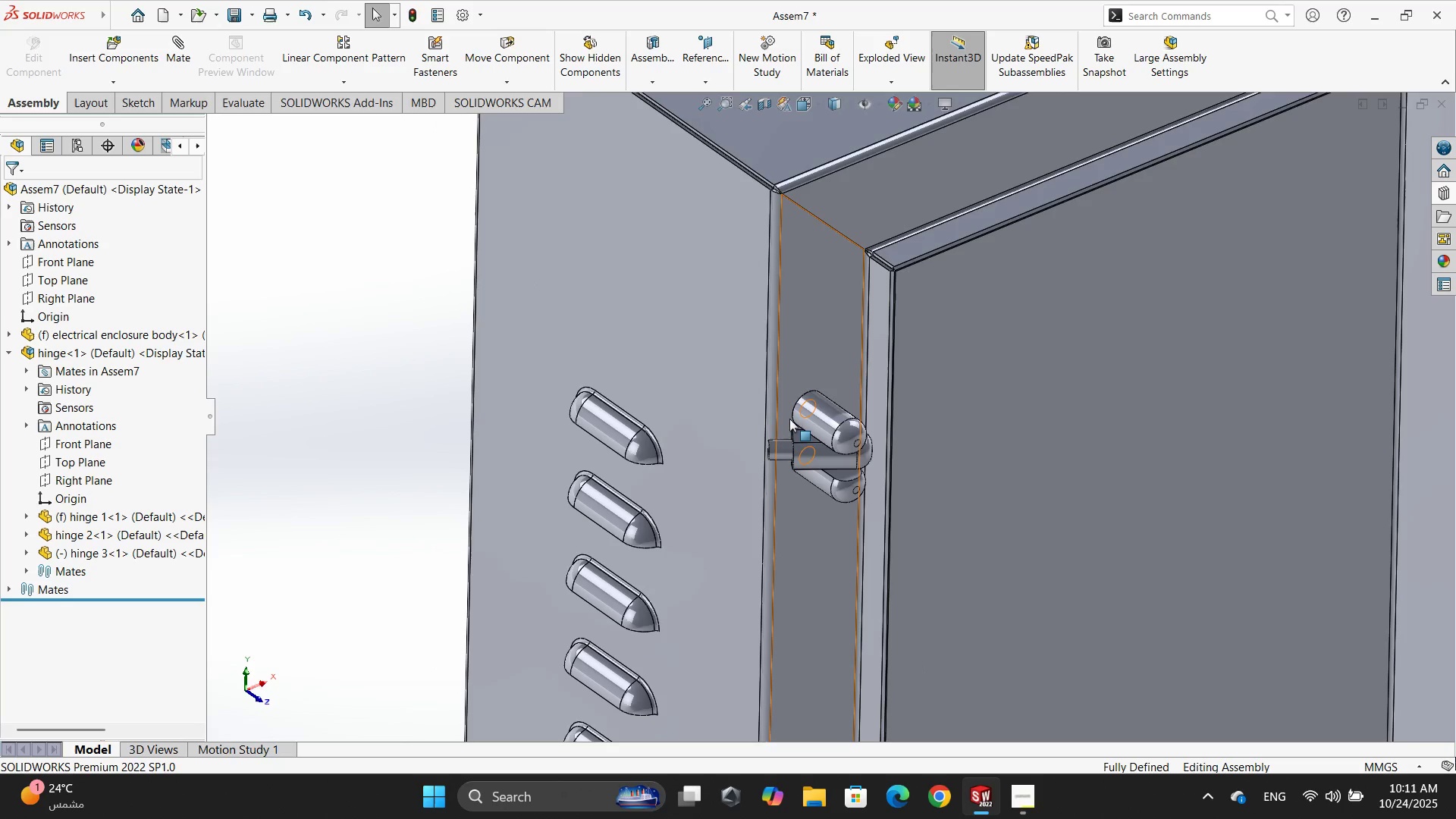 
left_click_drag(start_coordinate=[789, 449], to_coordinate=[919, 479])
 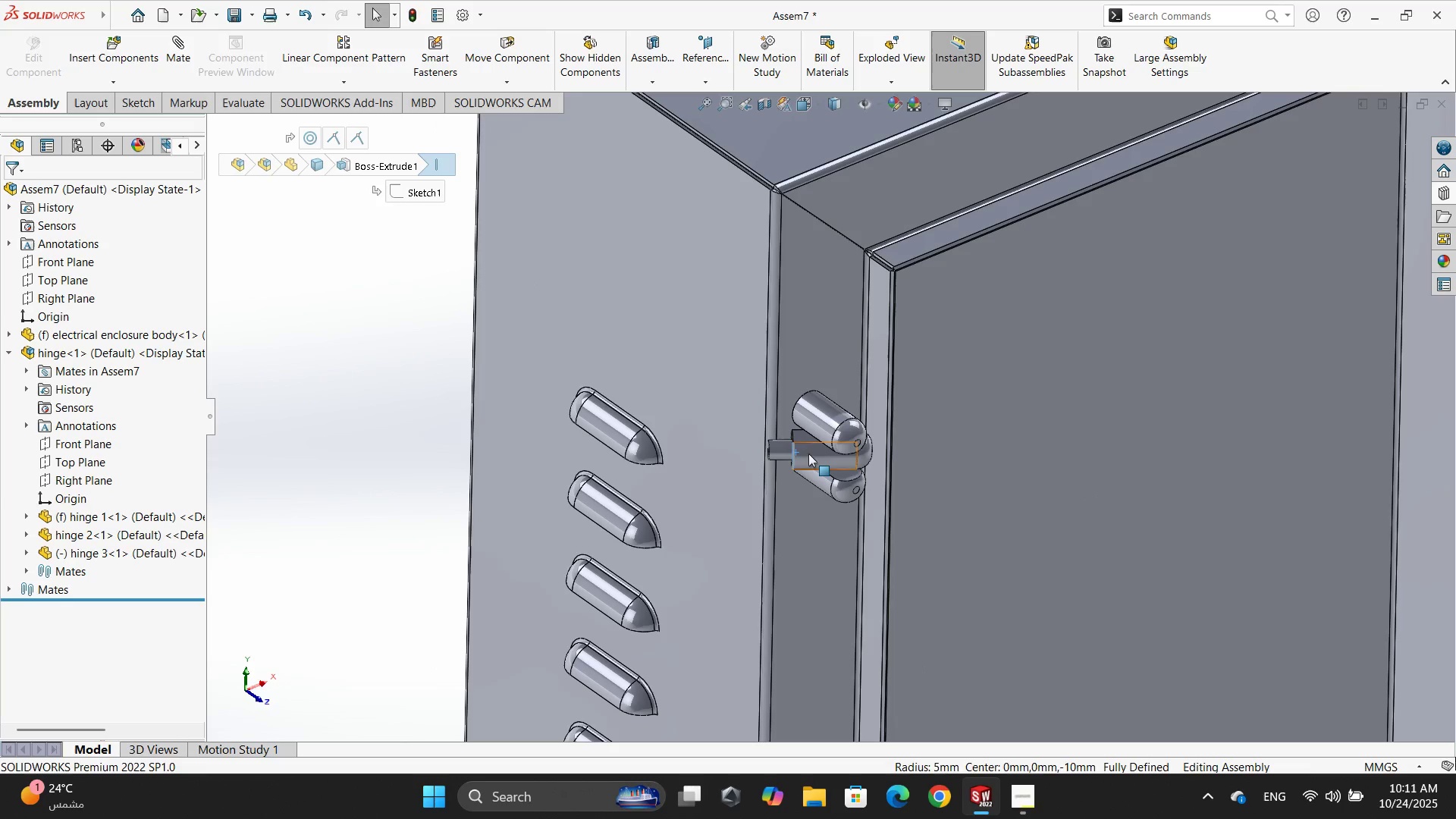 
left_click_drag(start_coordinate=[808, 453], to_coordinate=[843, 465])
 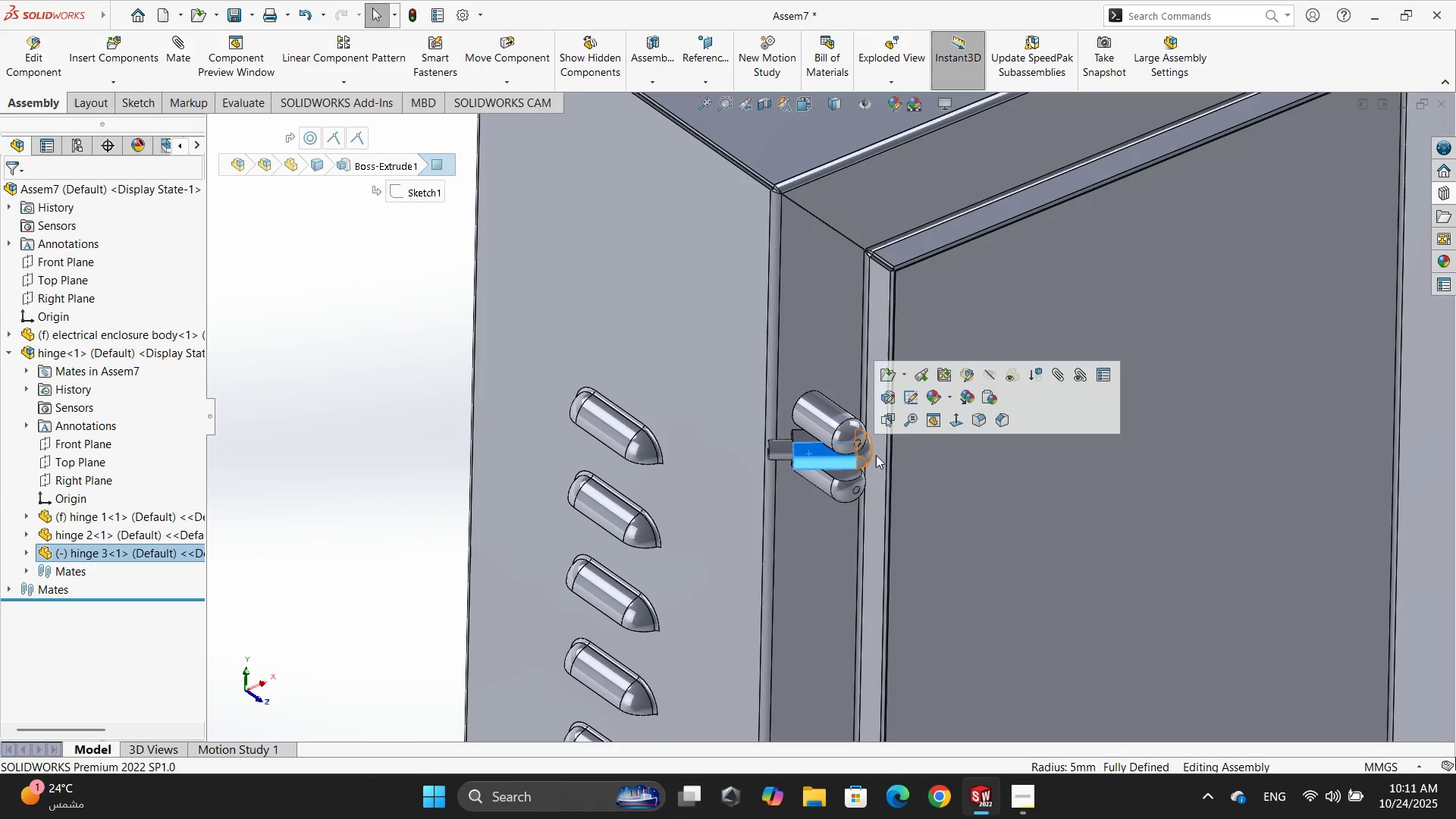 
left_click_drag(start_coordinate=[877, 455], to_coordinate=[807, 477])
 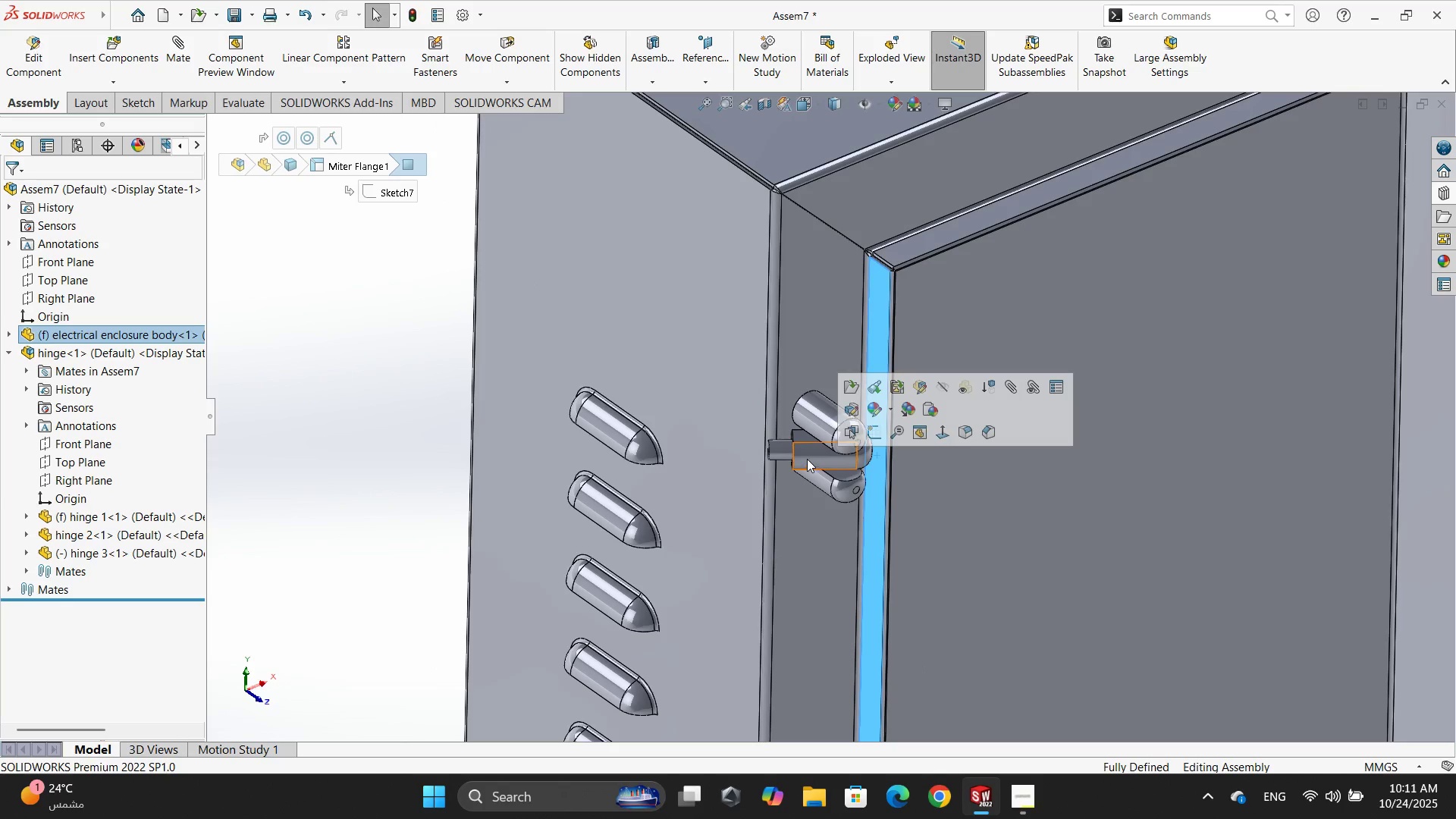 
left_click_drag(start_coordinate=[807, 460], to_coordinate=[859, 463])
 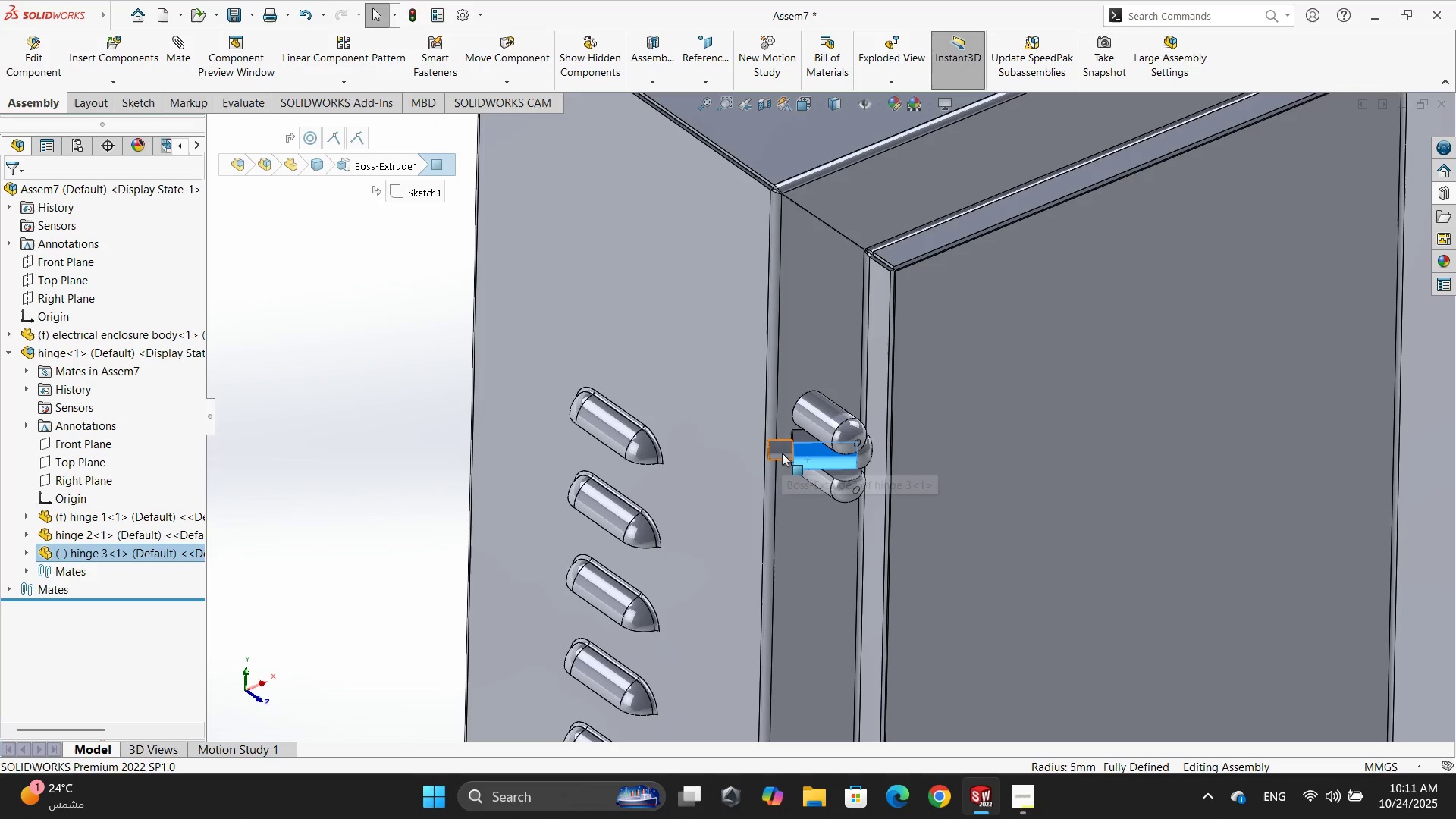 
left_click_drag(start_coordinate=[782, 453], to_coordinate=[937, 467])
 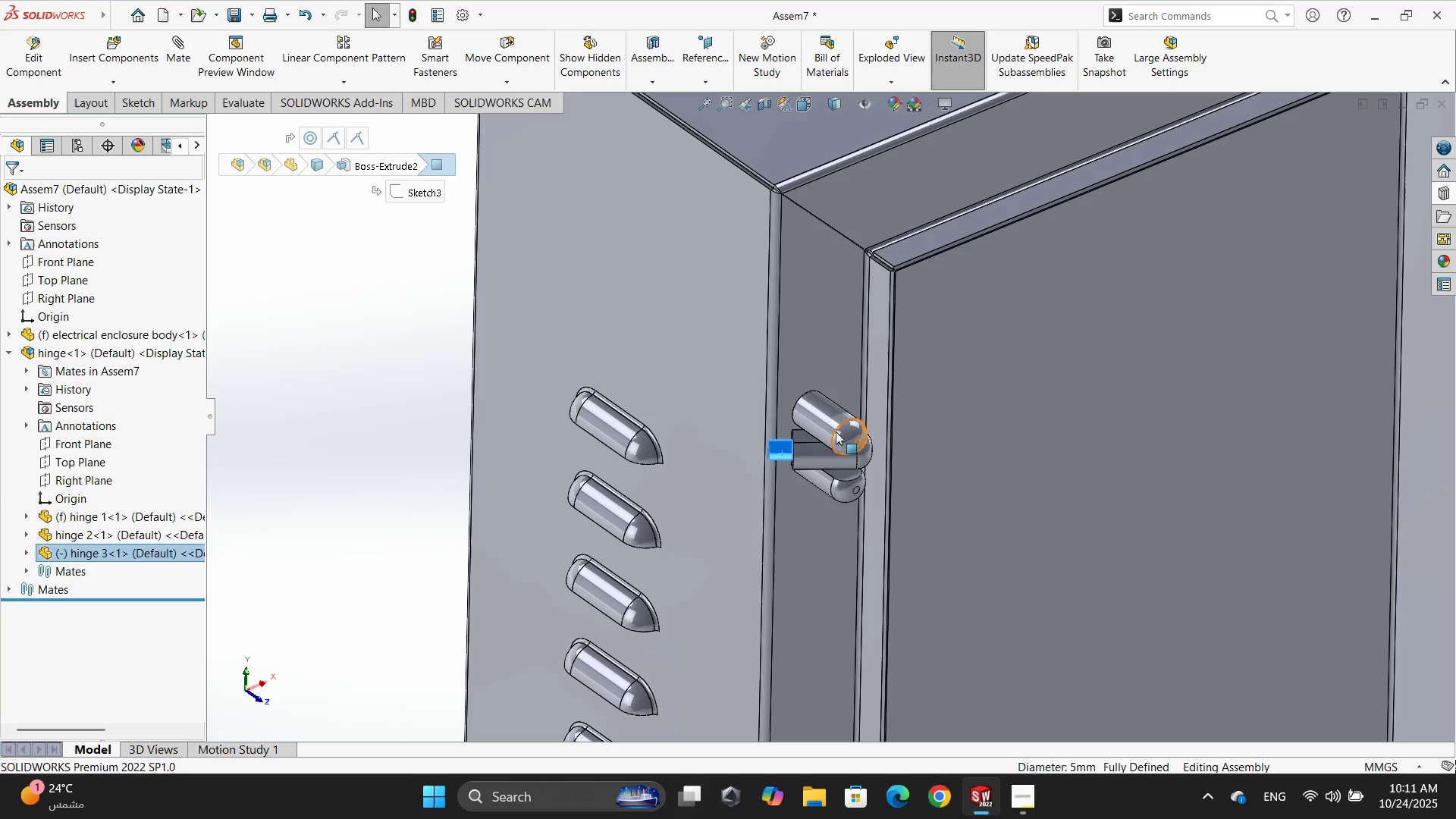 
left_click_drag(start_coordinate=[830, 427], to_coordinate=[944, 430])
 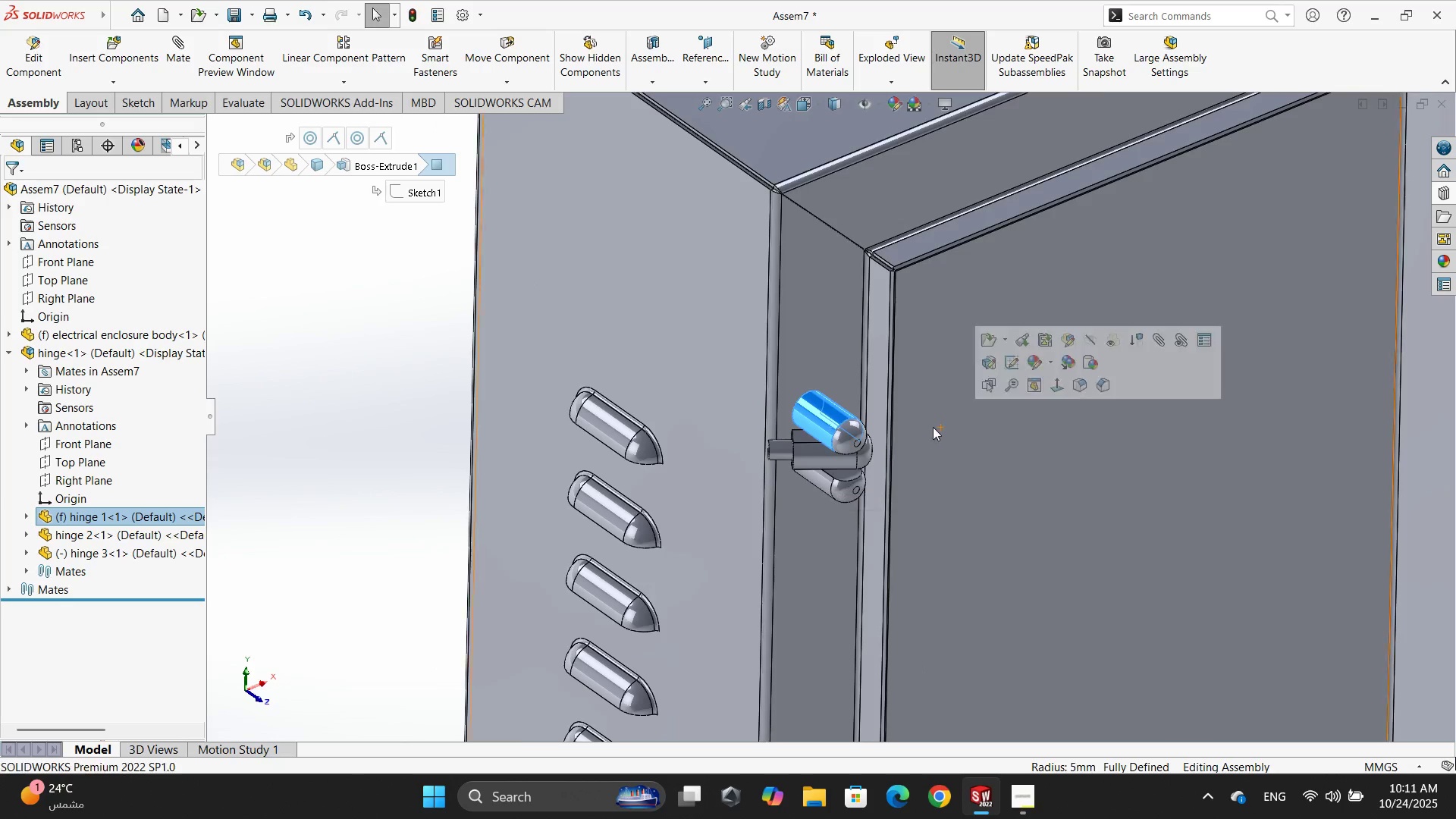 
scroll: coordinate [933, 427], scroll_direction: up, amount: 3.0
 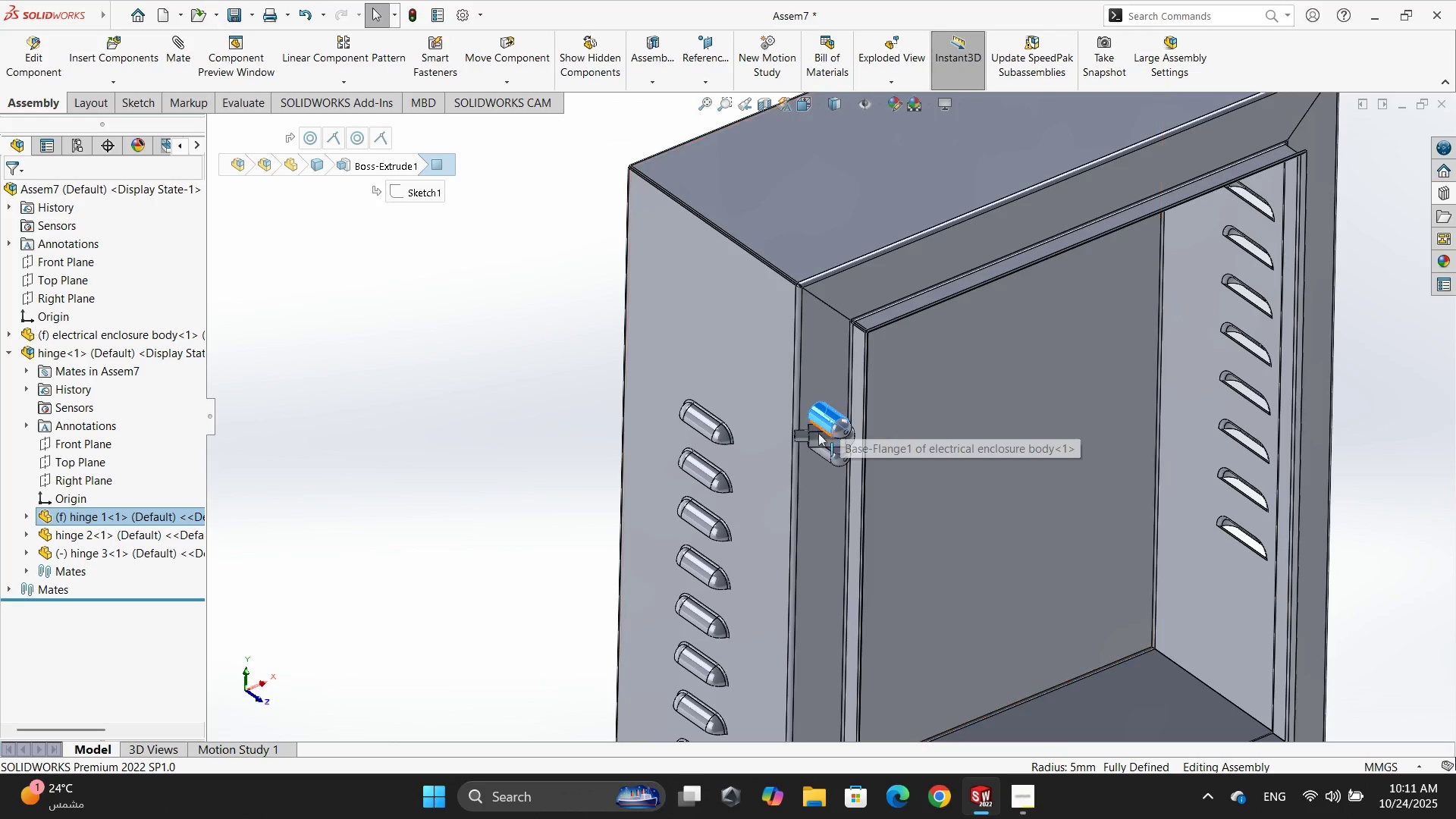 
right_click([820, 438])
 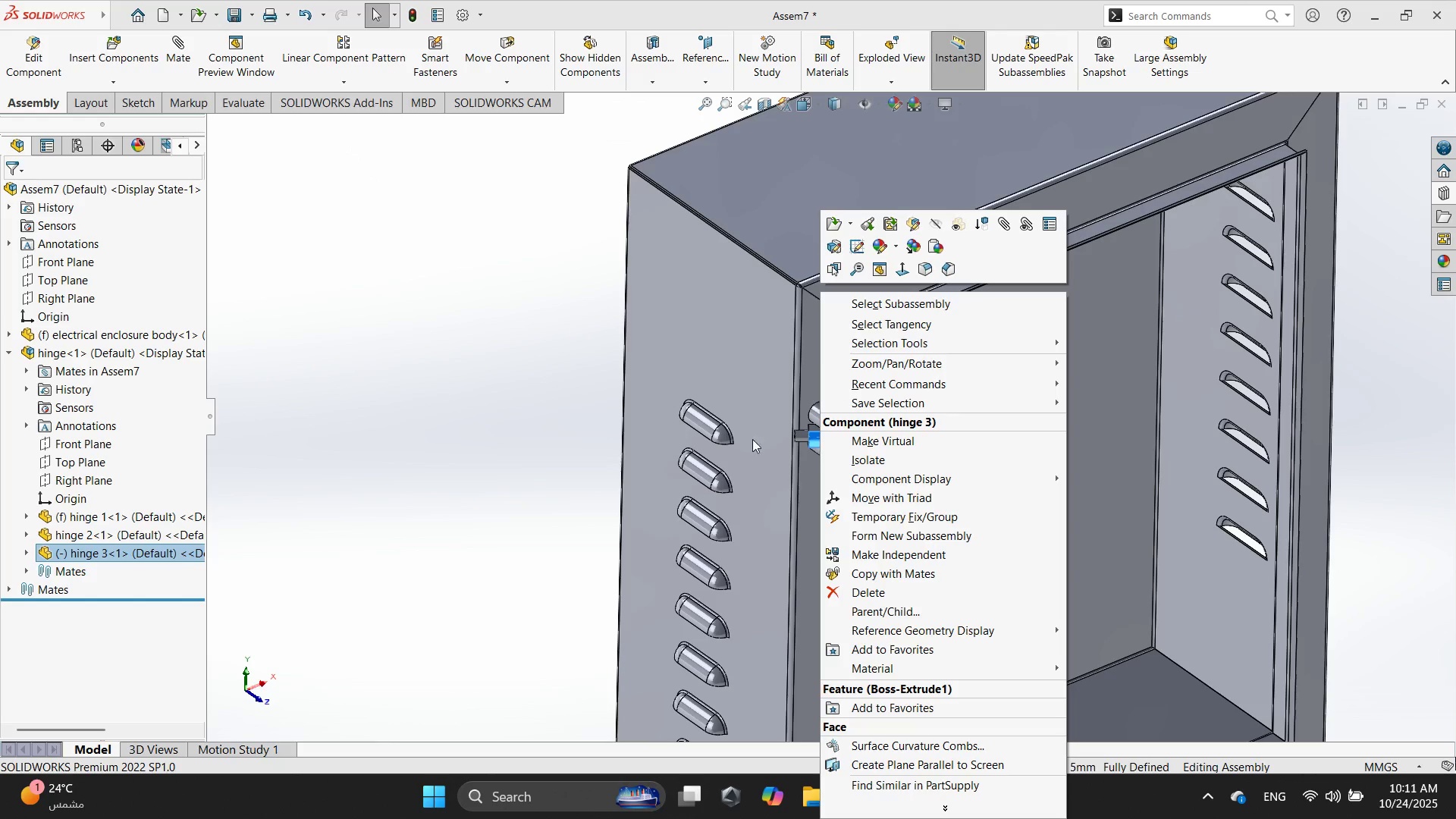 
left_click([460, 397])
 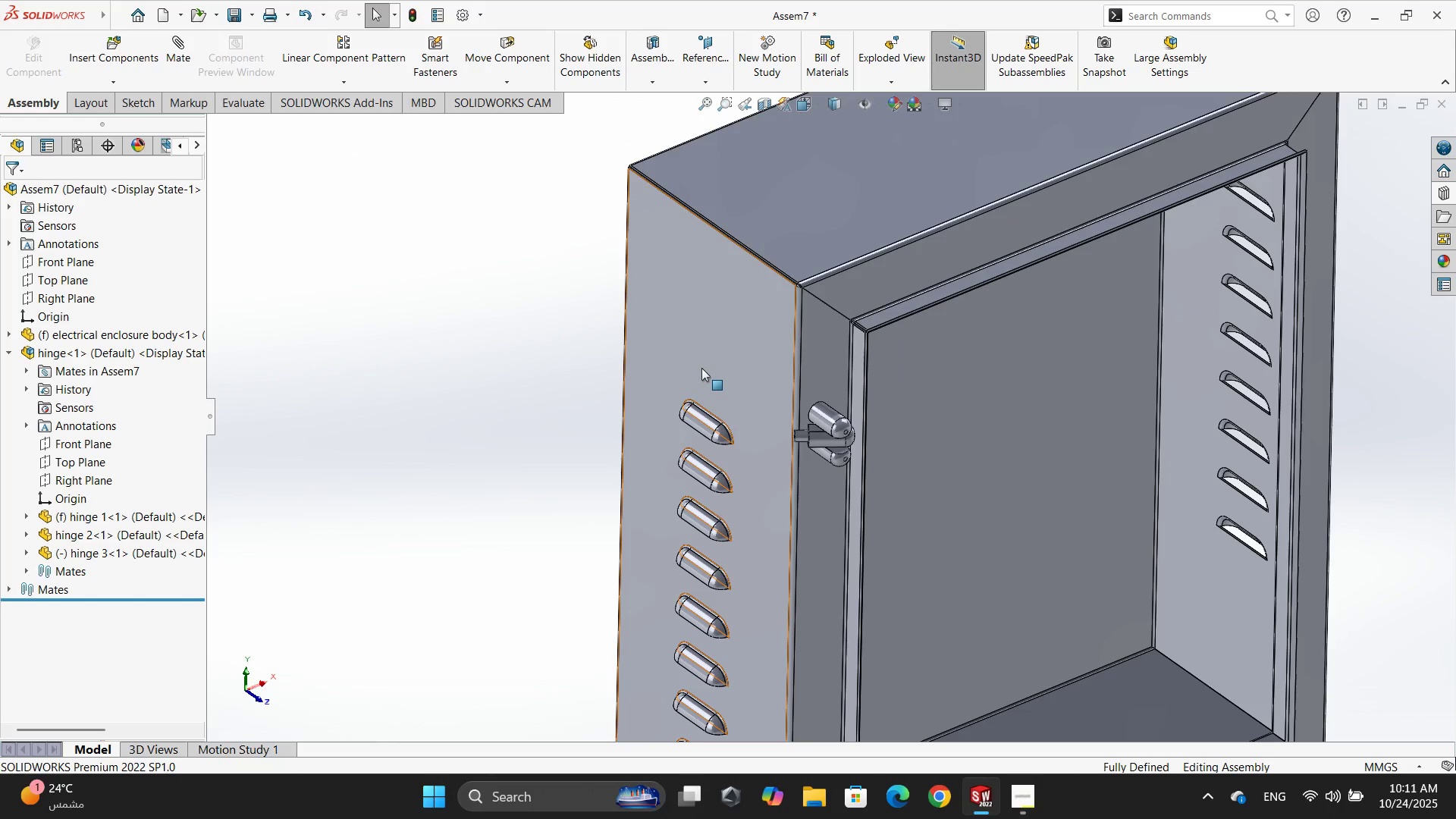 
wait(6.8)
 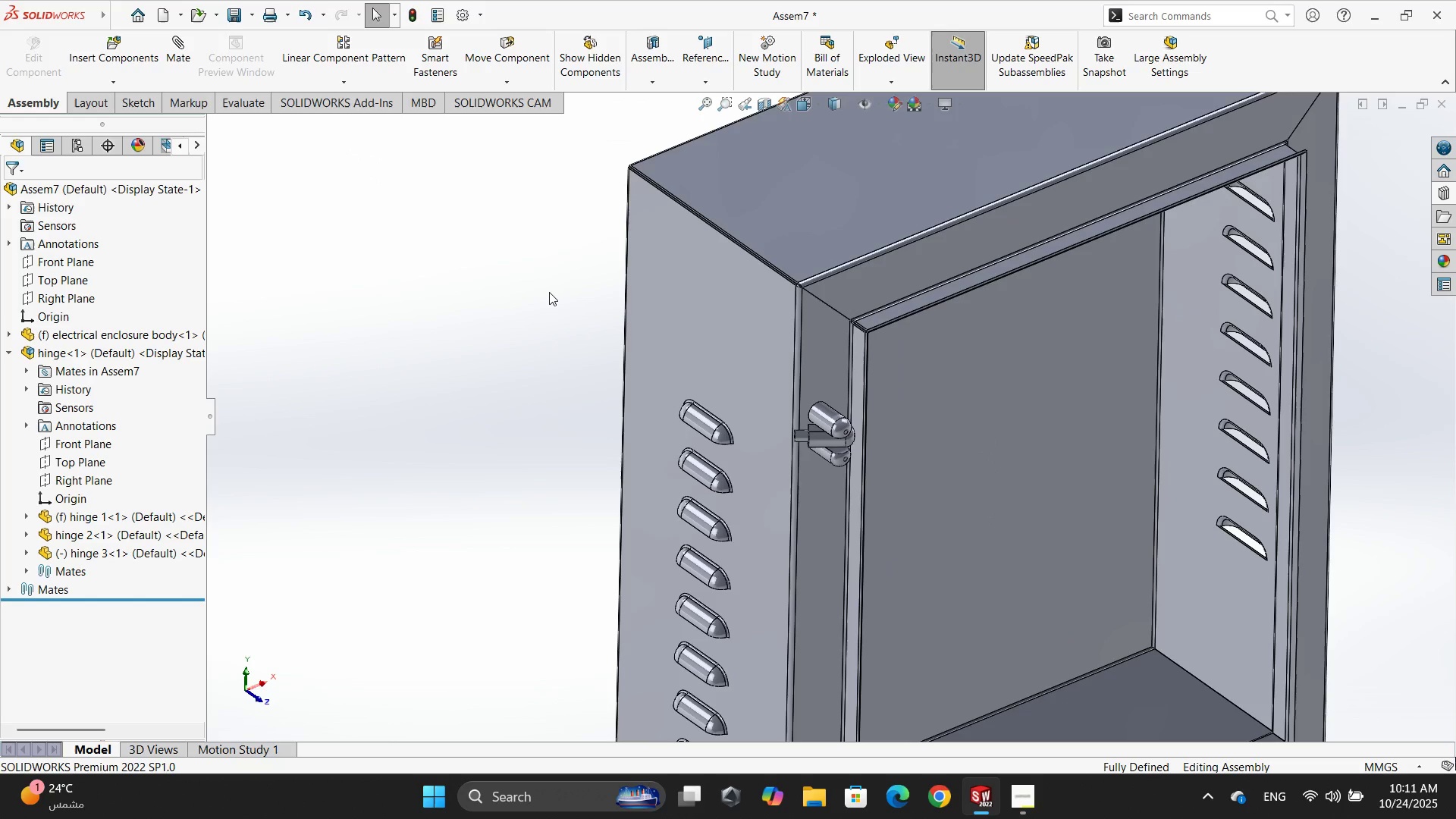 
left_click_drag(start_coordinate=[819, 440], to_coordinate=[799, 475])
 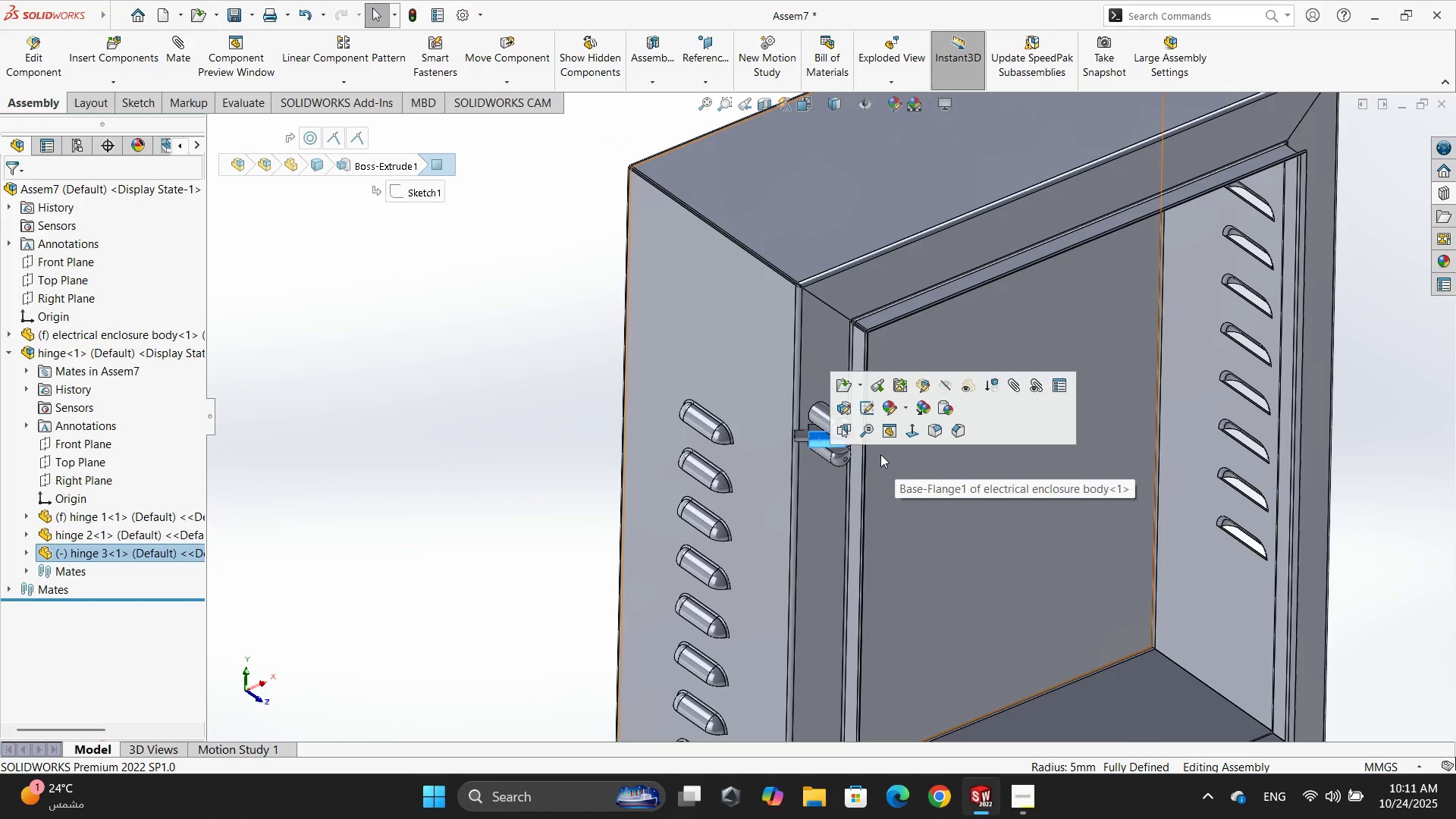 
wait(19.41)
 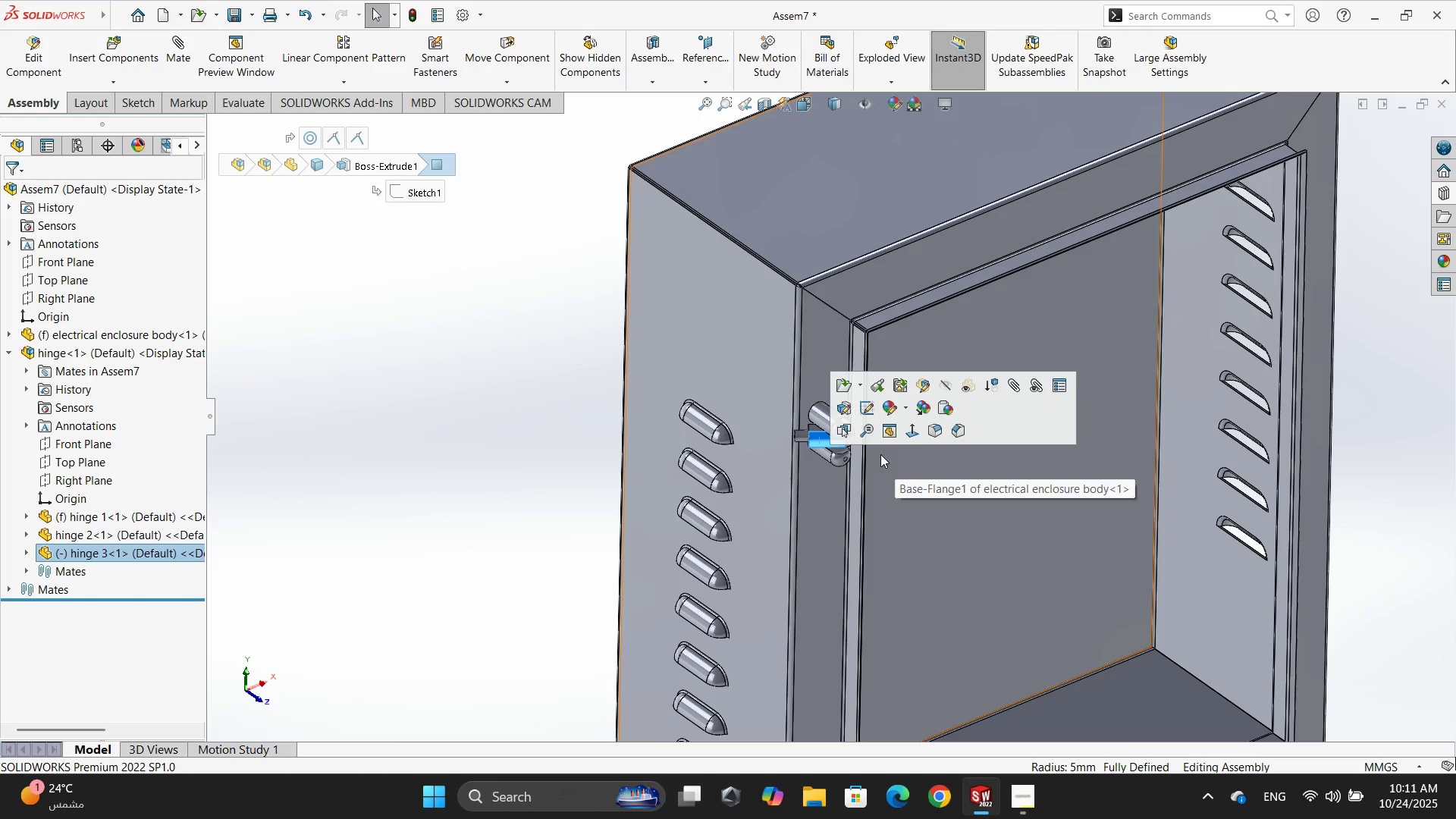 
right_click([66, 359])
 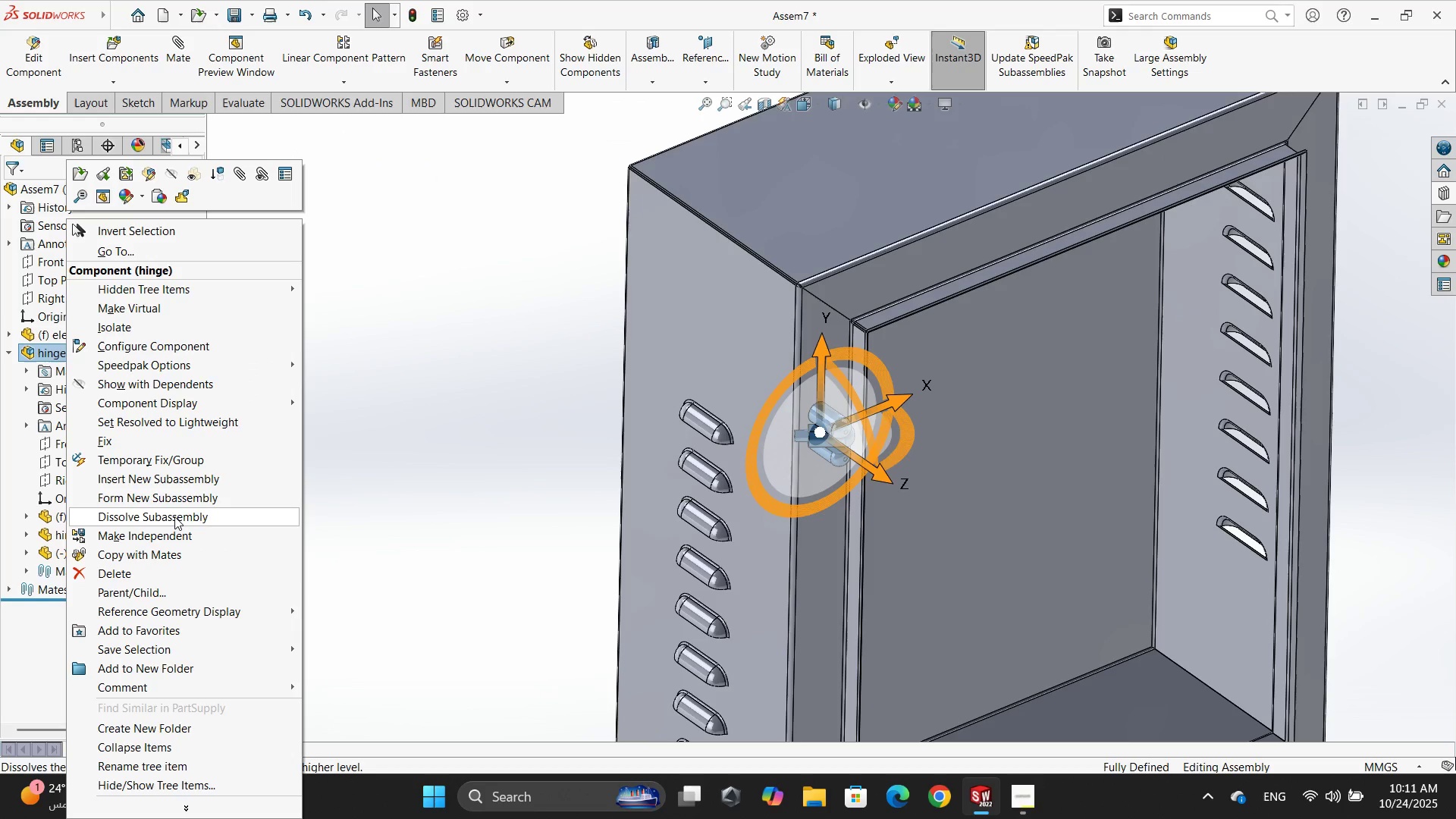 
left_click([187, 519])
 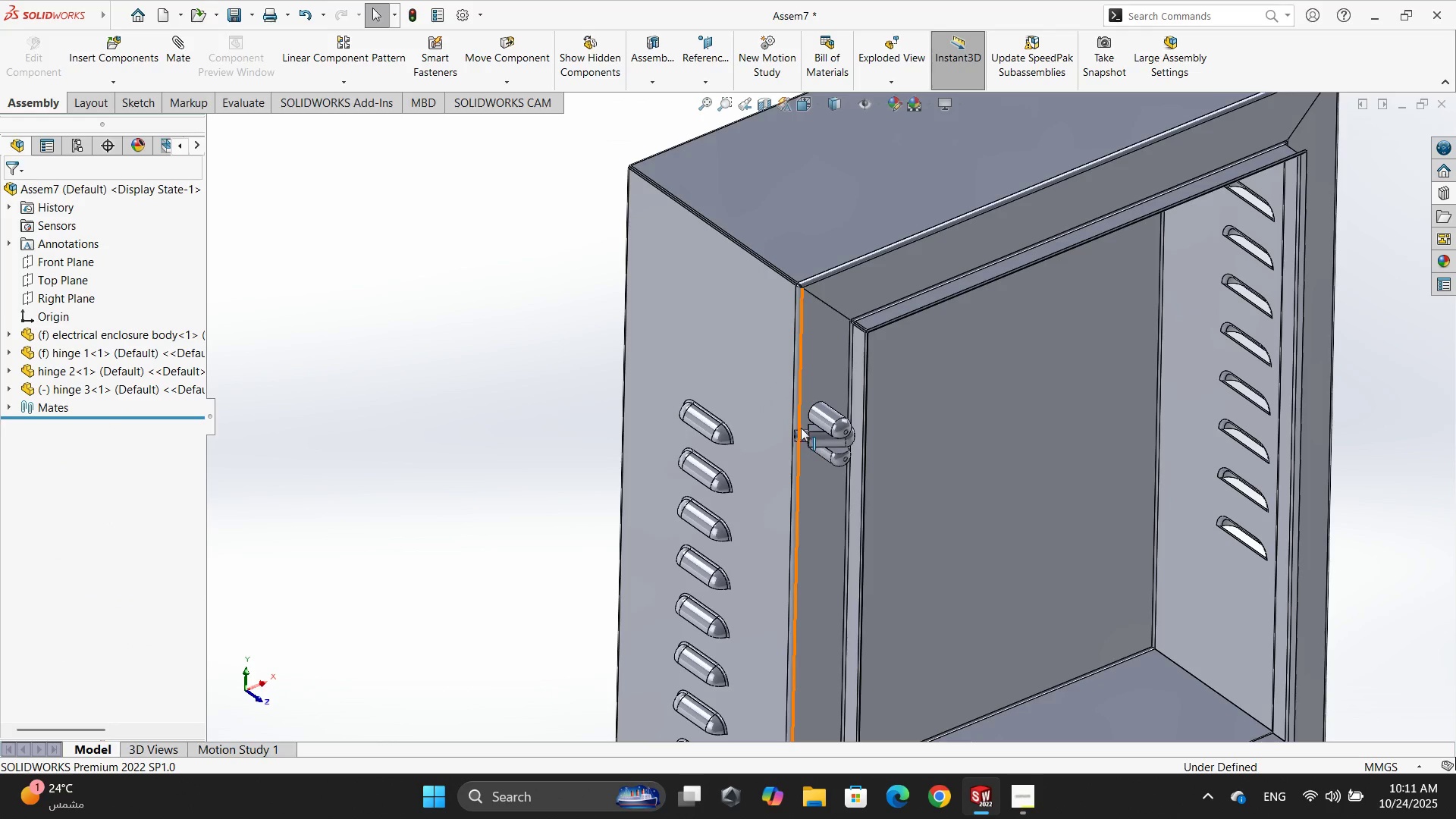 
left_click_drag(start_coordinate=[818, 439], to_coordinate=[849, 457])
 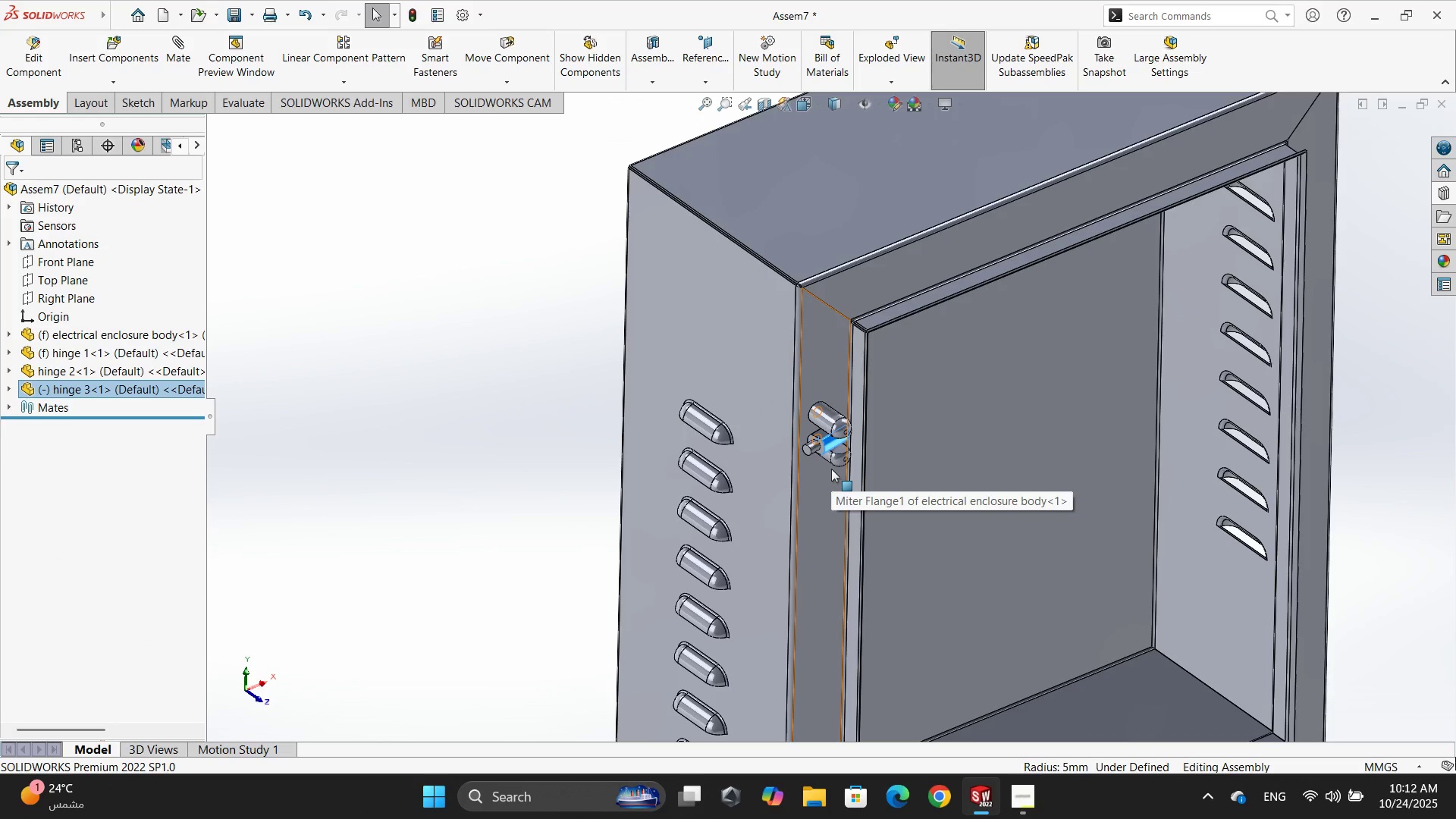 
scroll: coordinate [961, 557], scroll_direction: up, amount: 7.0
 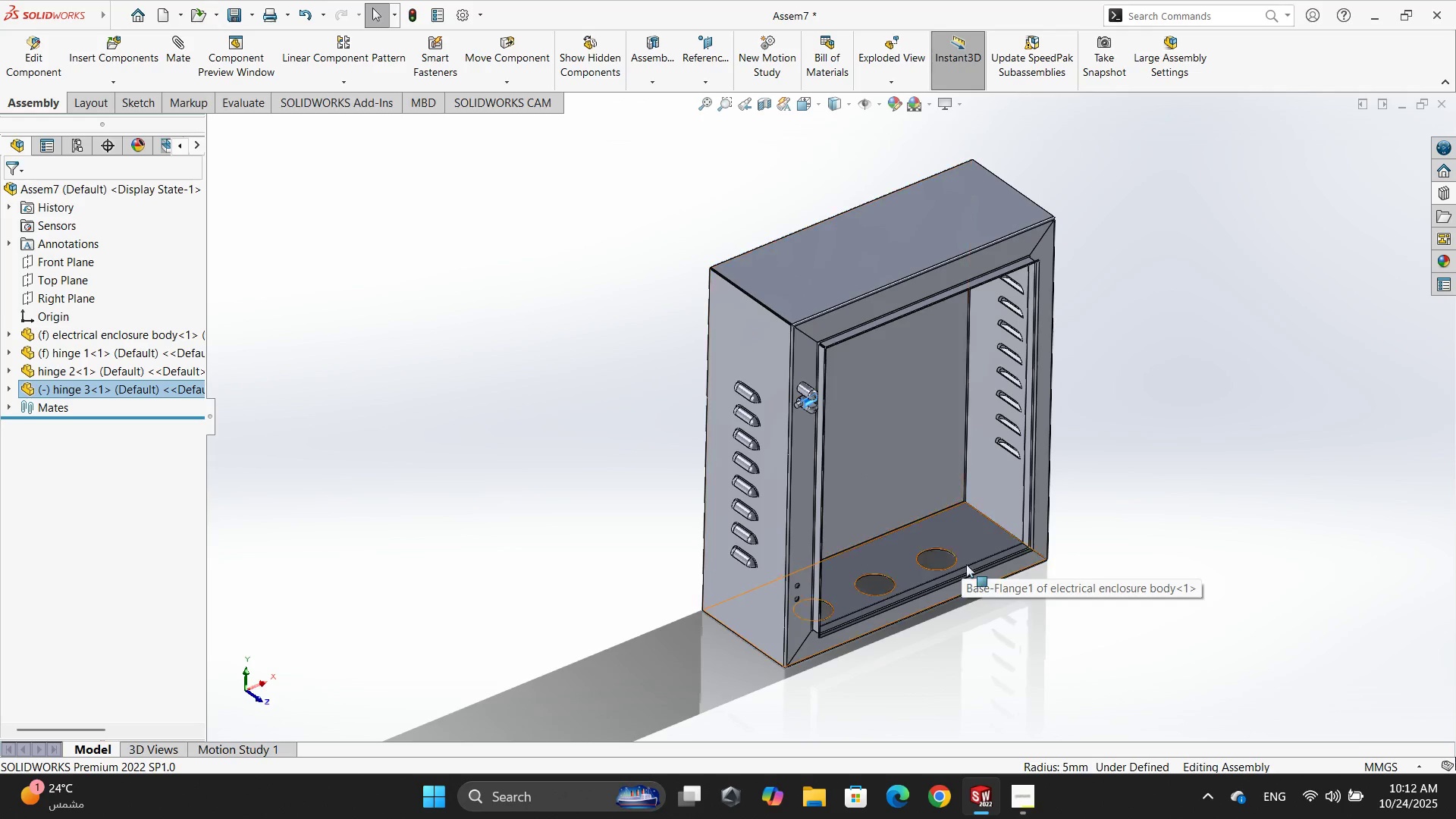 
scroll: coordinate [890, 447], scroll_direction: down, amount: 1.0
 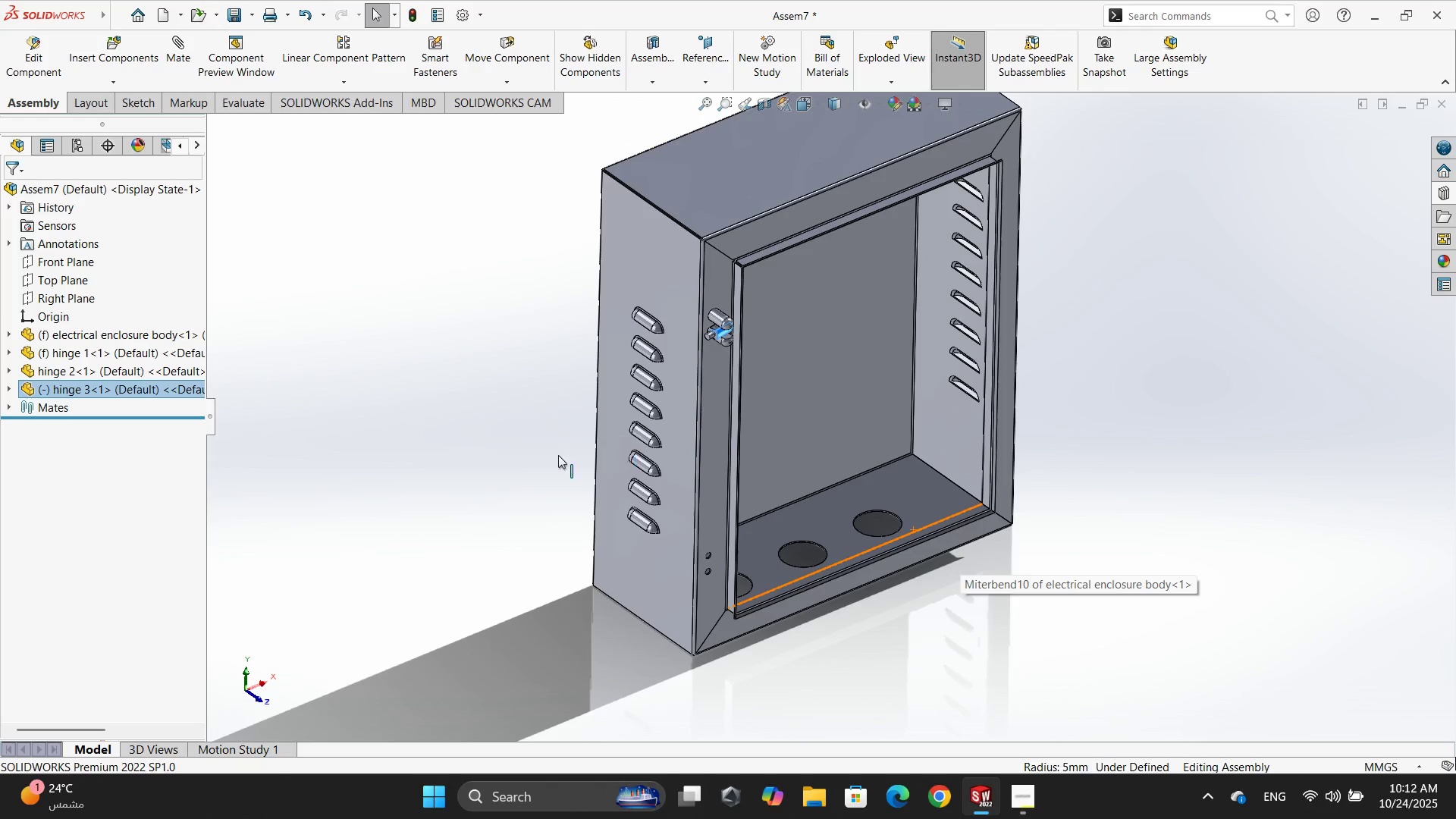 
left_click([497, 448])
 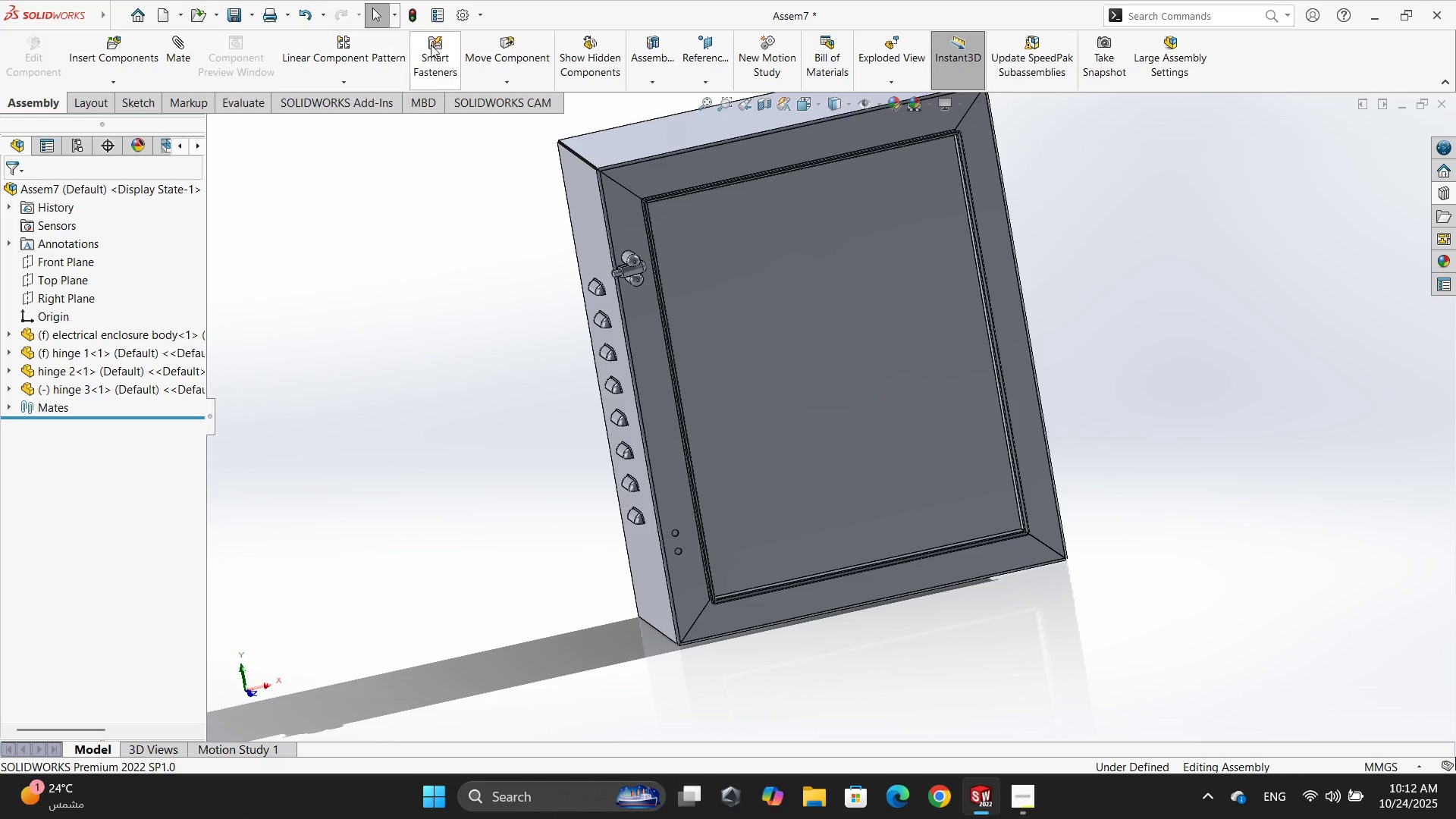 
left_click([382, 86])
 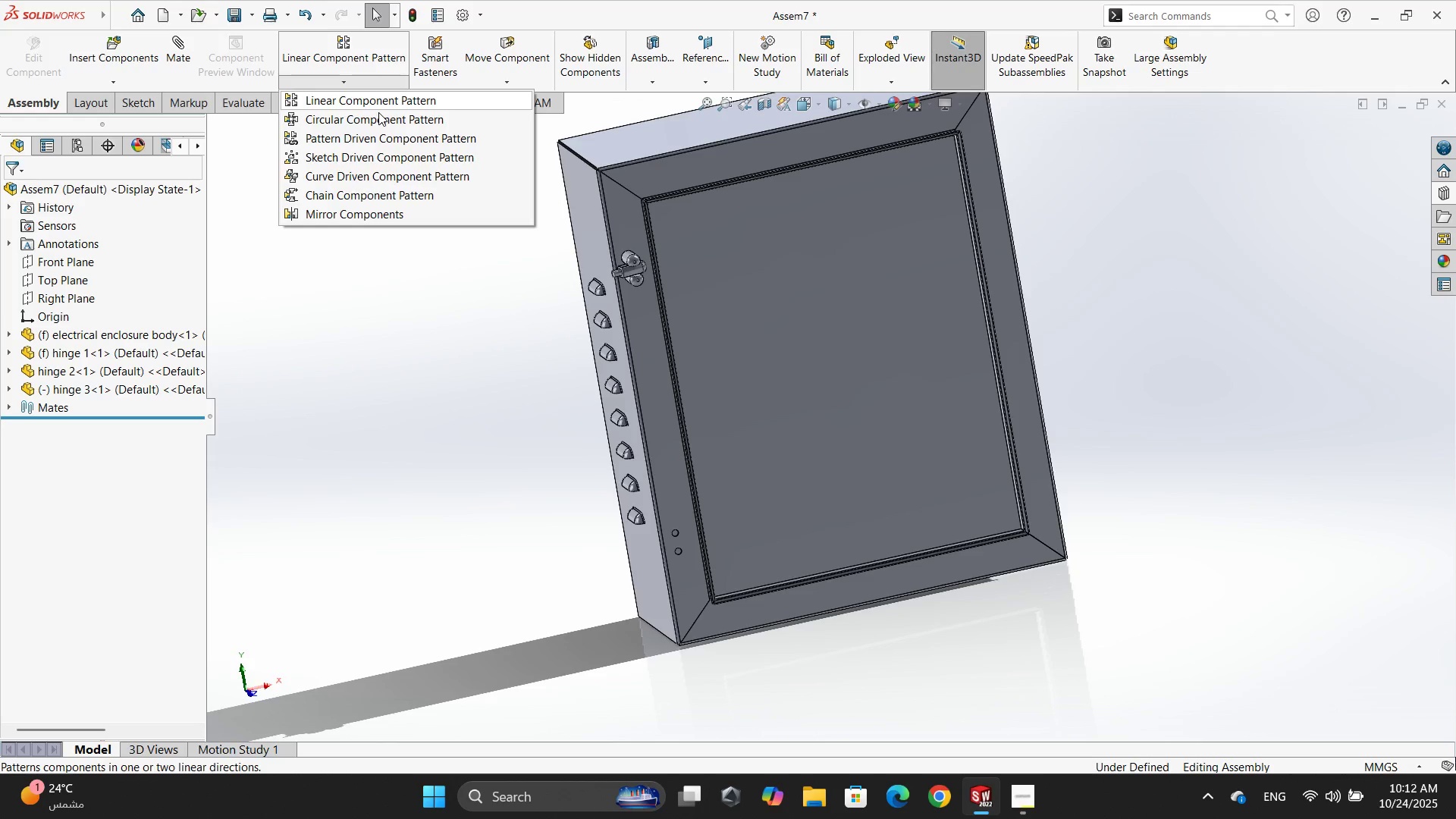 
left_click([350, 206])
 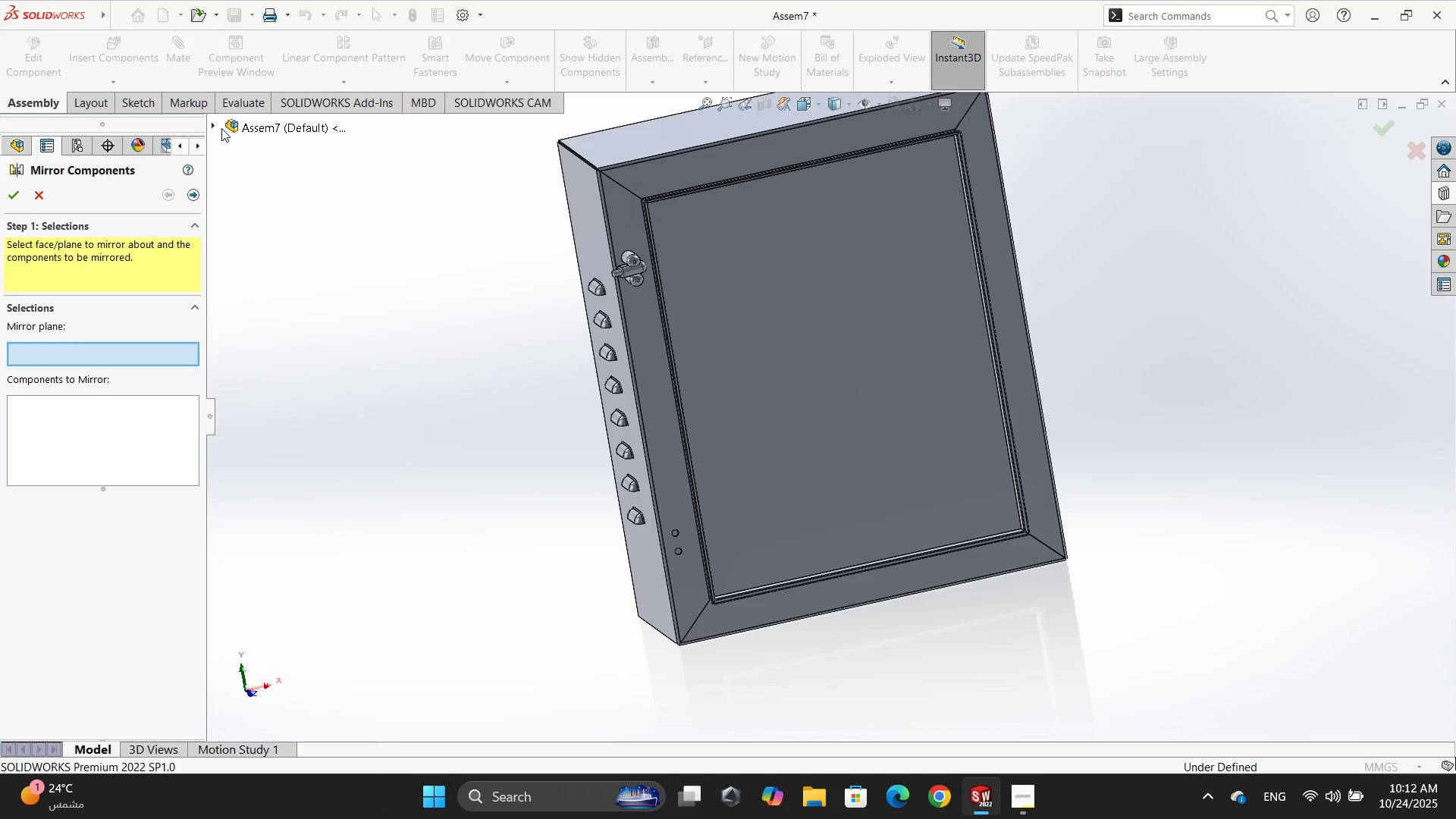 
wait(5.06)
 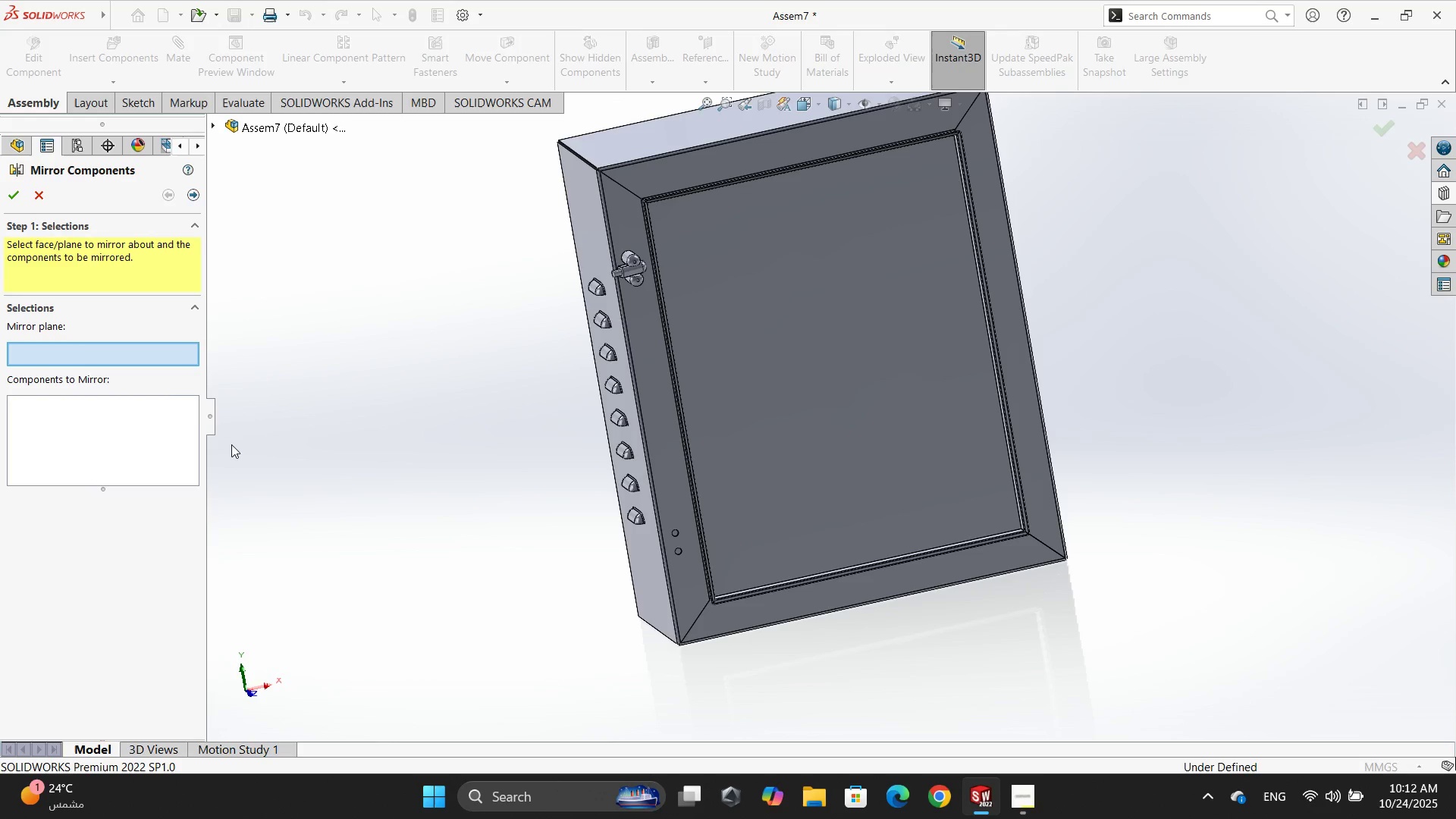 
left_click_drag(start_coordinate=[217, 124], to_coordinate=[213, 128])
 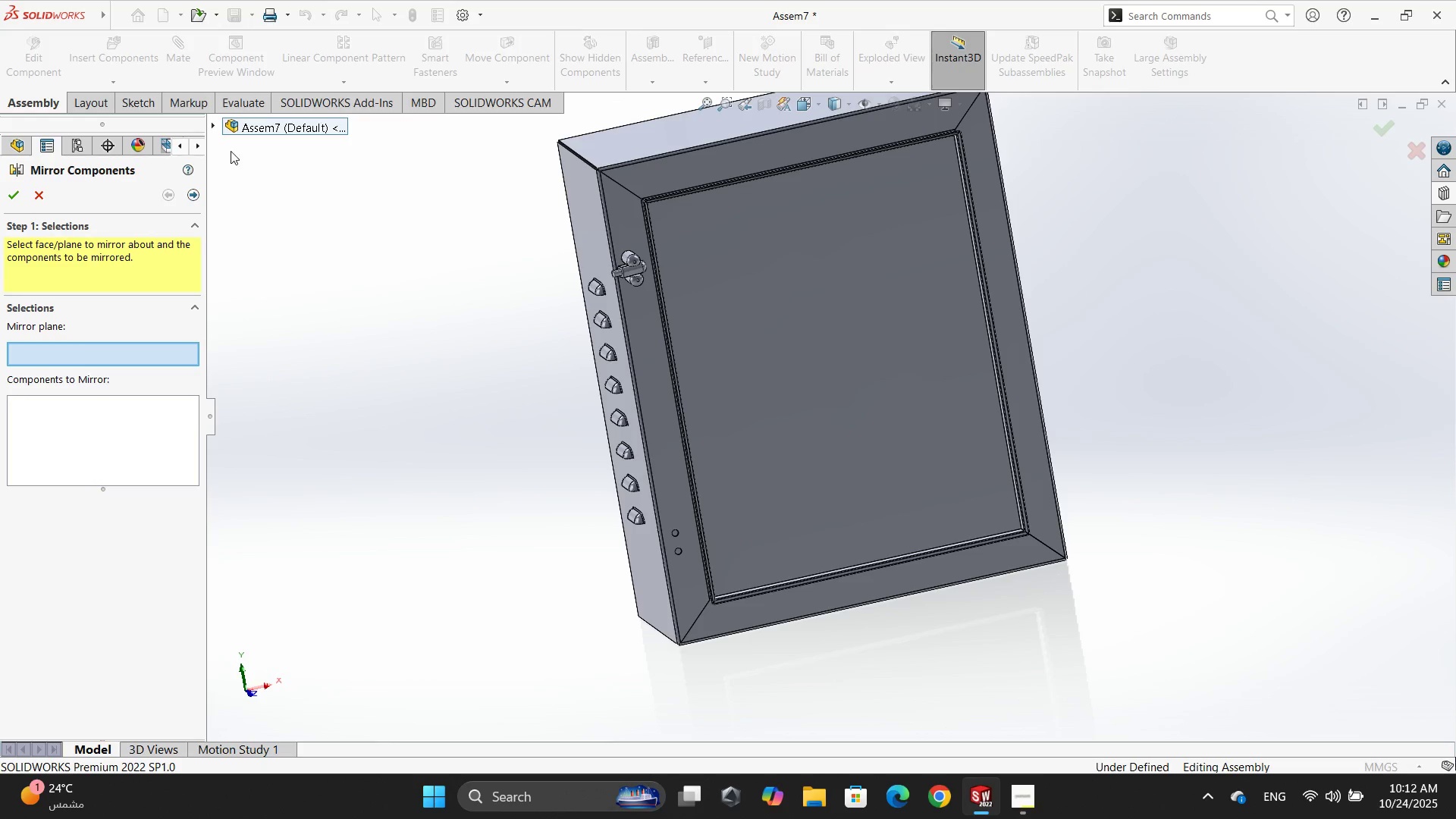 
left_click([213, 128])
 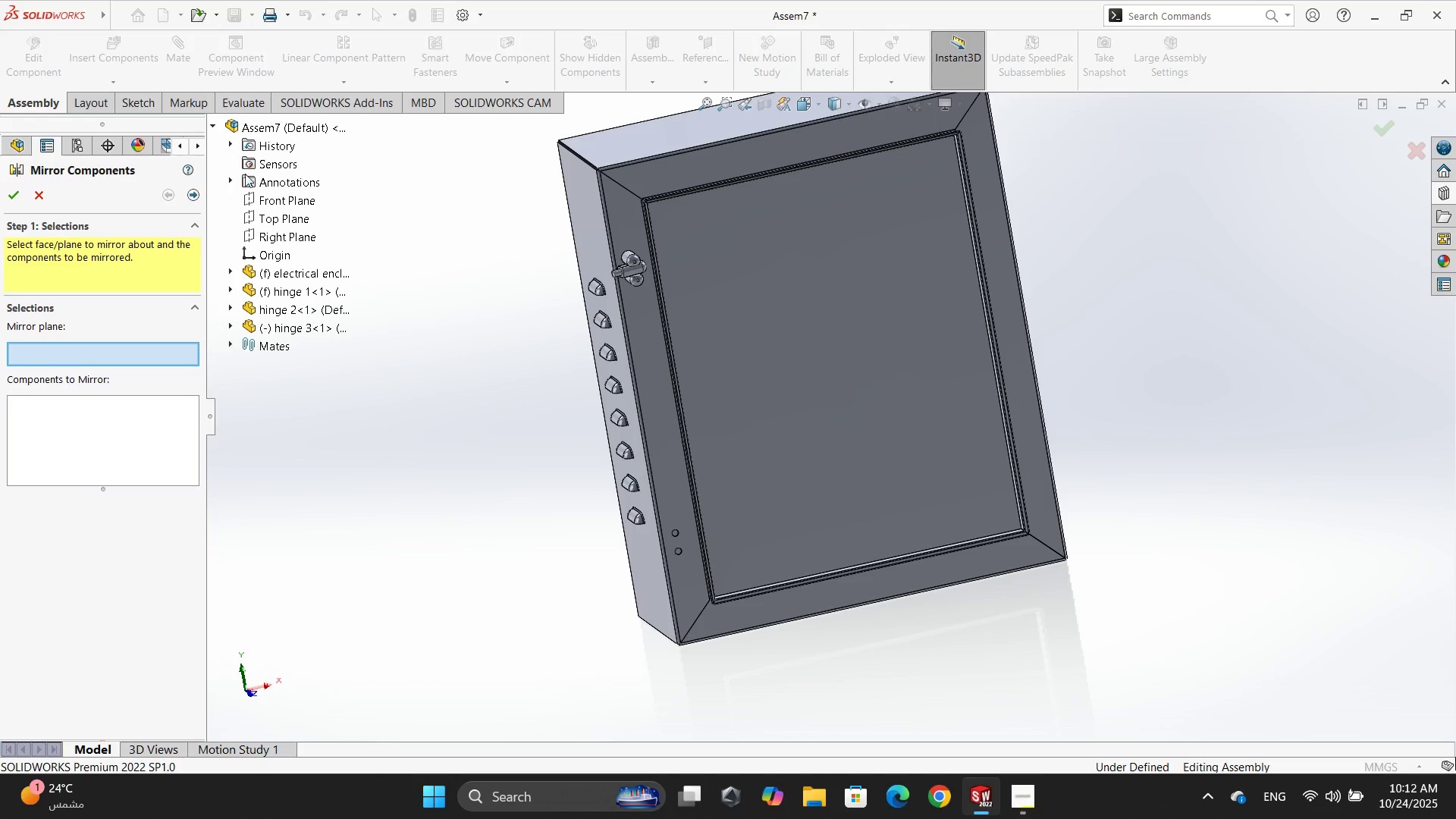 
mouse_move([279, 228])
 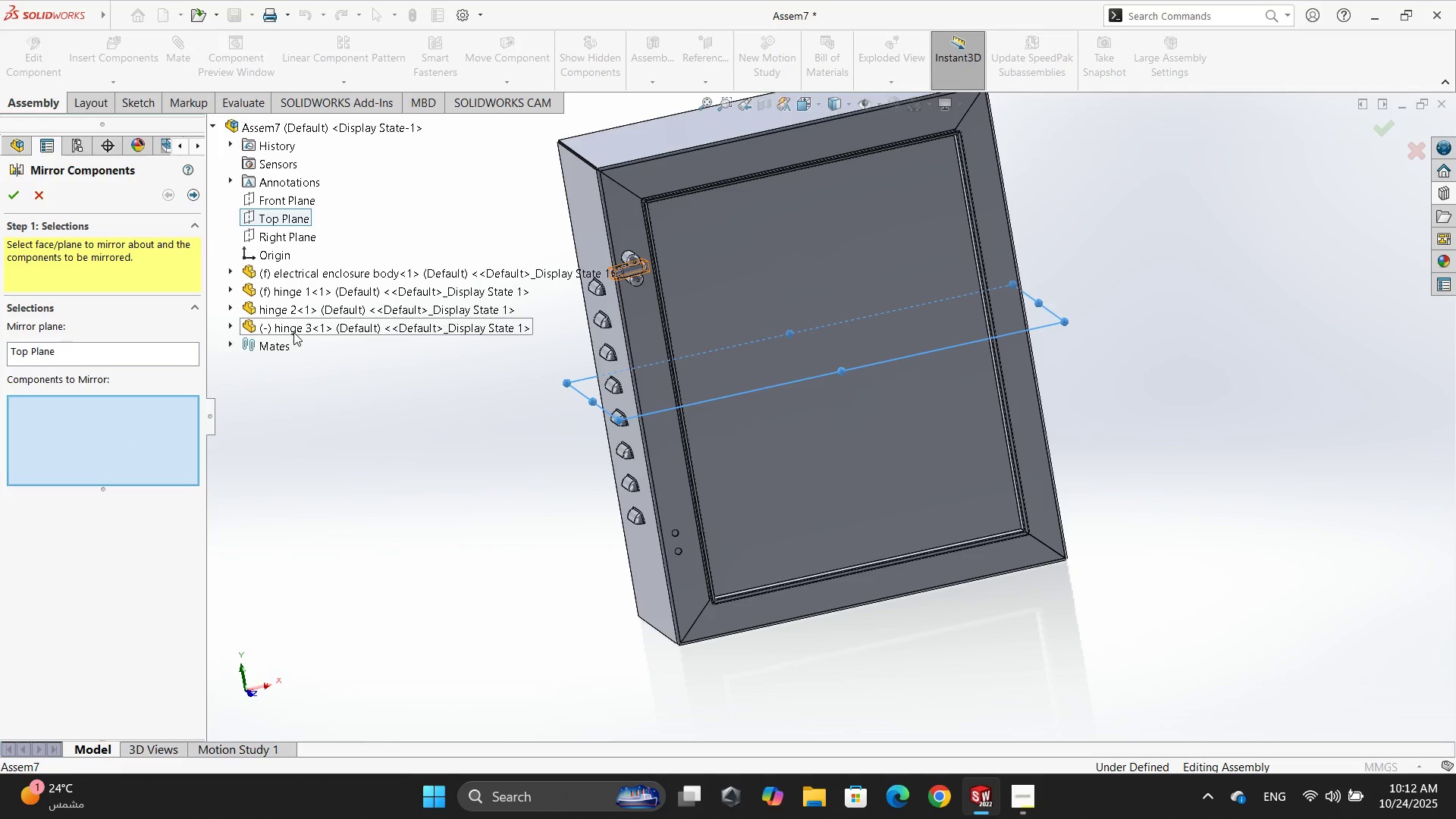 
left_click([294, 284])
 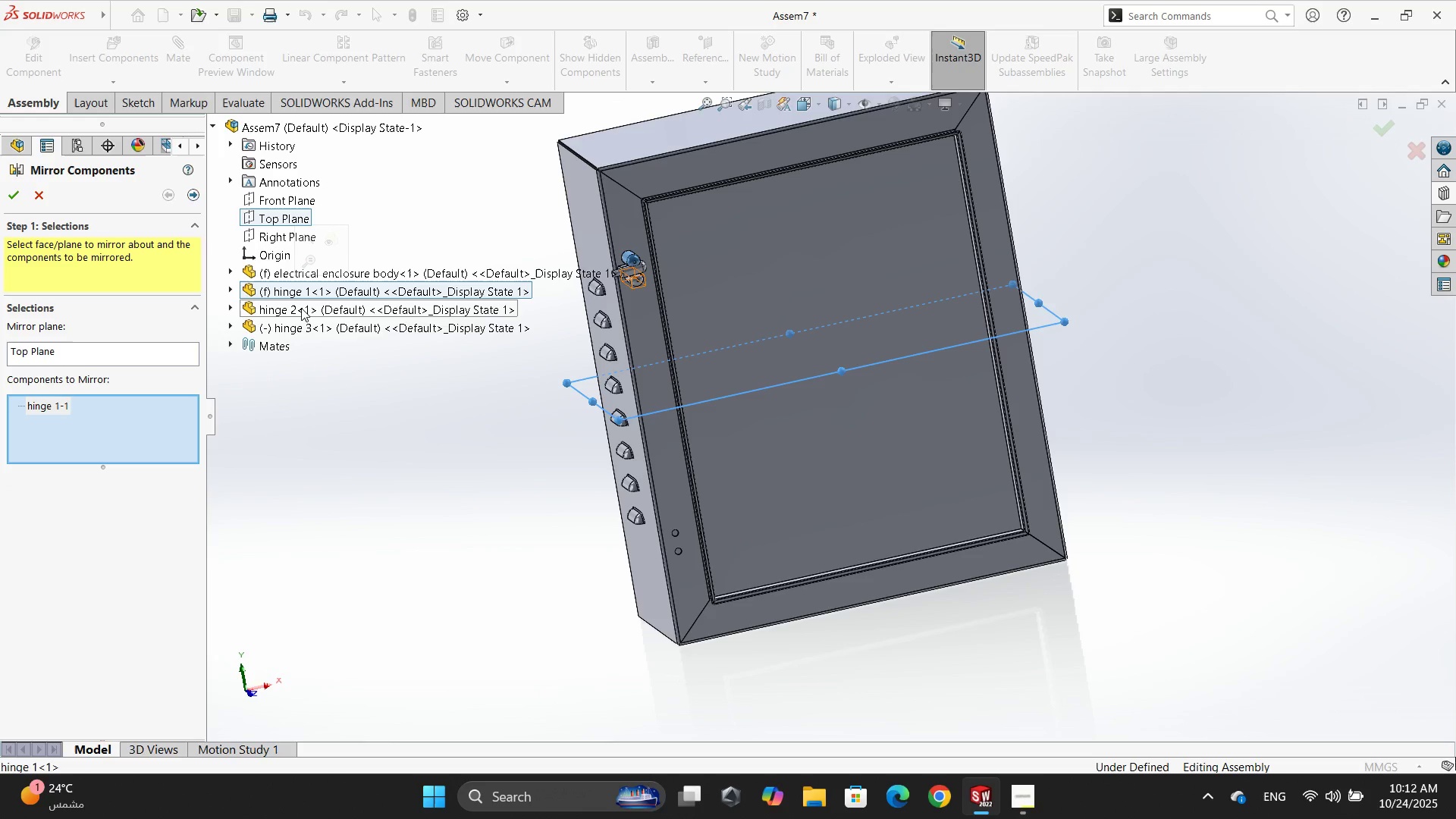 
key(Control+ControlLeft)
 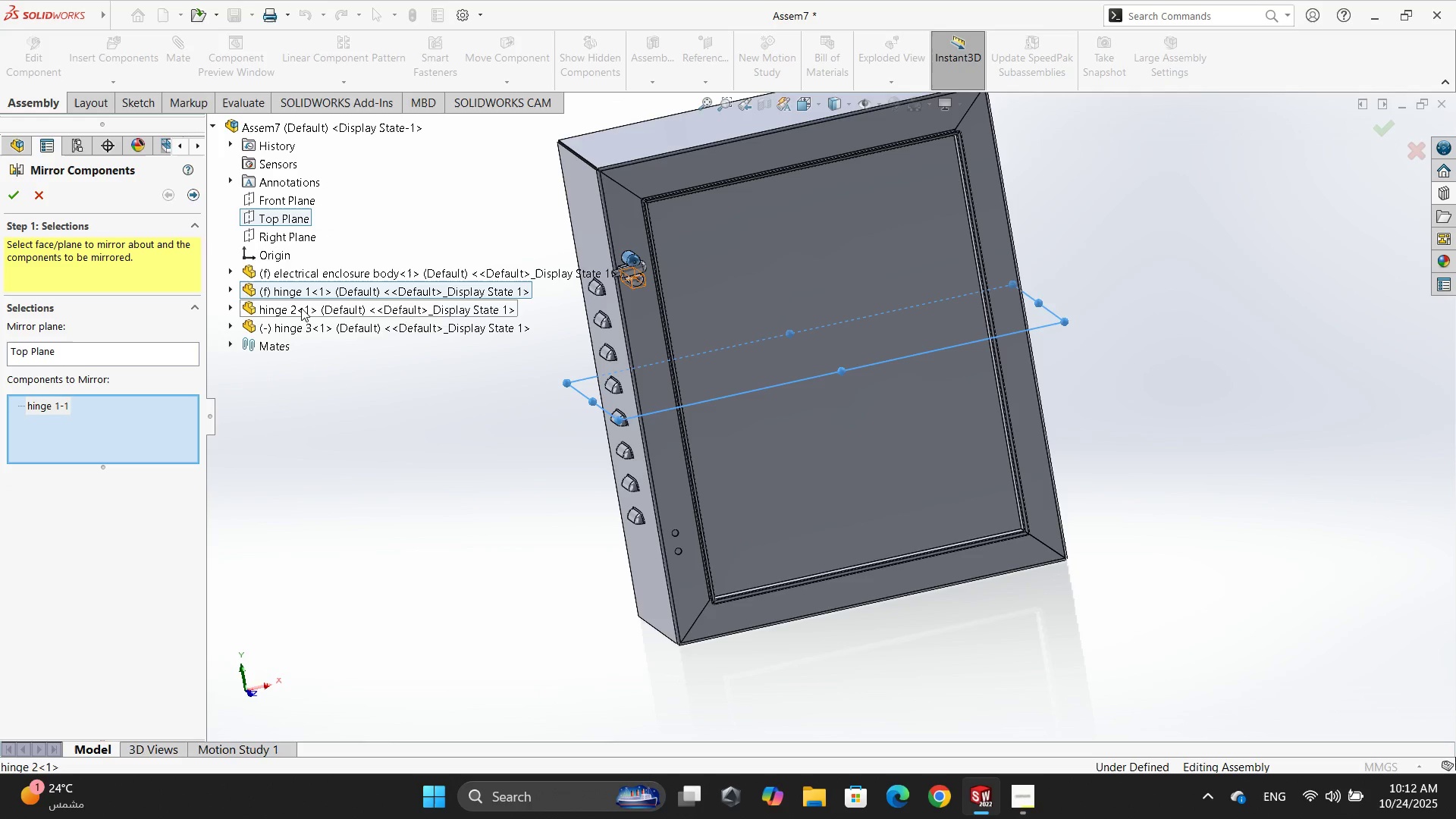 
left_click([301, 308])
 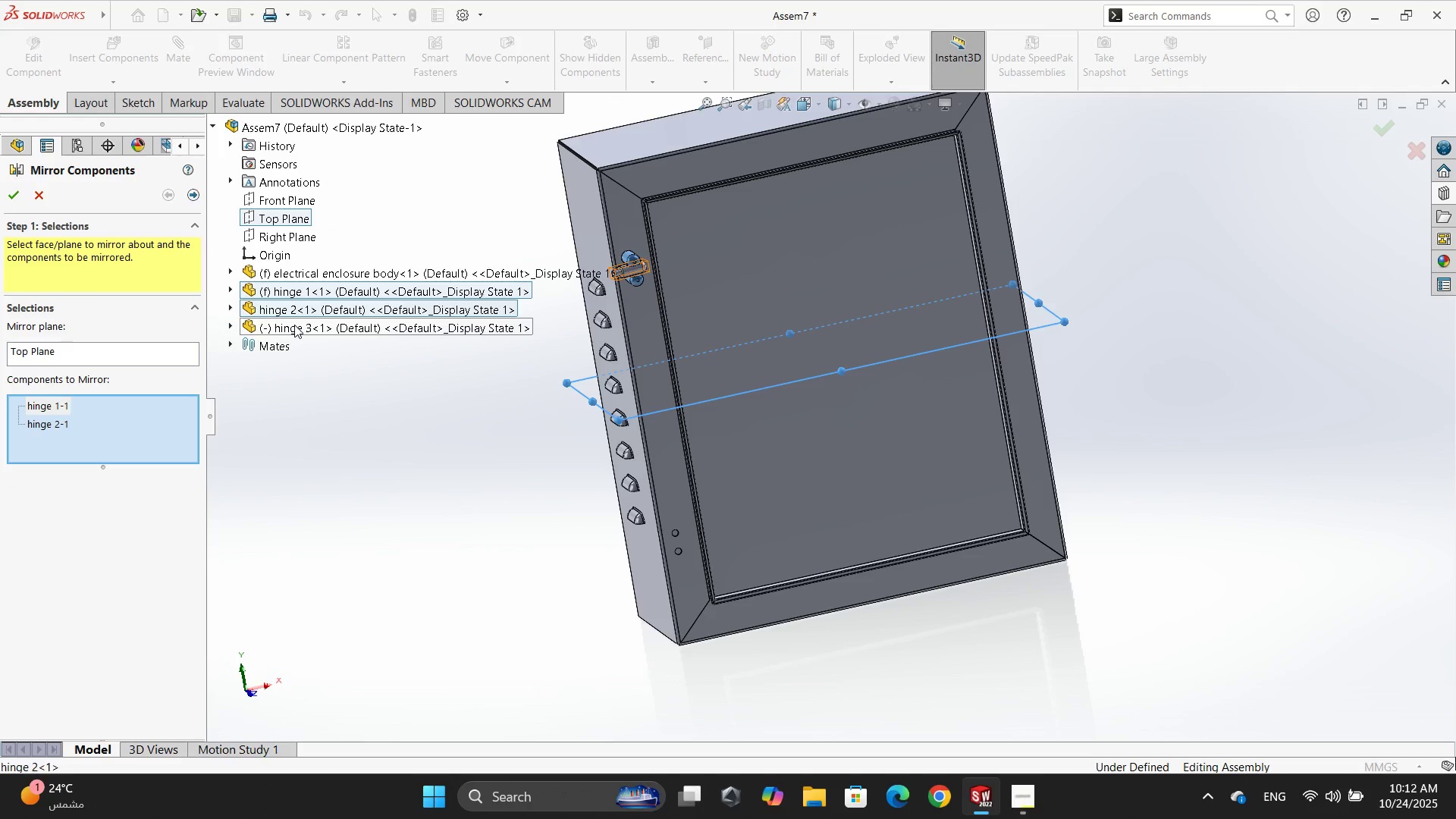 
key(Control+ControlLeft)
 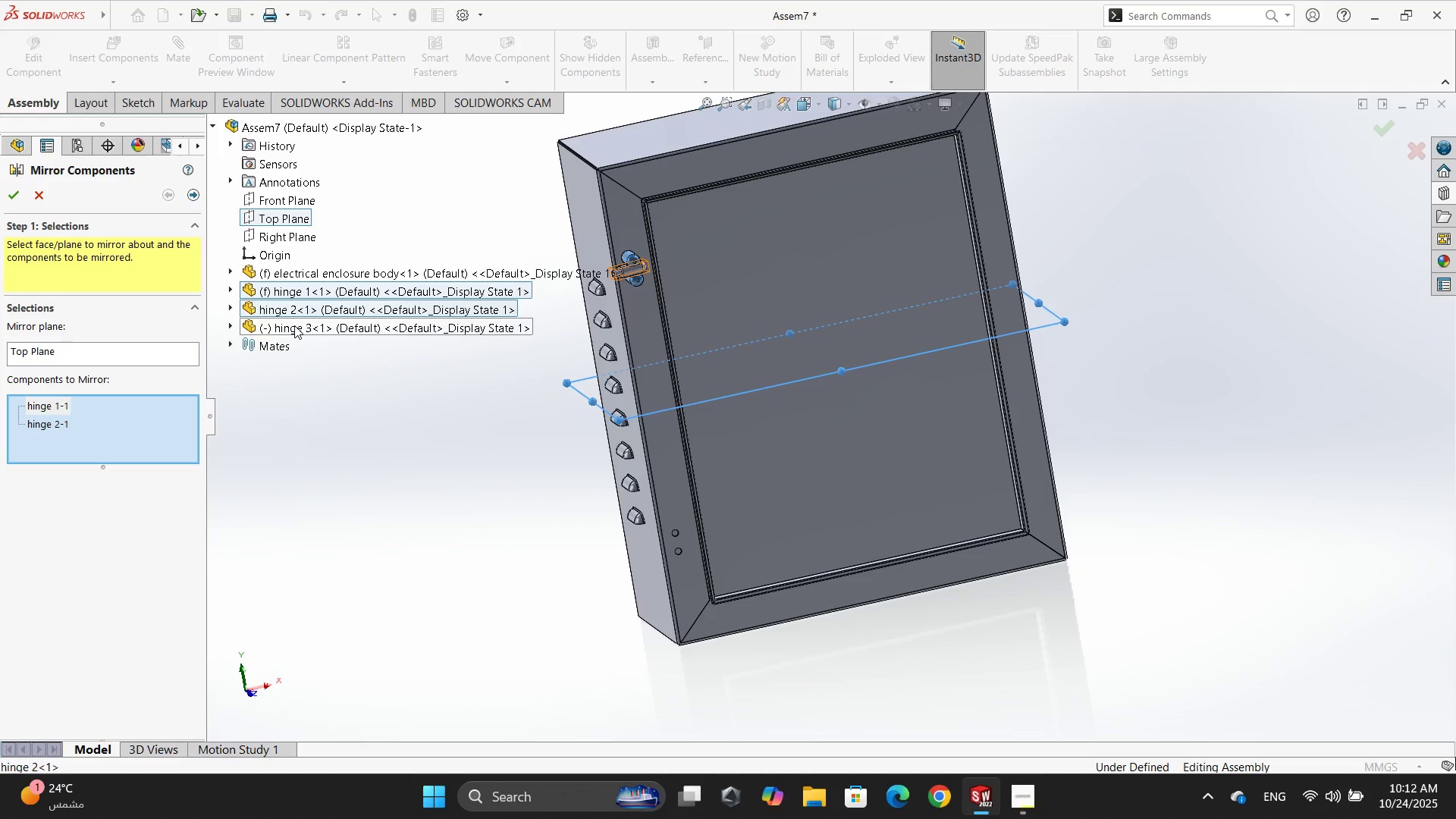 
left_click([294, 325])
 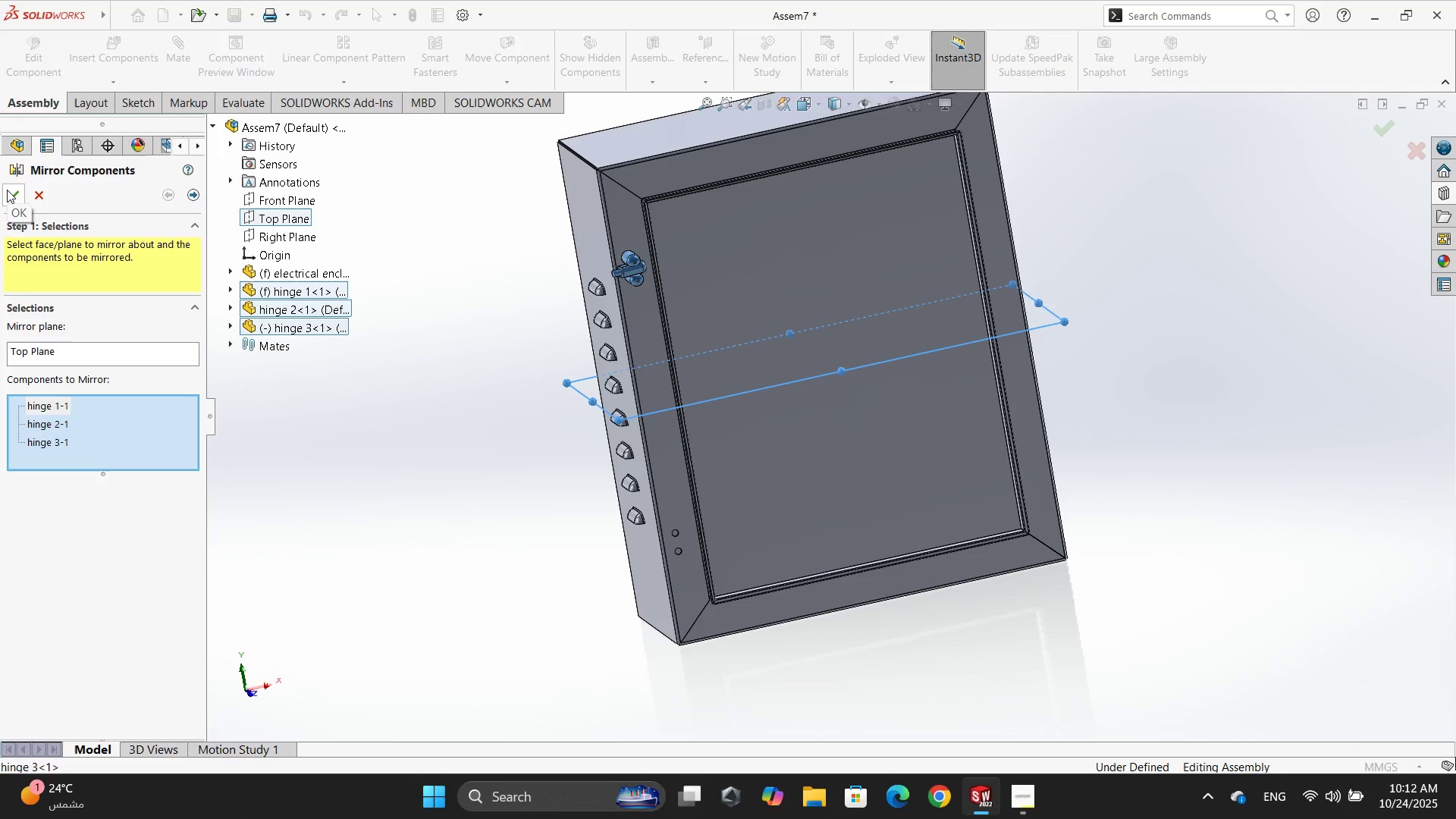 
key(Escape)
 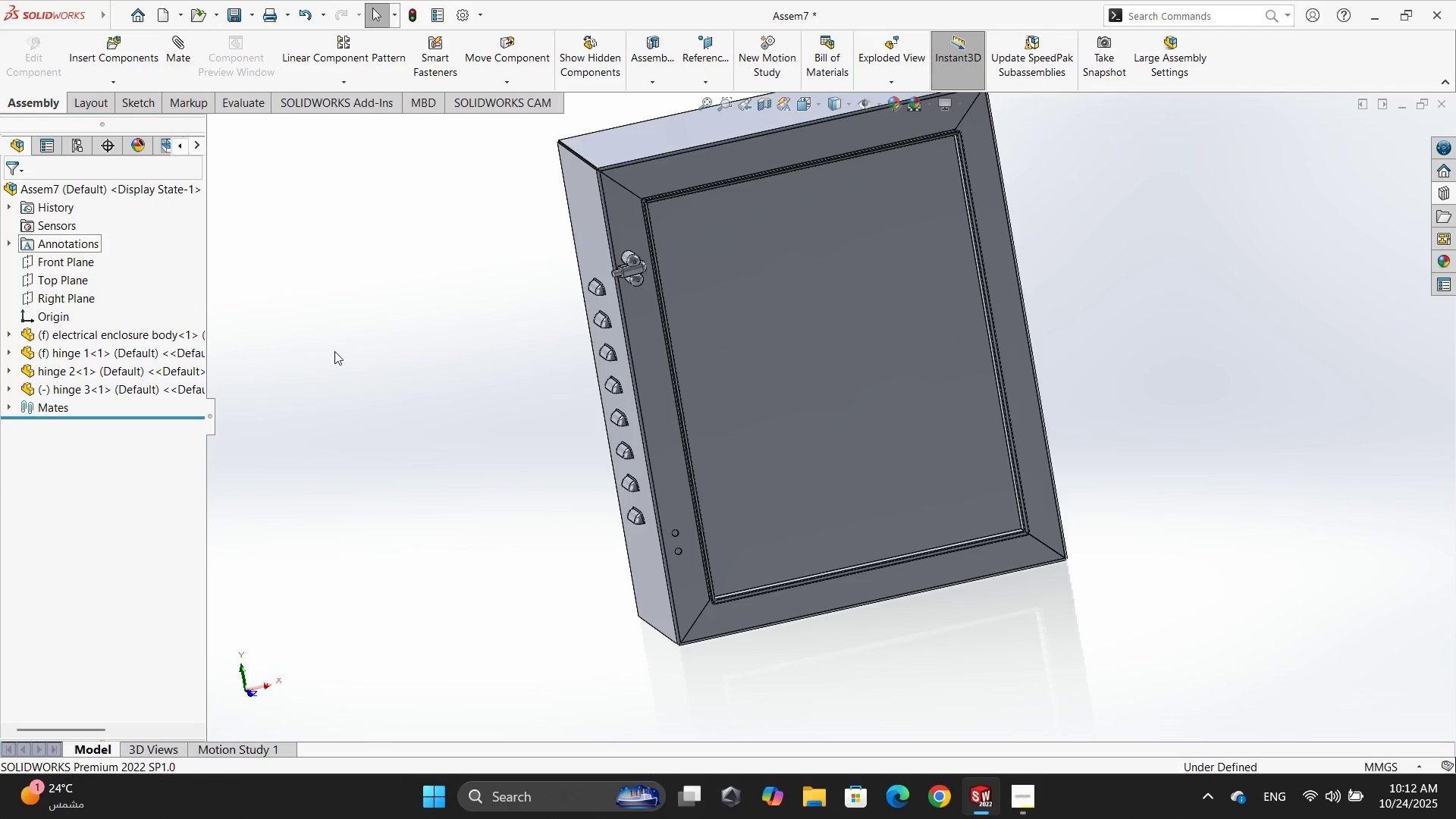 
key(Escape)
 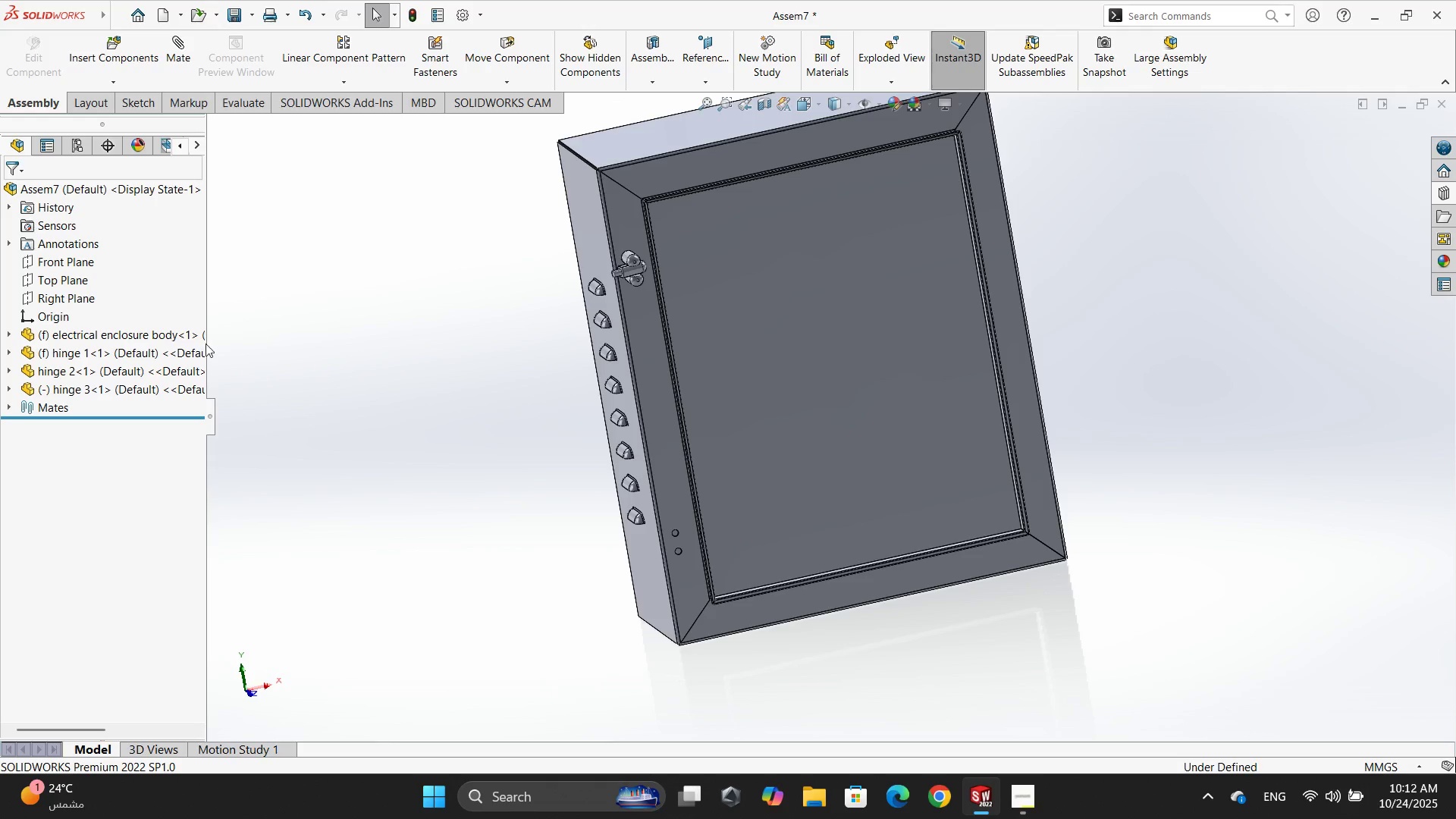 
mouse_move([69, 374])
 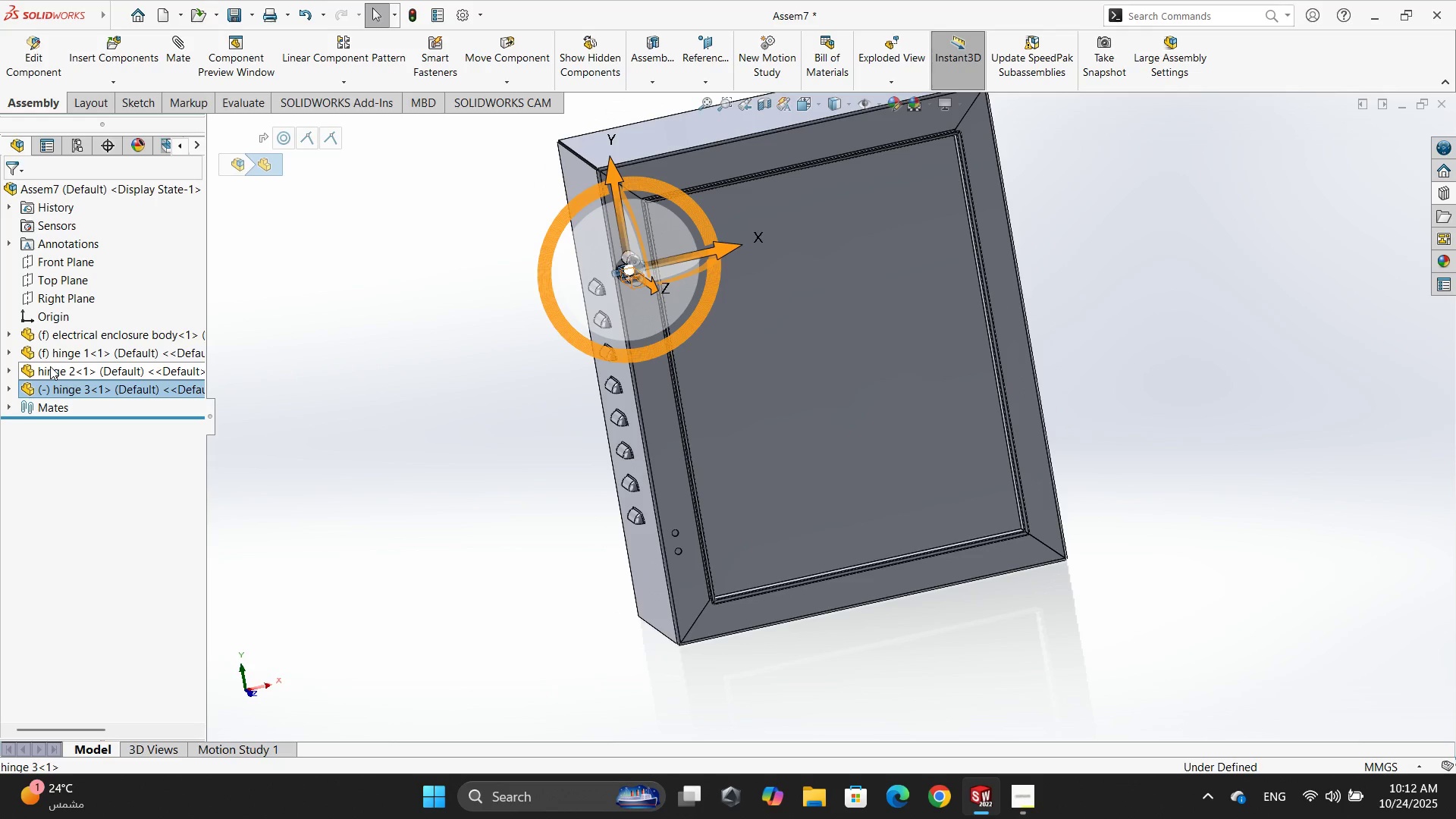 
key(Control+ControlLeft)
 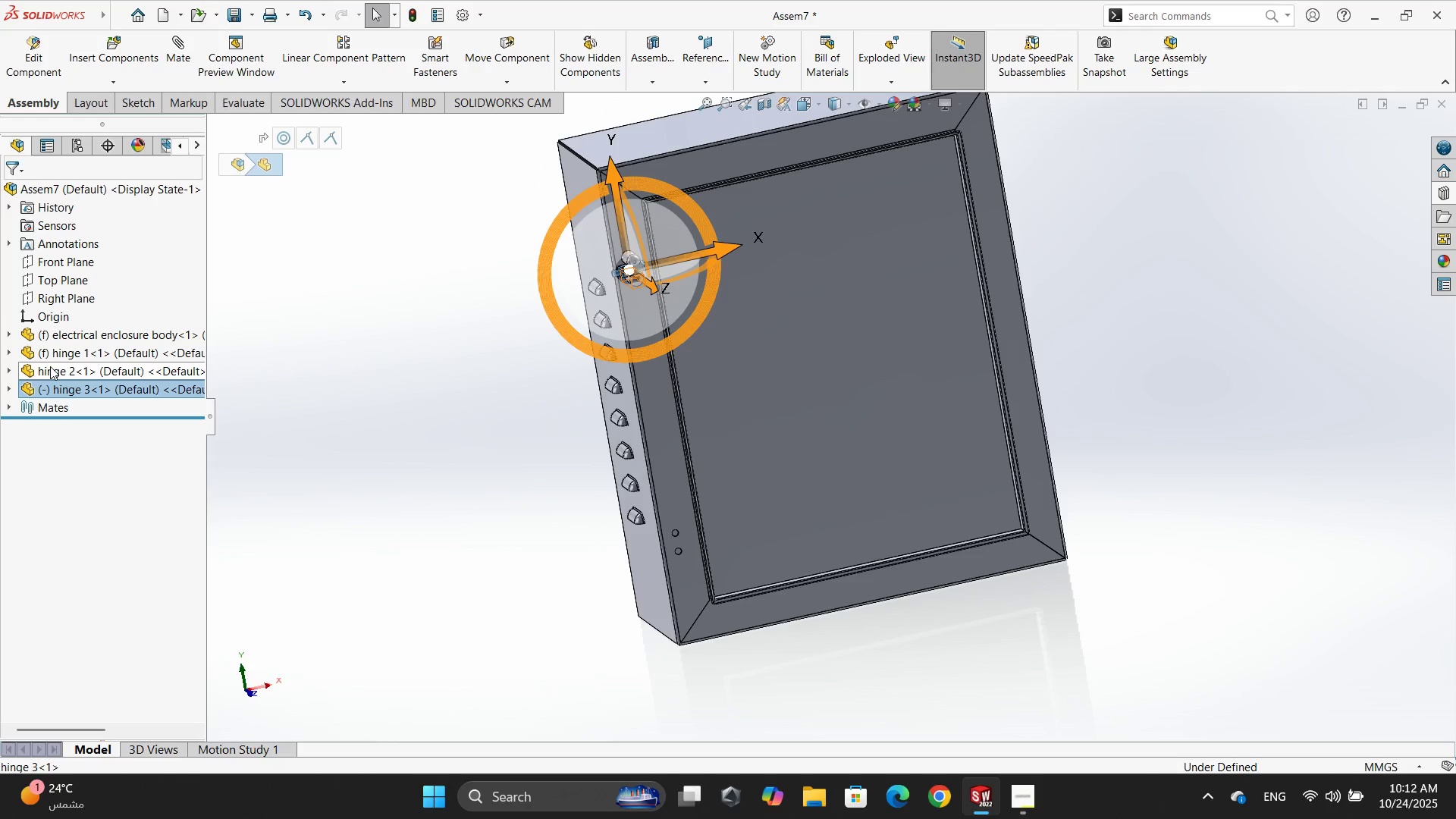 
left_click([50, 366])
 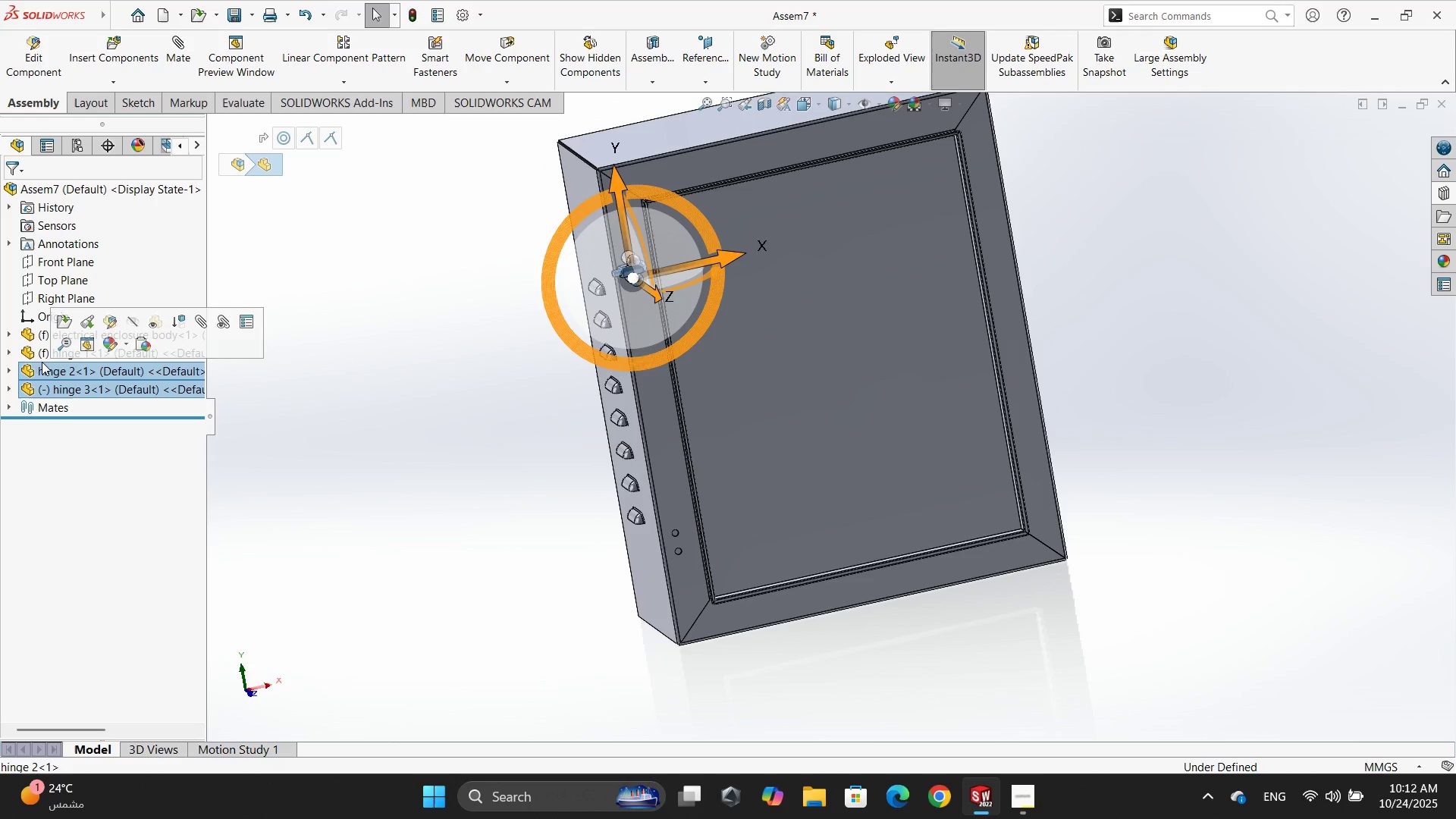 
hold_key(key=ControlLeft, duration=0.41)
left_click([33, 355])
 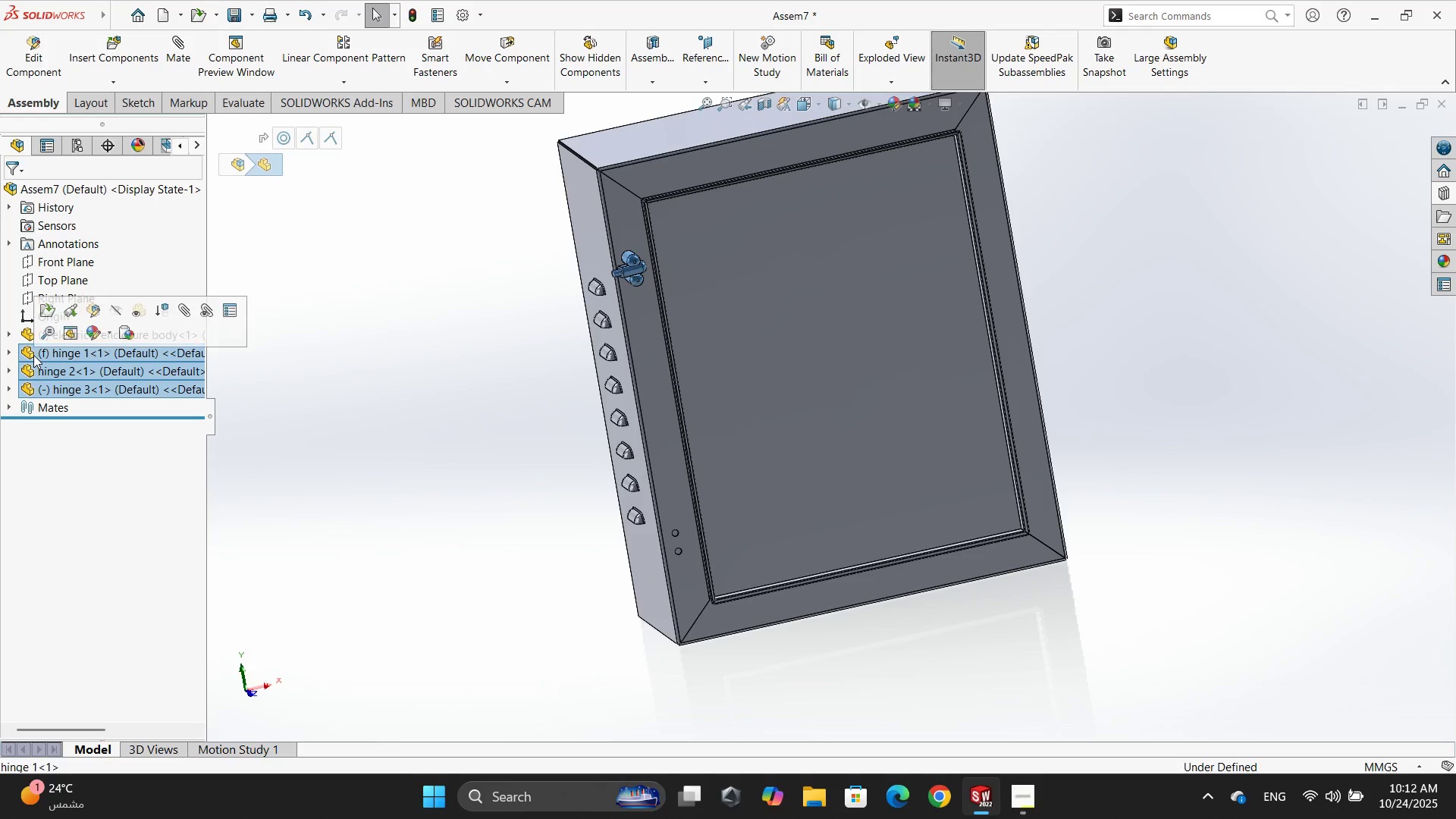 
right_click([33, 355])
 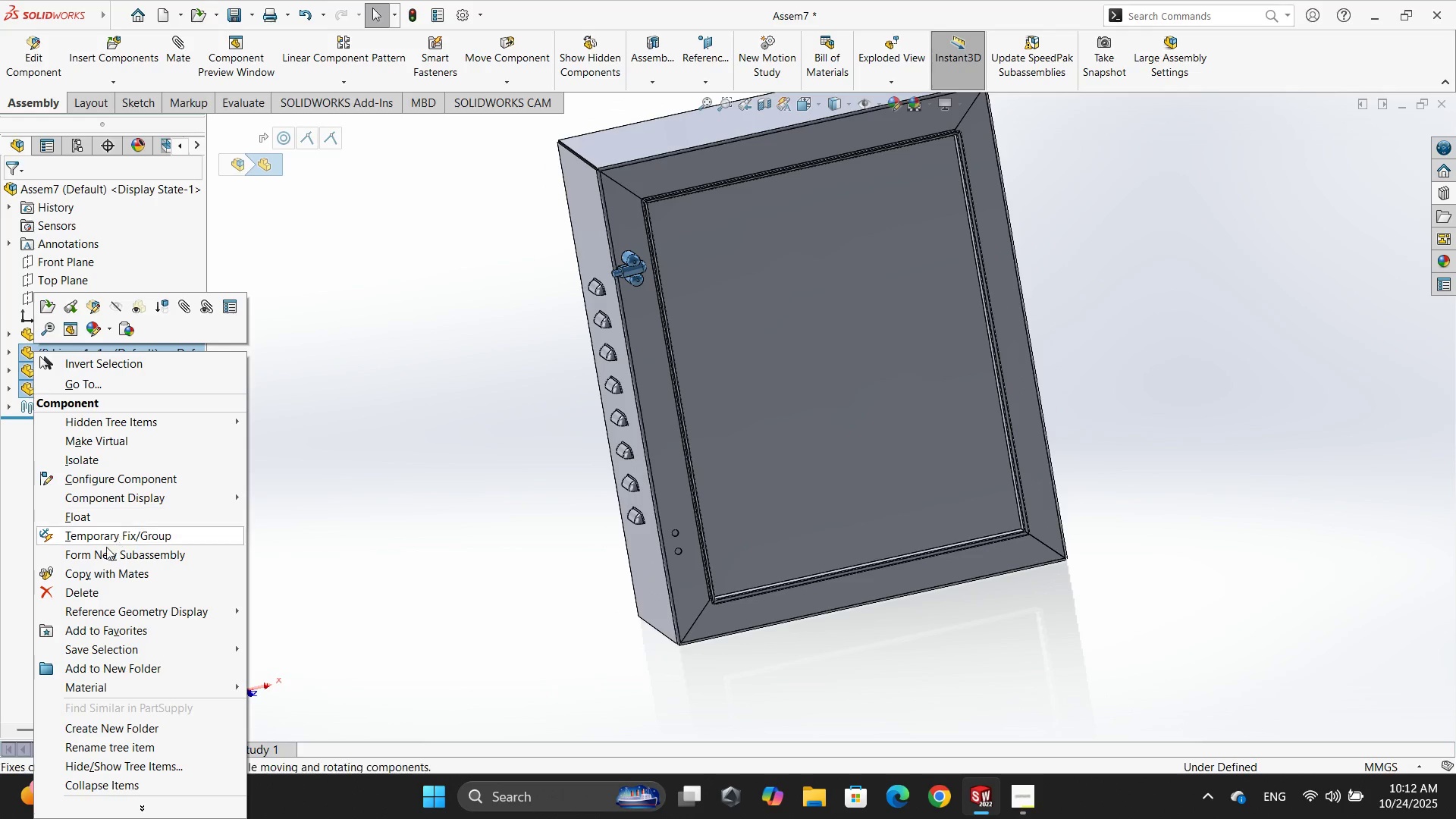 
left_click([95, 568])
 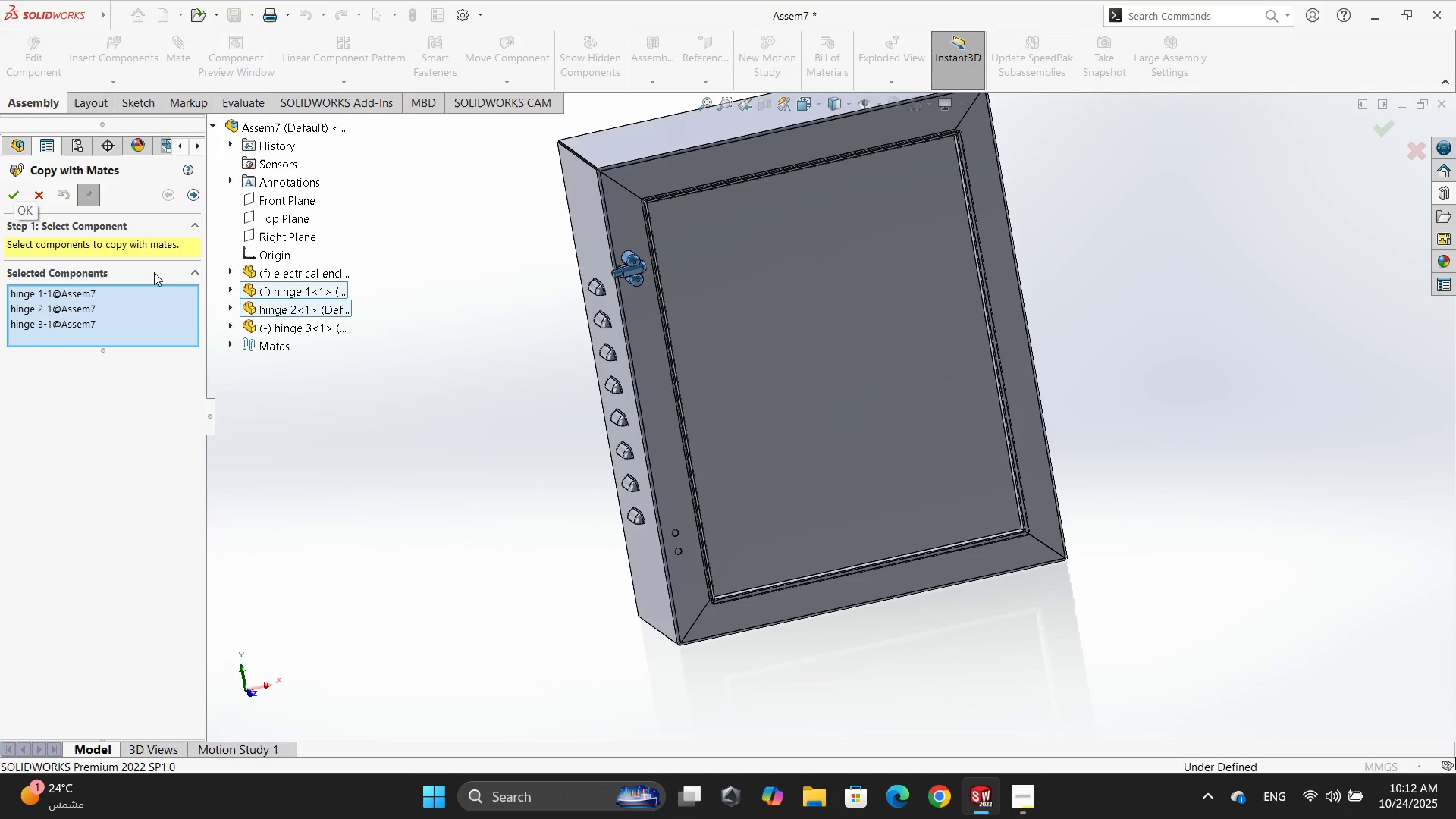 
scroll: coordinate [683, 540], scroll_direction: down, amount: 2.0
 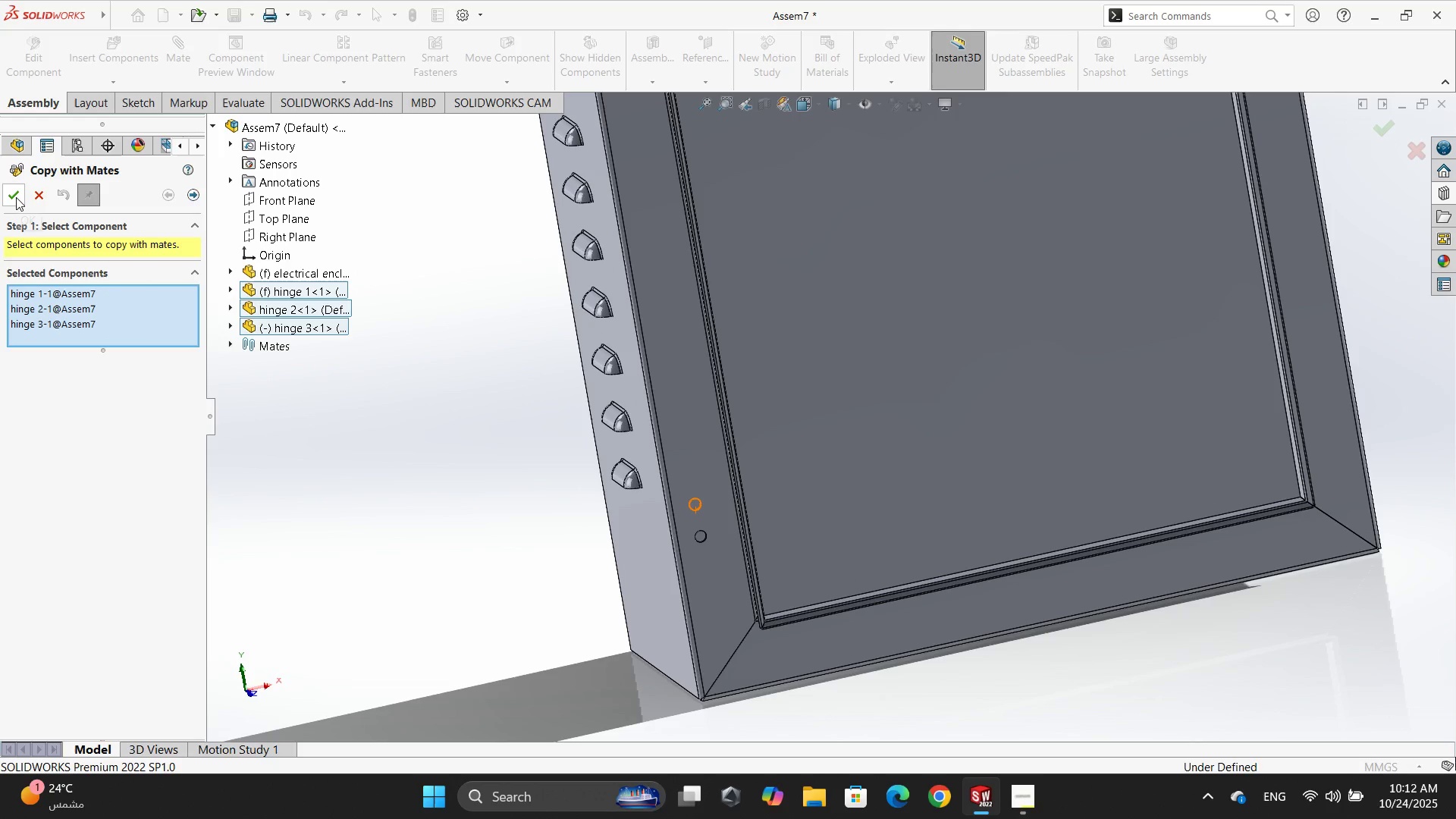 
left_click([16, 197])
 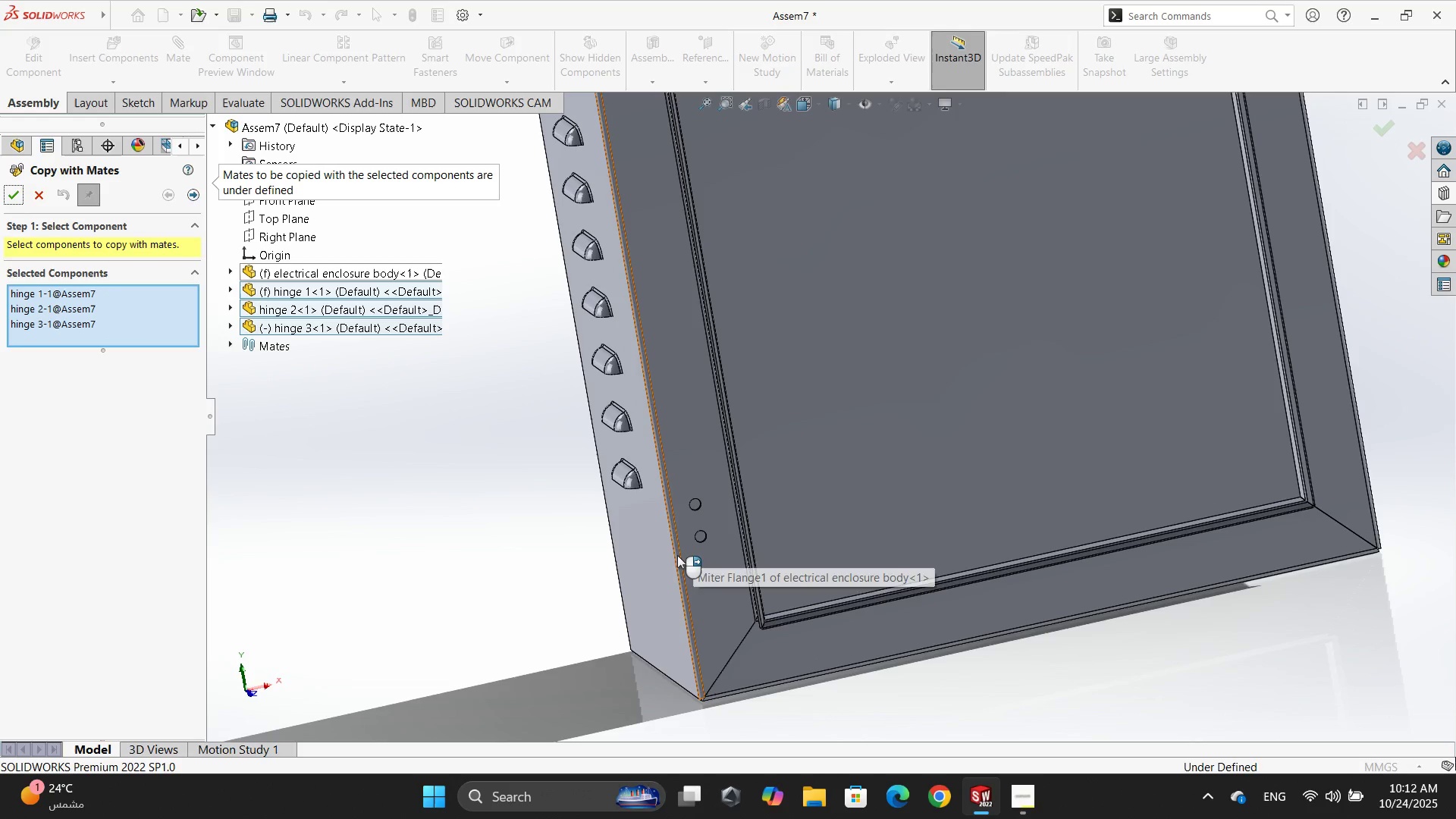 
scroll: coordinate [681, 564], scroll_direction: down, amount: 2.0
 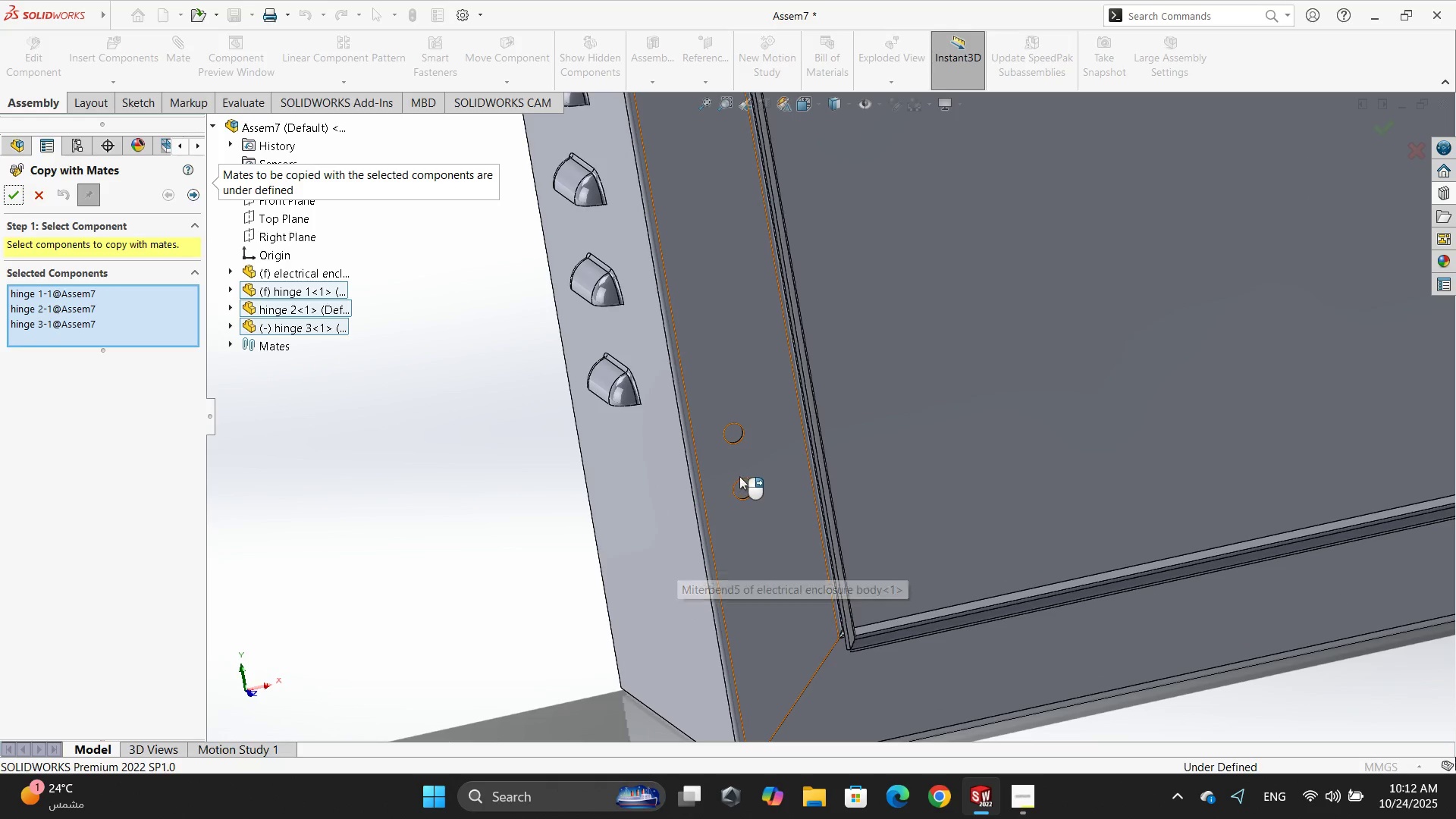 
left_click([742, 476])
 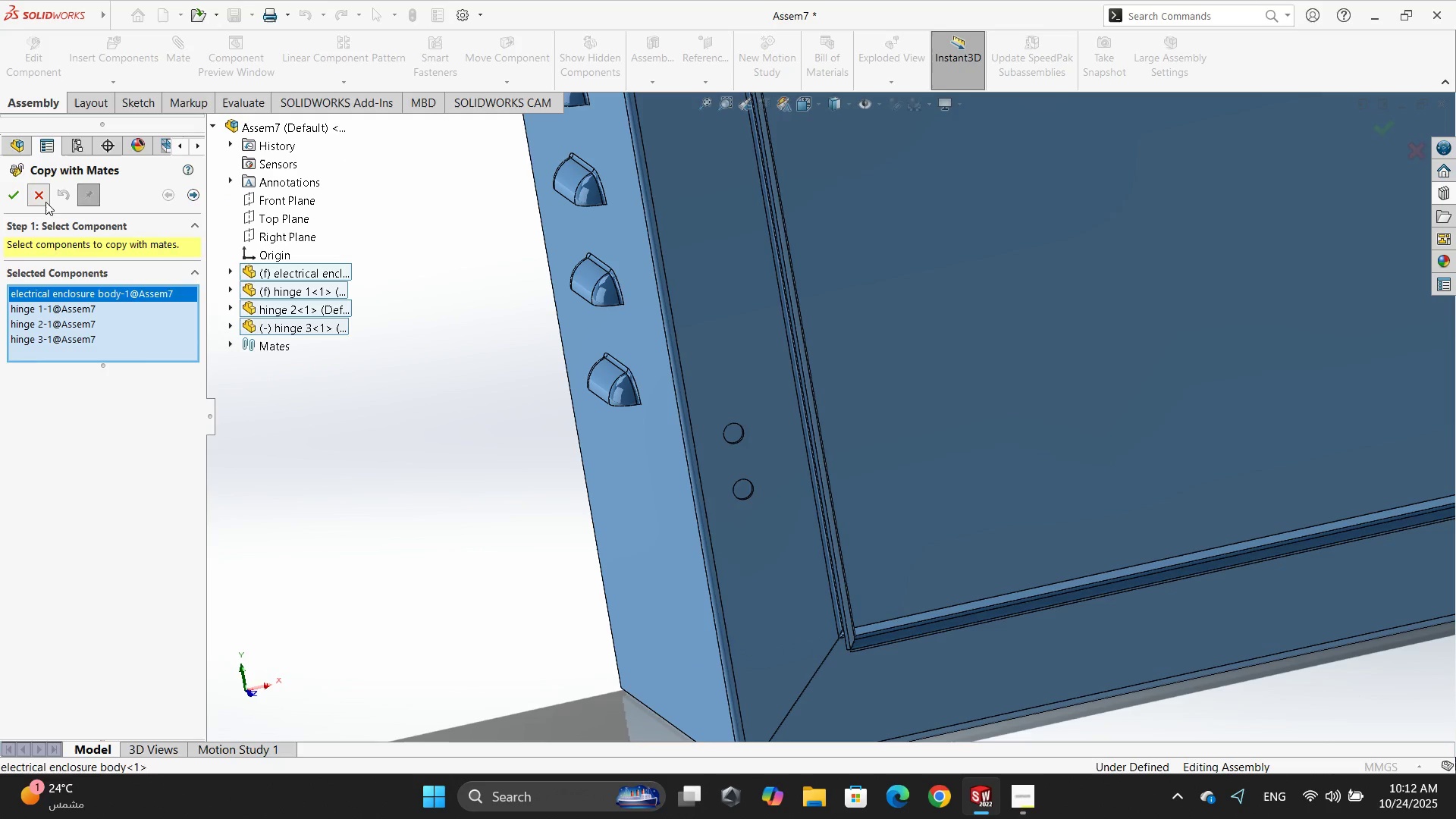 
left_click([394, 431])
 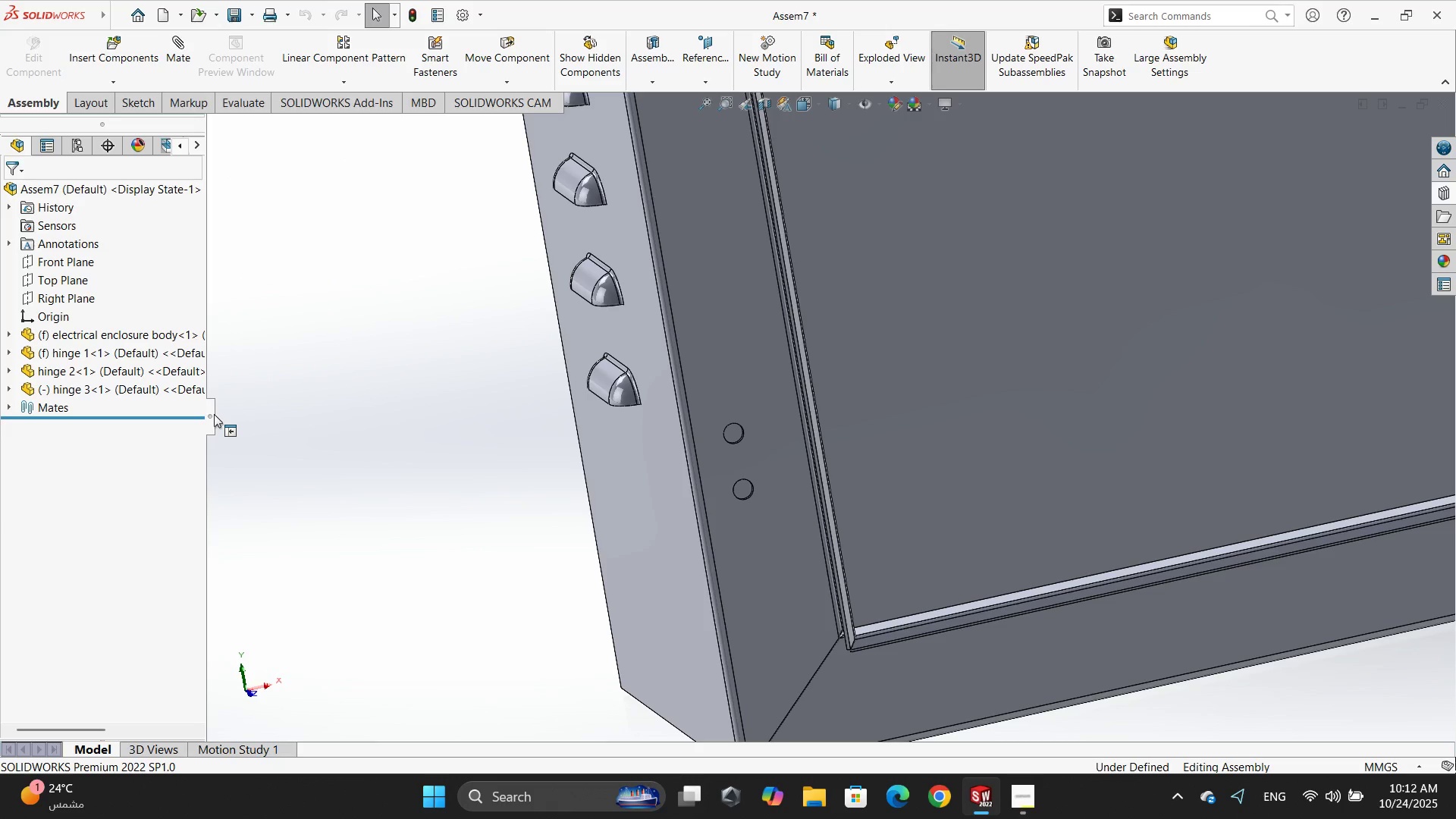 
key(Control+Z)
 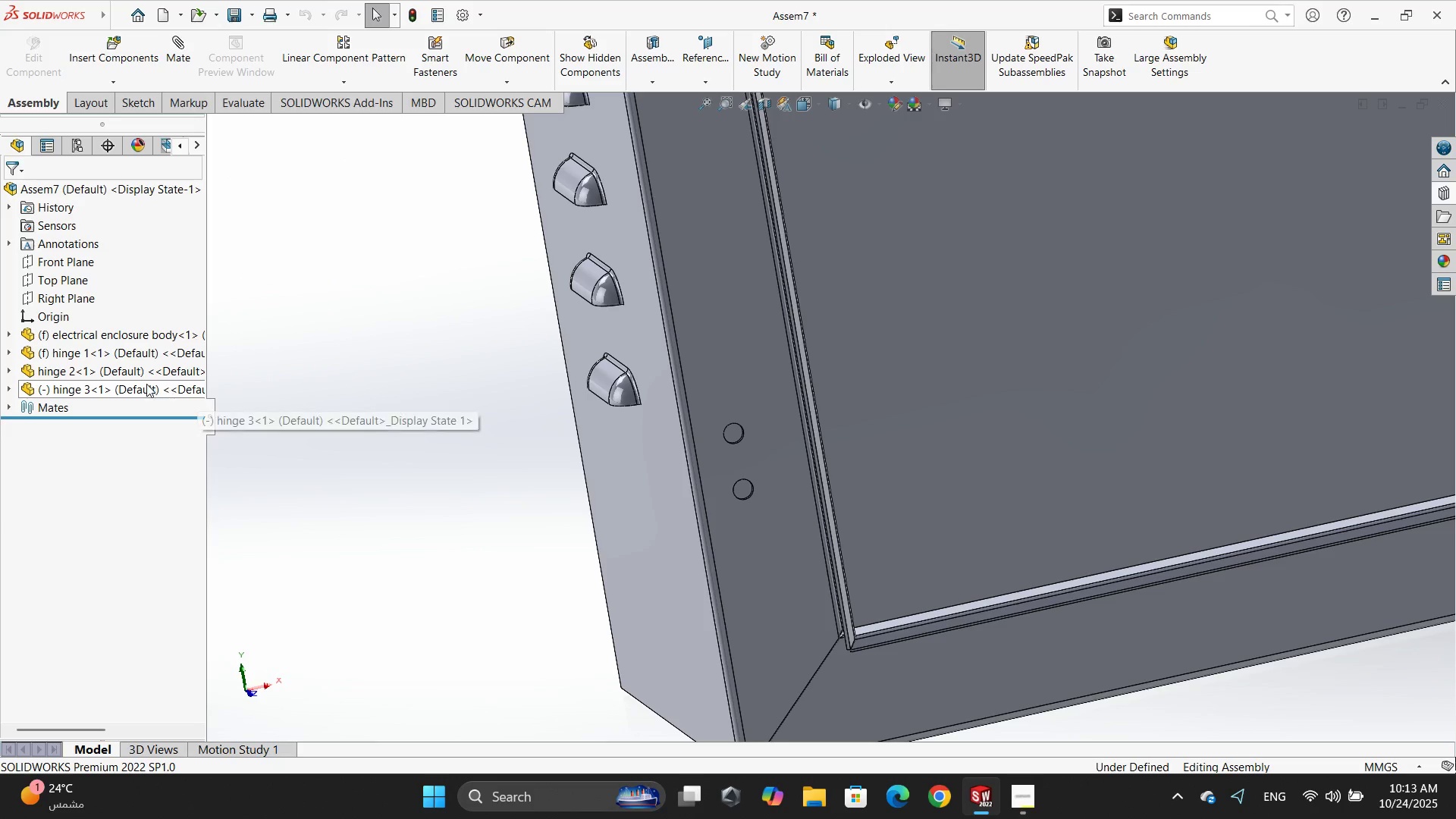 
key(Control+Z)
 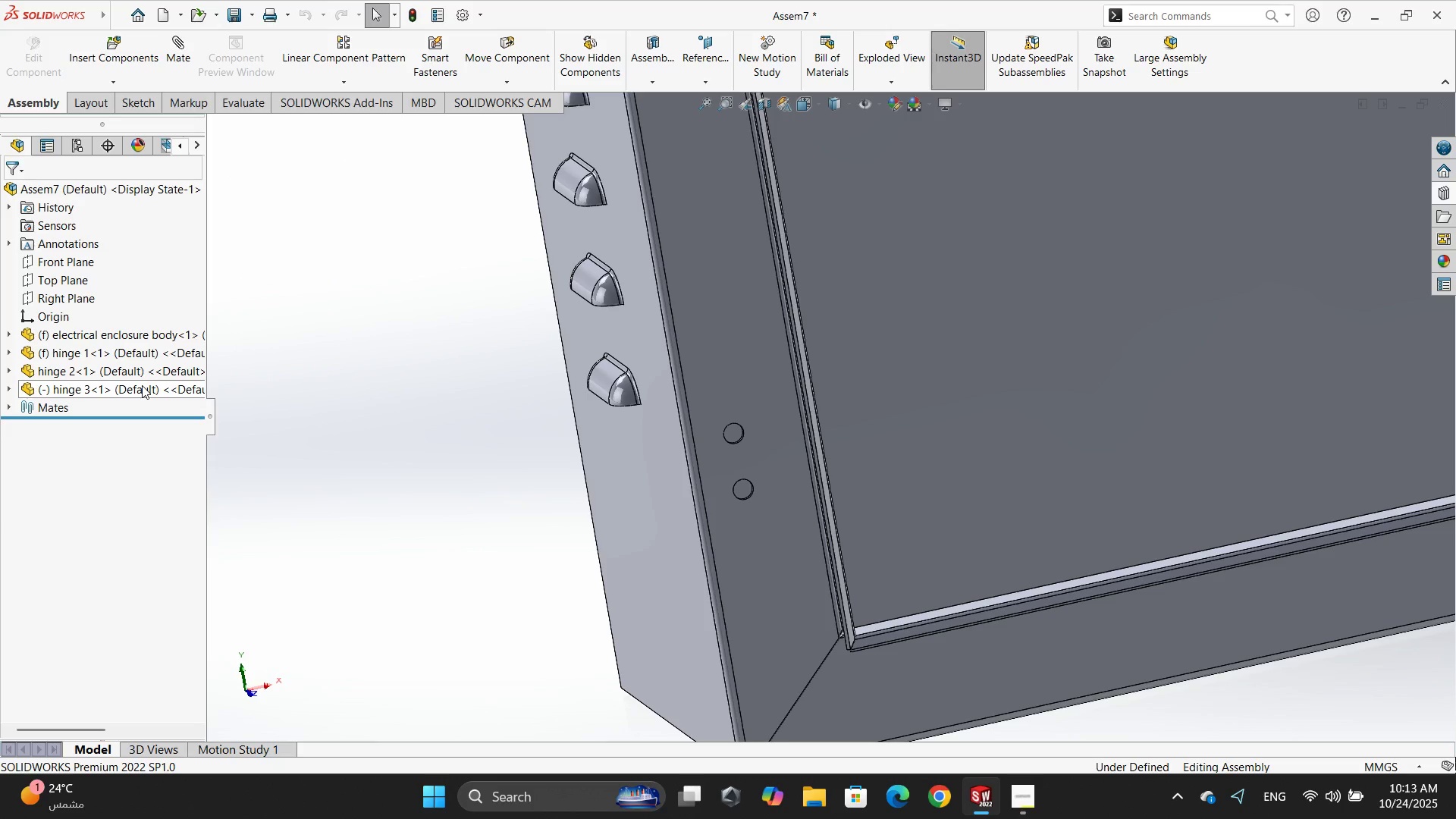 
key(Control+Z)
 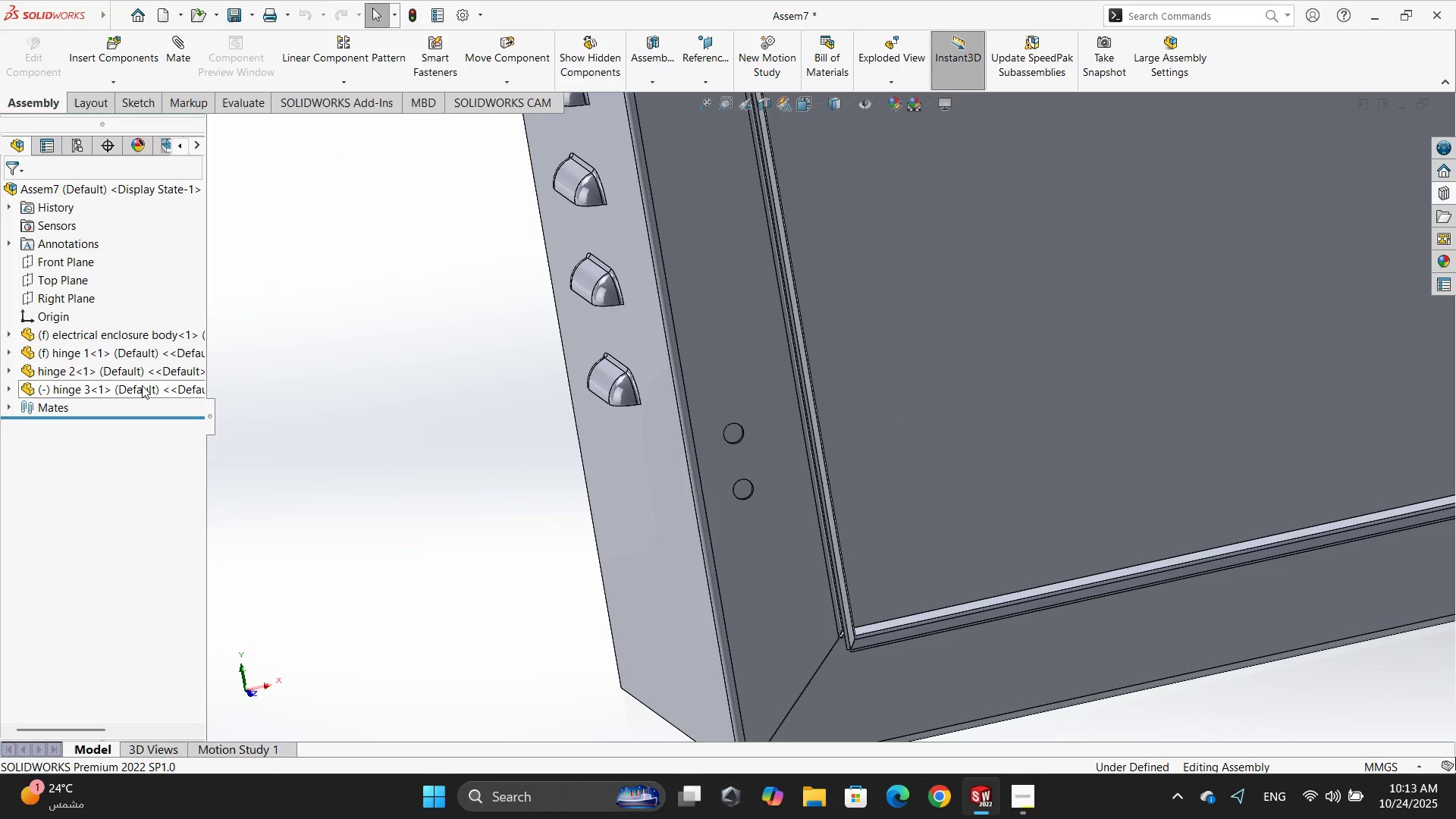 
left_click([142, 385])
 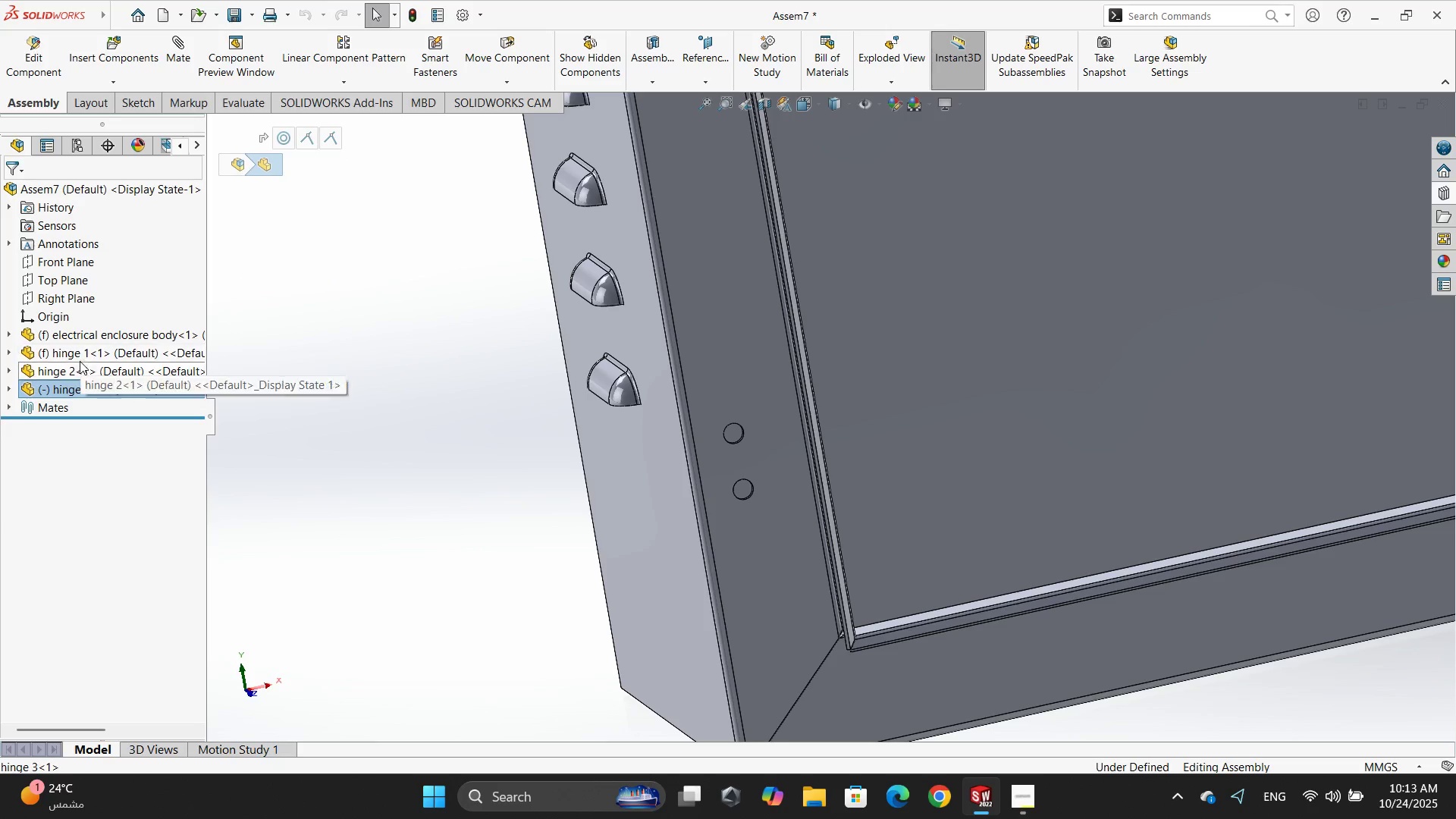 
hold_key(key=ControlLeft, duration=0.83)
double_click([64, 373])
 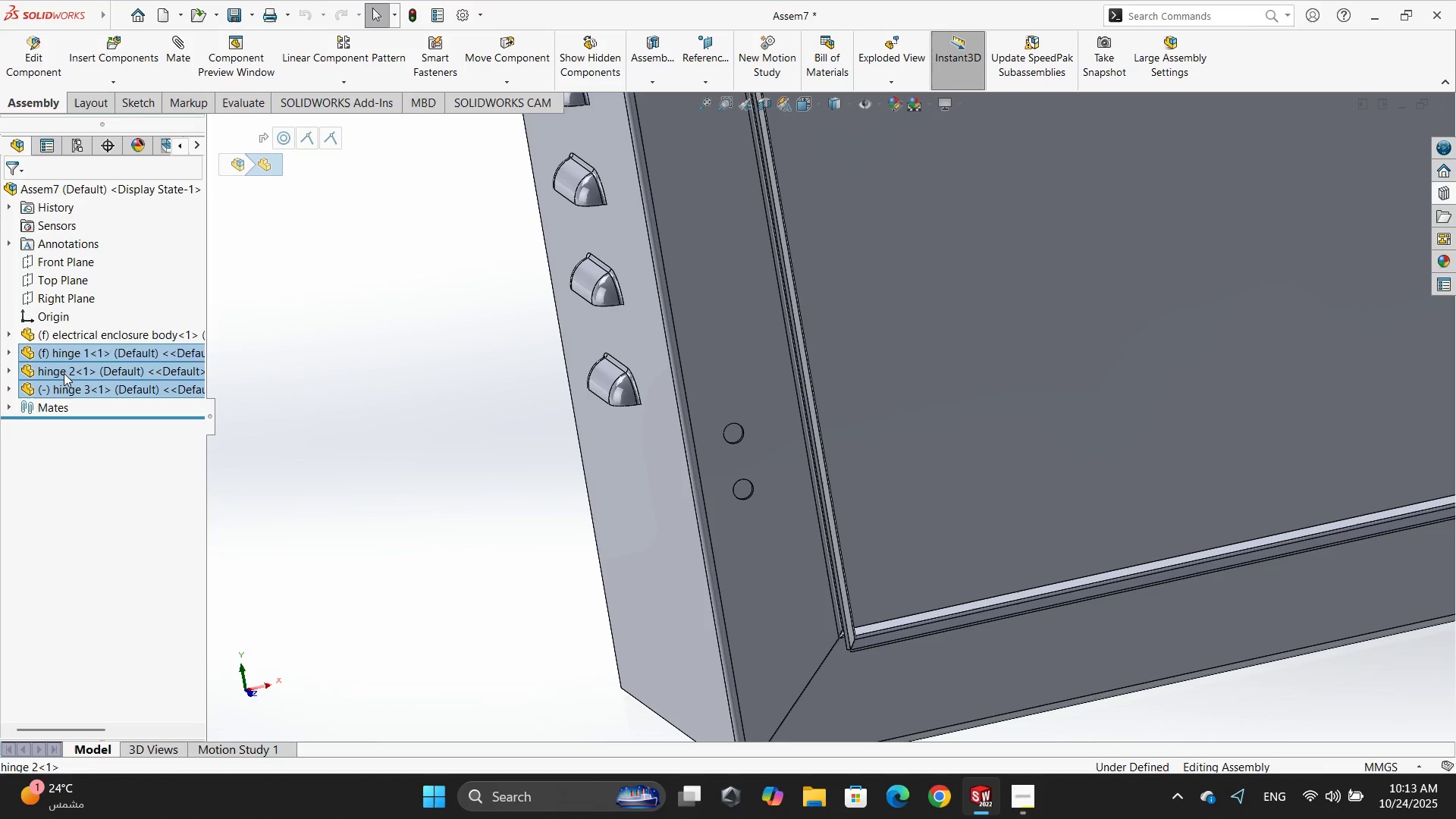 
right_click([64, 373])
 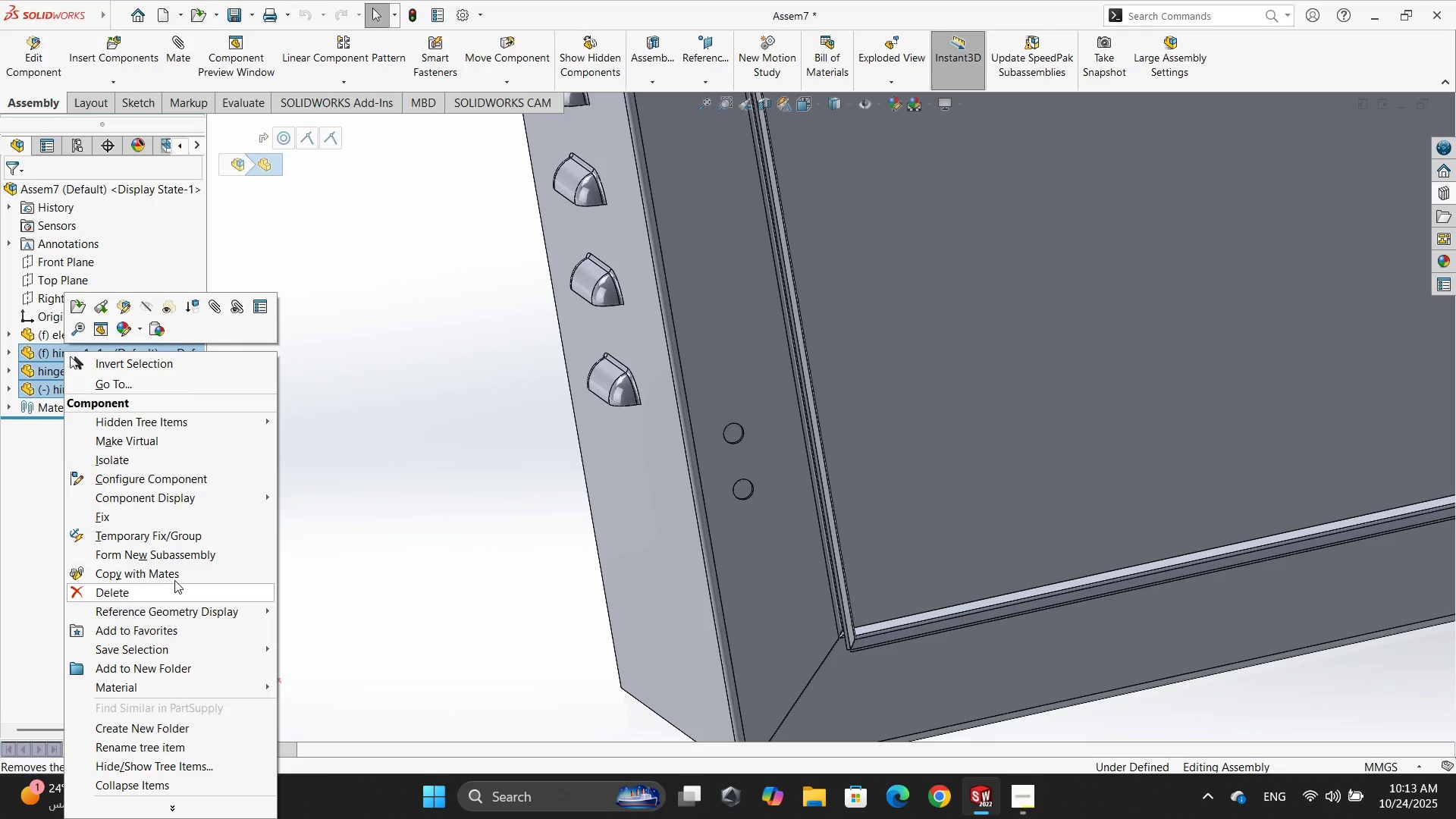 
left_click([177, 563])
 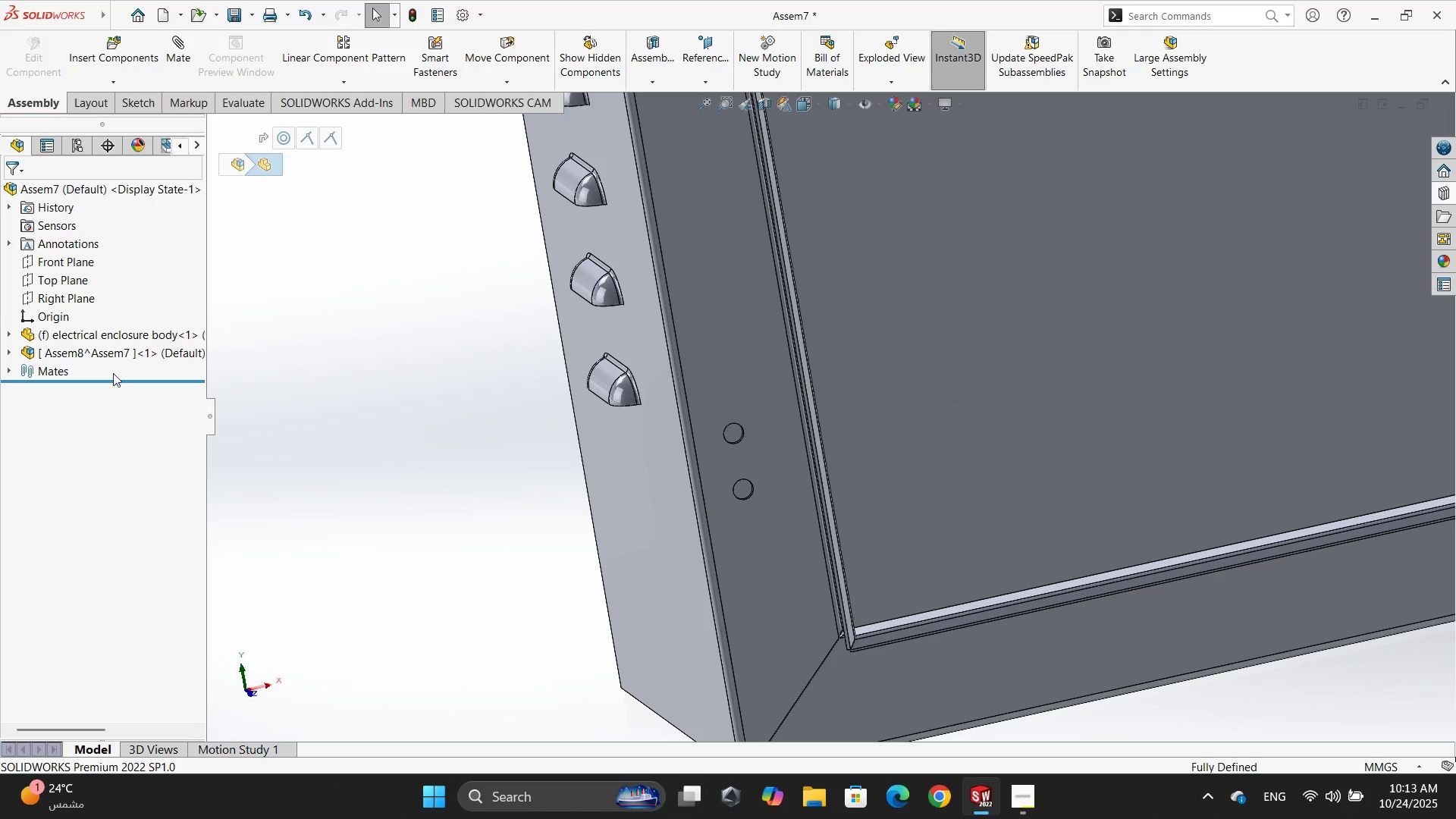 
double_click([114, 353])
 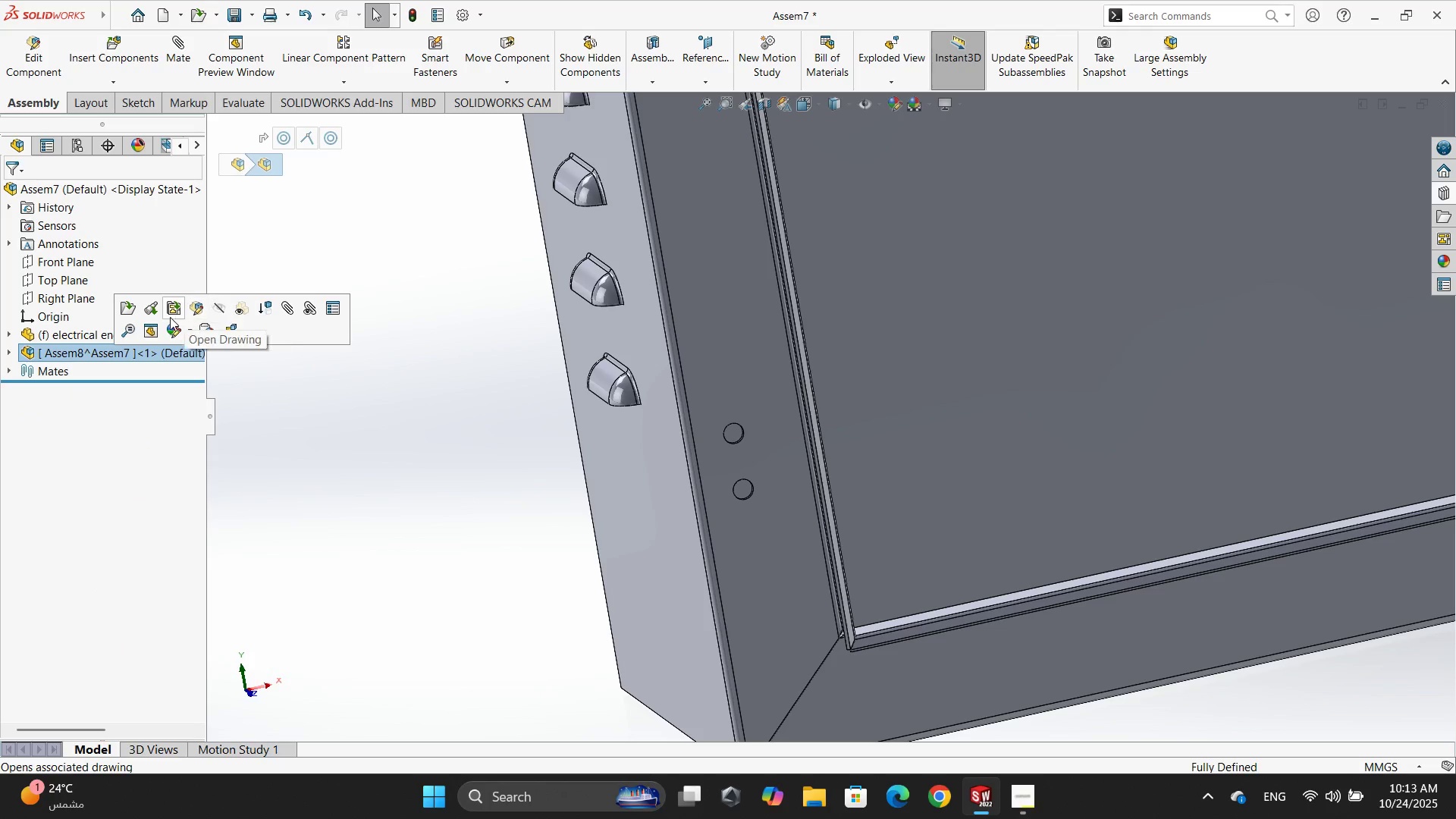 
right_click([163, 354])
 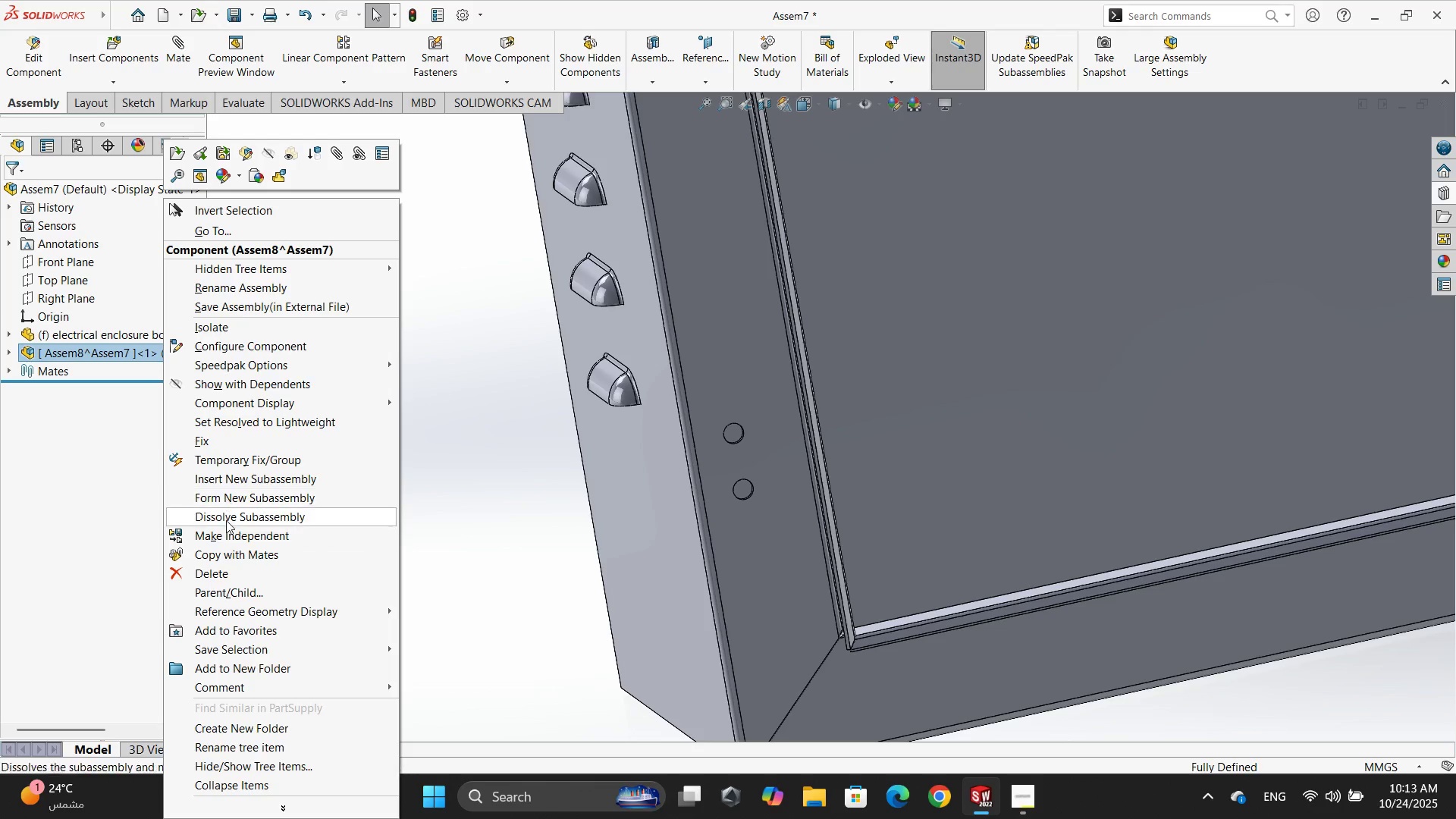 
left_click([228, 560])
 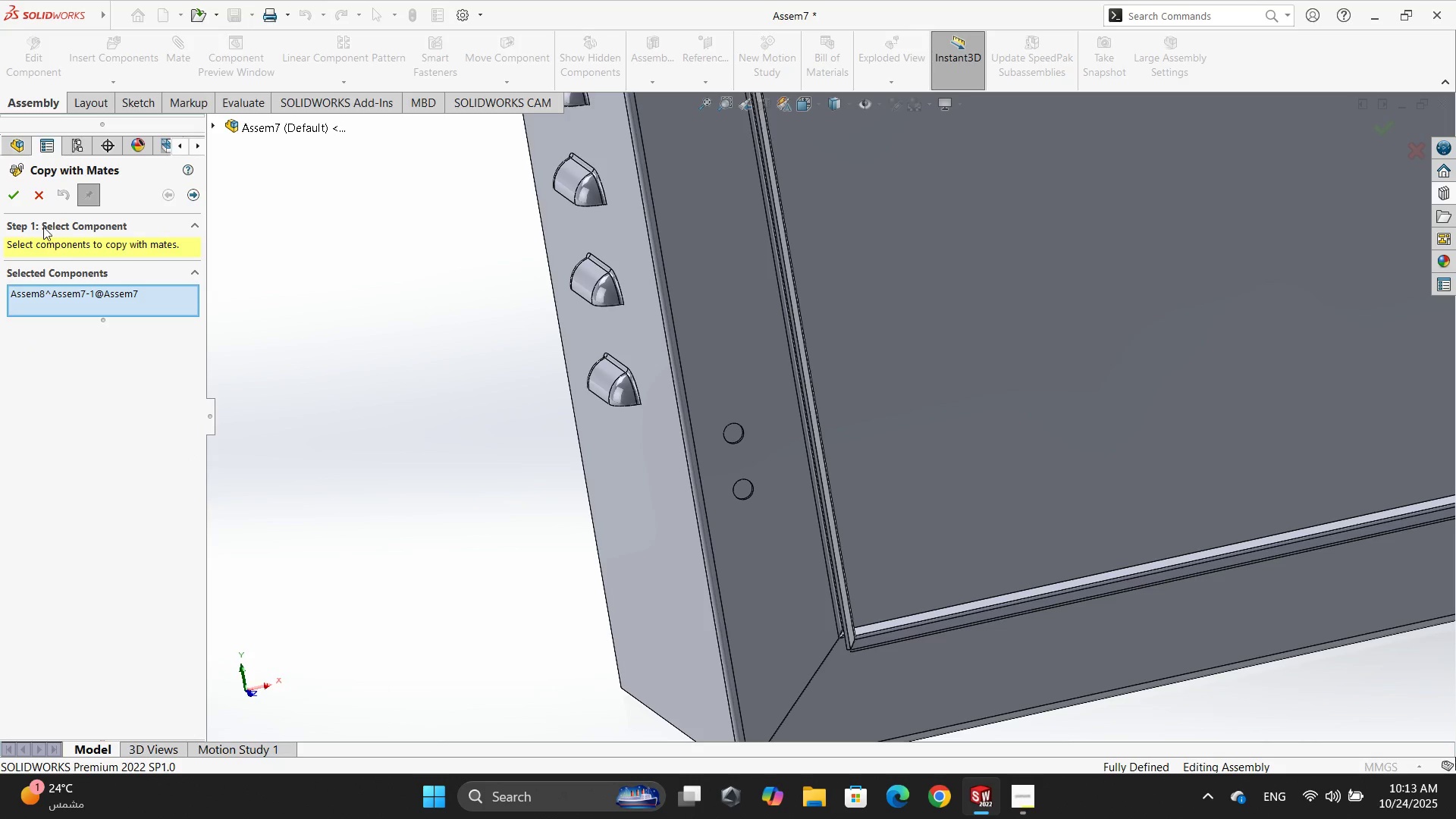 
left_click([28, 200])
 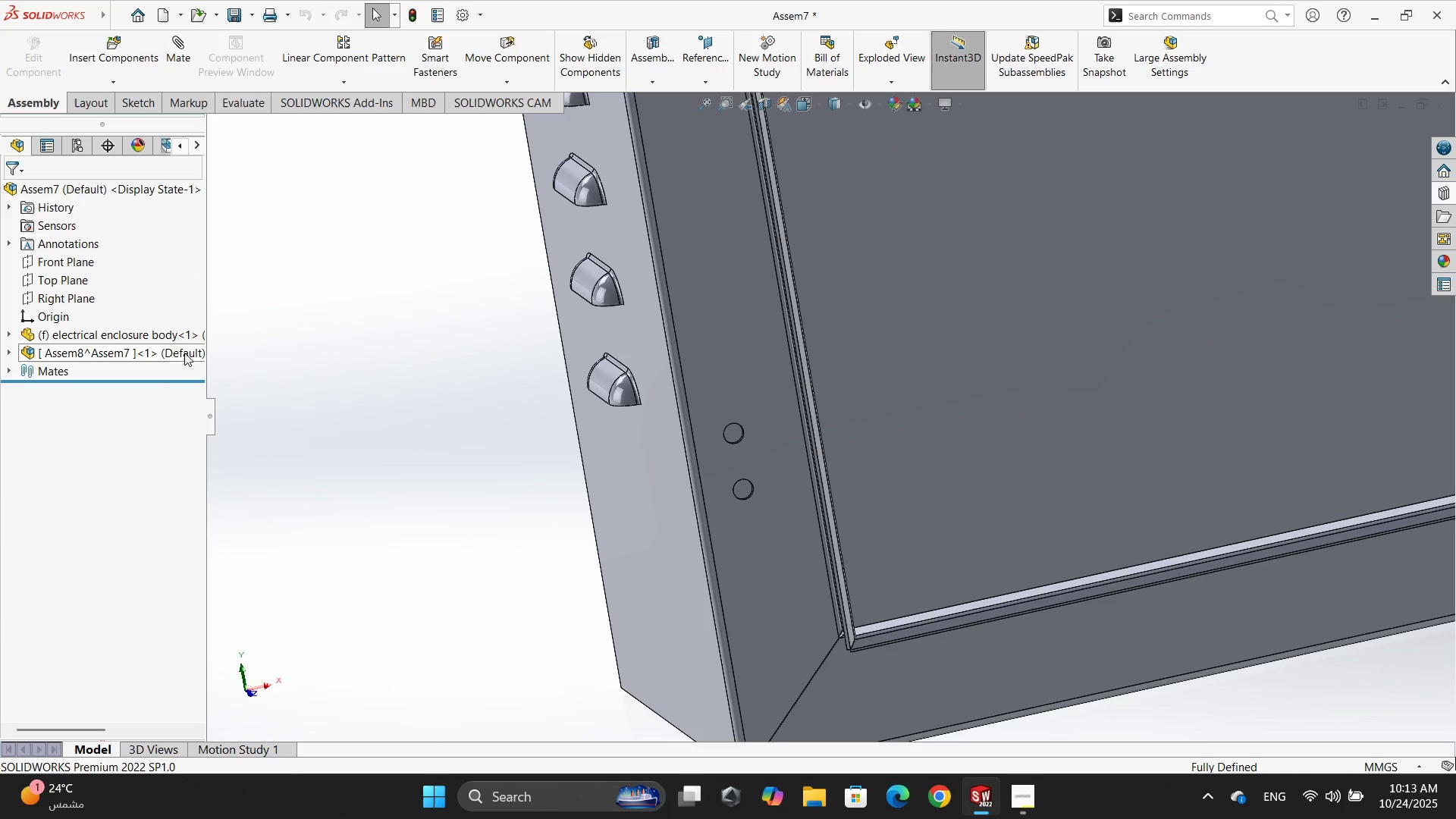 
key(Control+Z)
 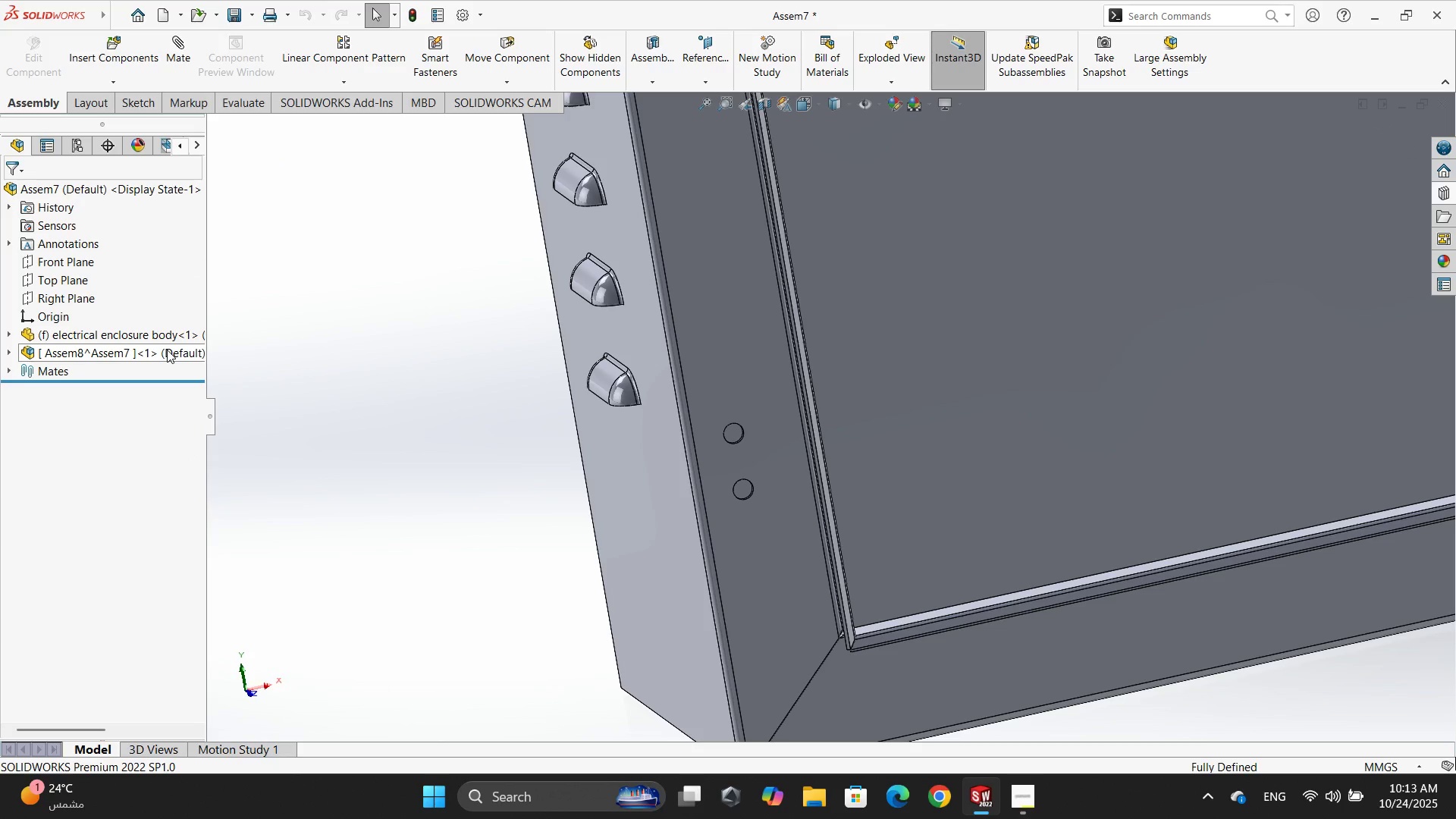 
key(Control+Z)
 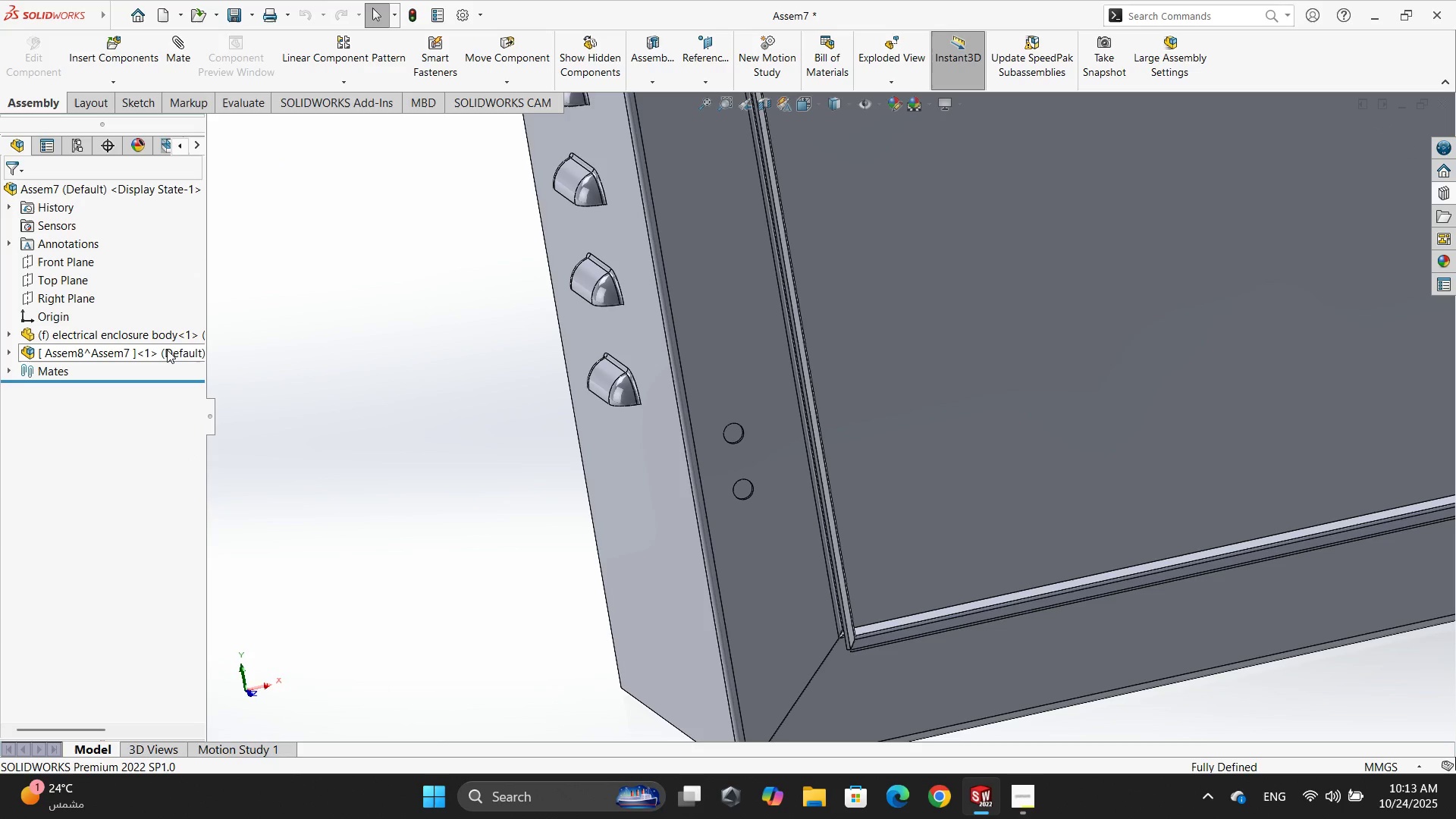 
key(Control+Z)
 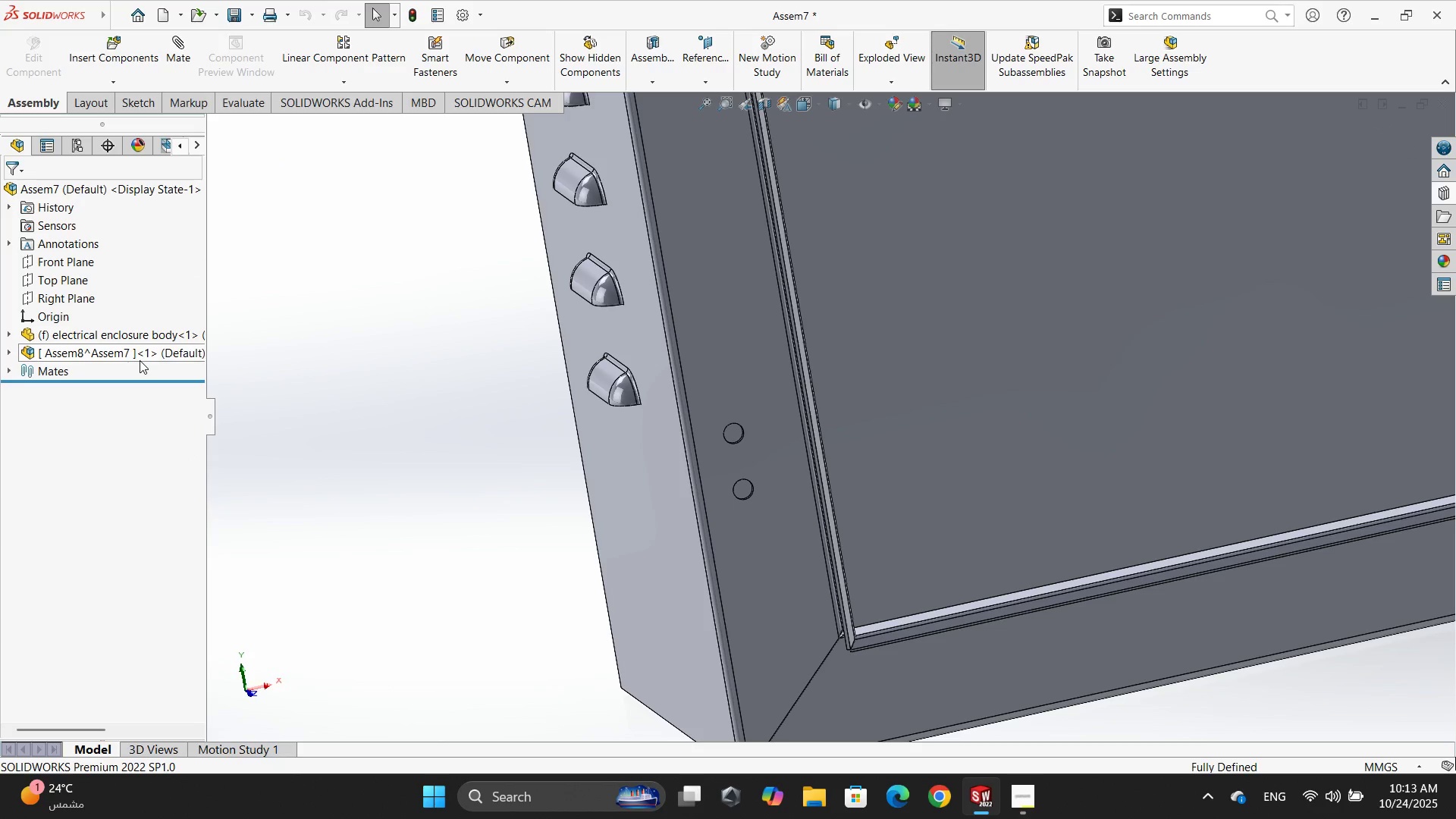 
left_click([140, 360])
 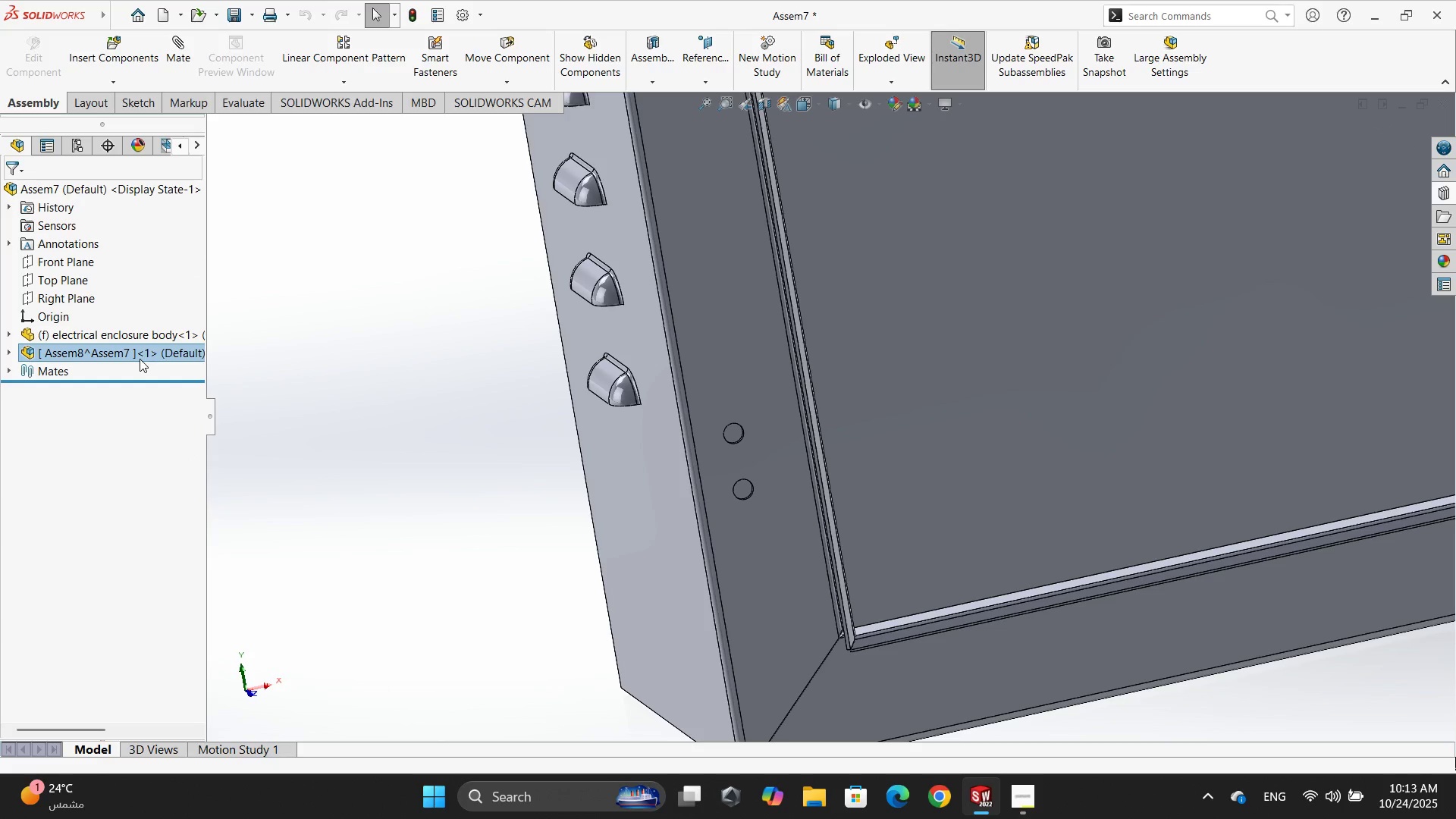 
right_click([140, 359])
 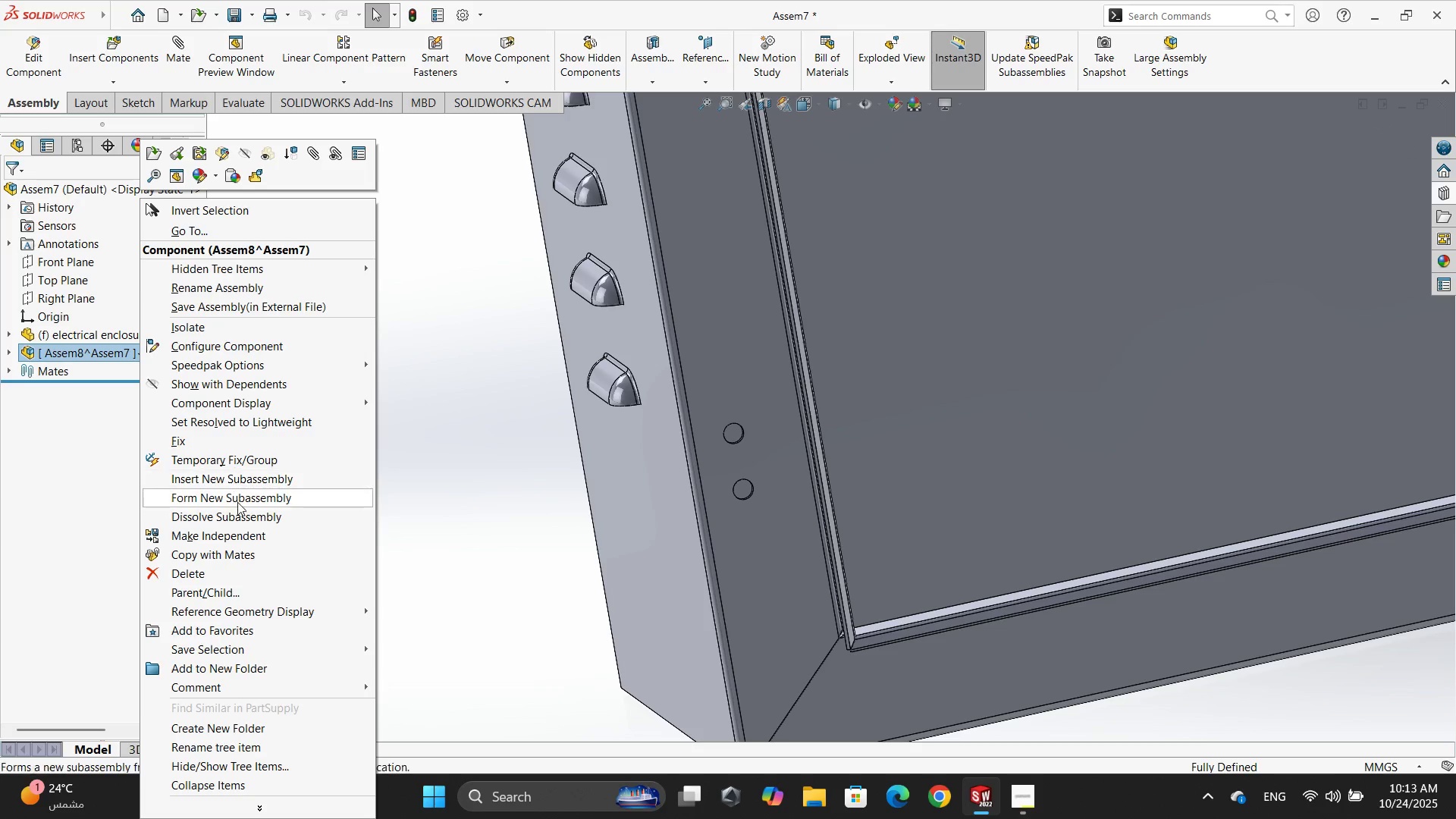 
left_click([232, 514])
 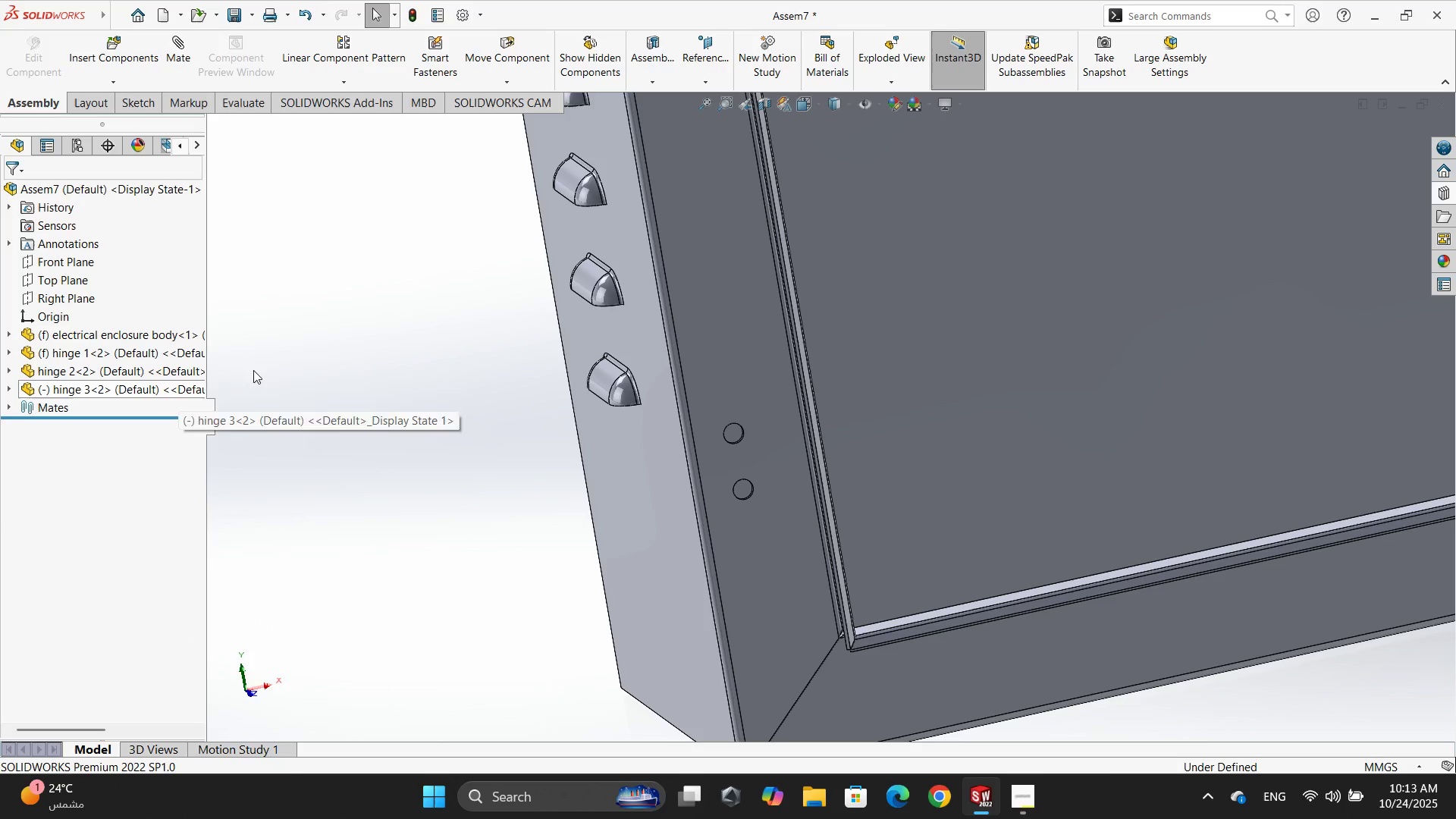 
scroll: coordinate [965, 297], scroll_direction: up, amount: 5.0
 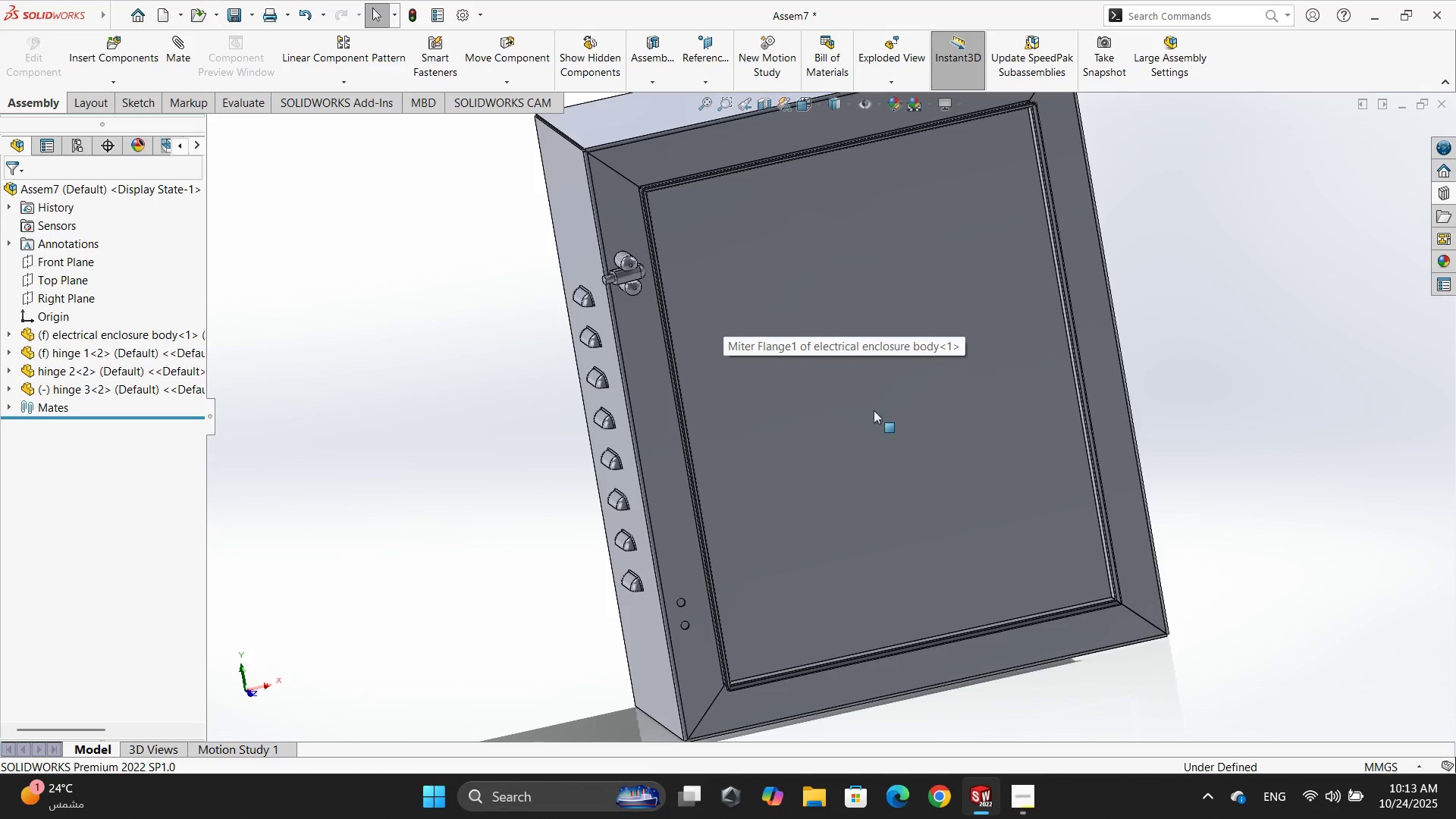 
scroll: coordinate [863, 403], scroll_direction: down, amount: 2.0
 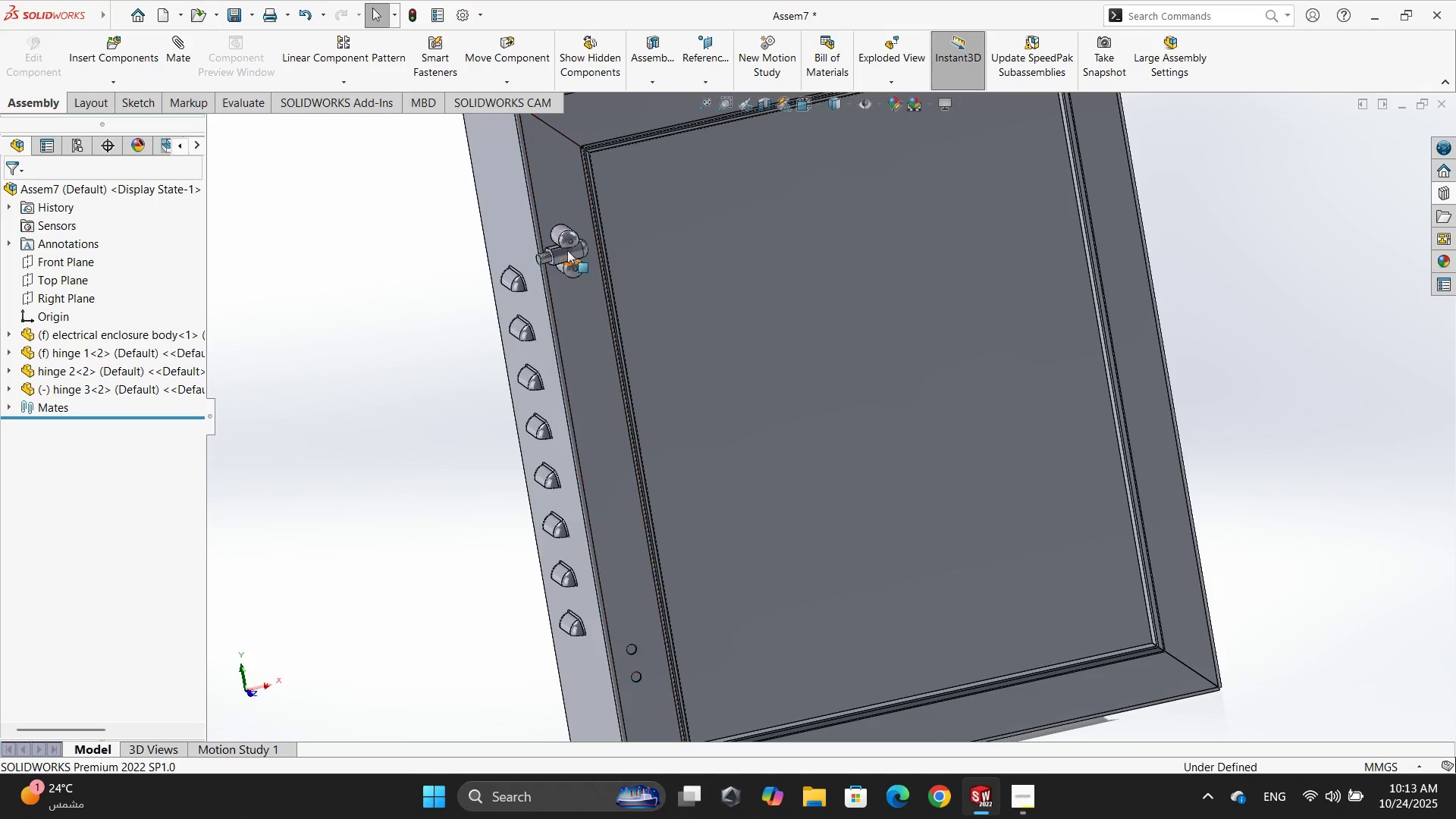 
left_click_drag(start_coordinate=[560, 241], to_coordinate=[568, 253])
 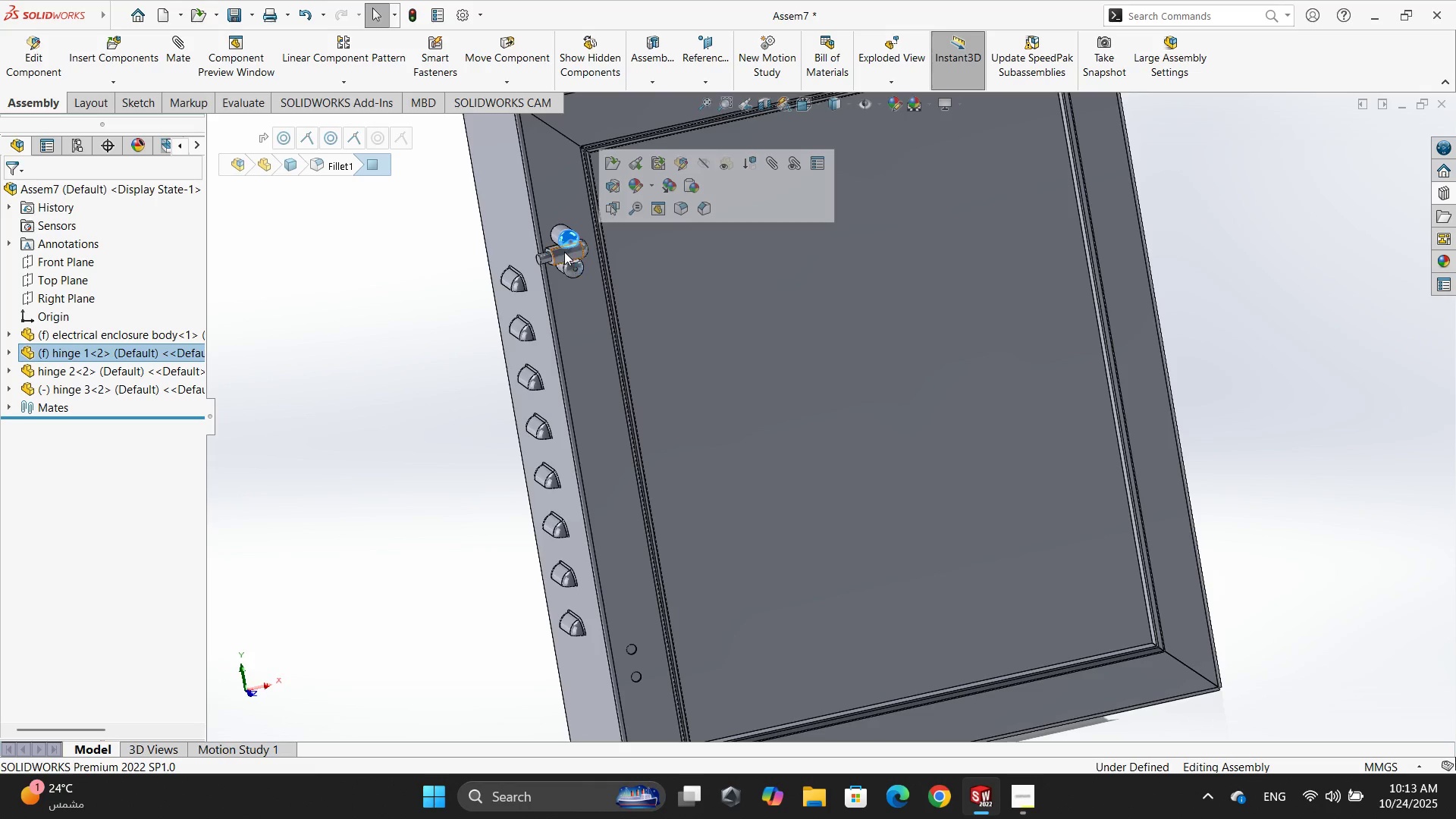 
key(Control+ControlLeft)
 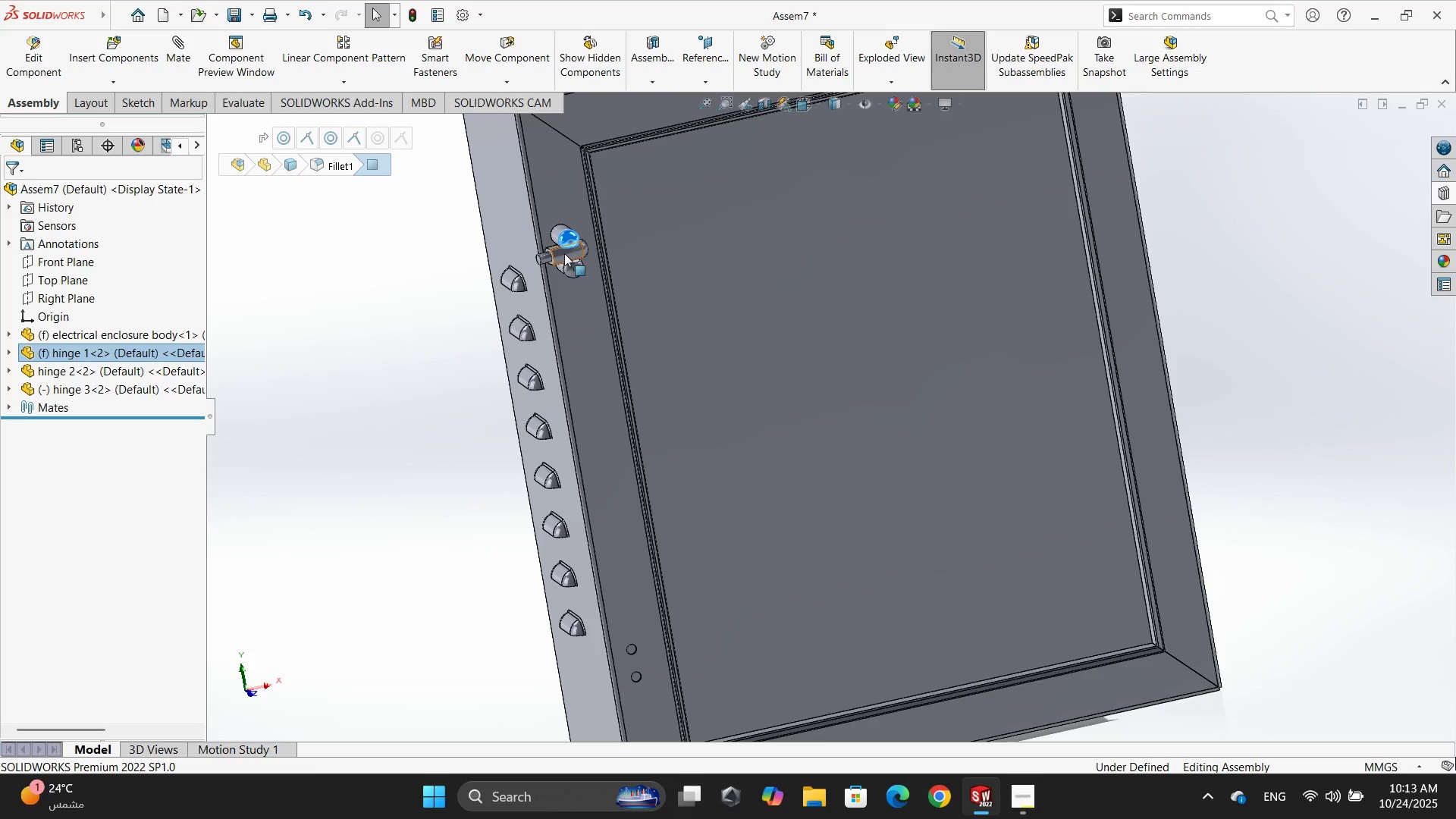 
left_click([564, 253])
 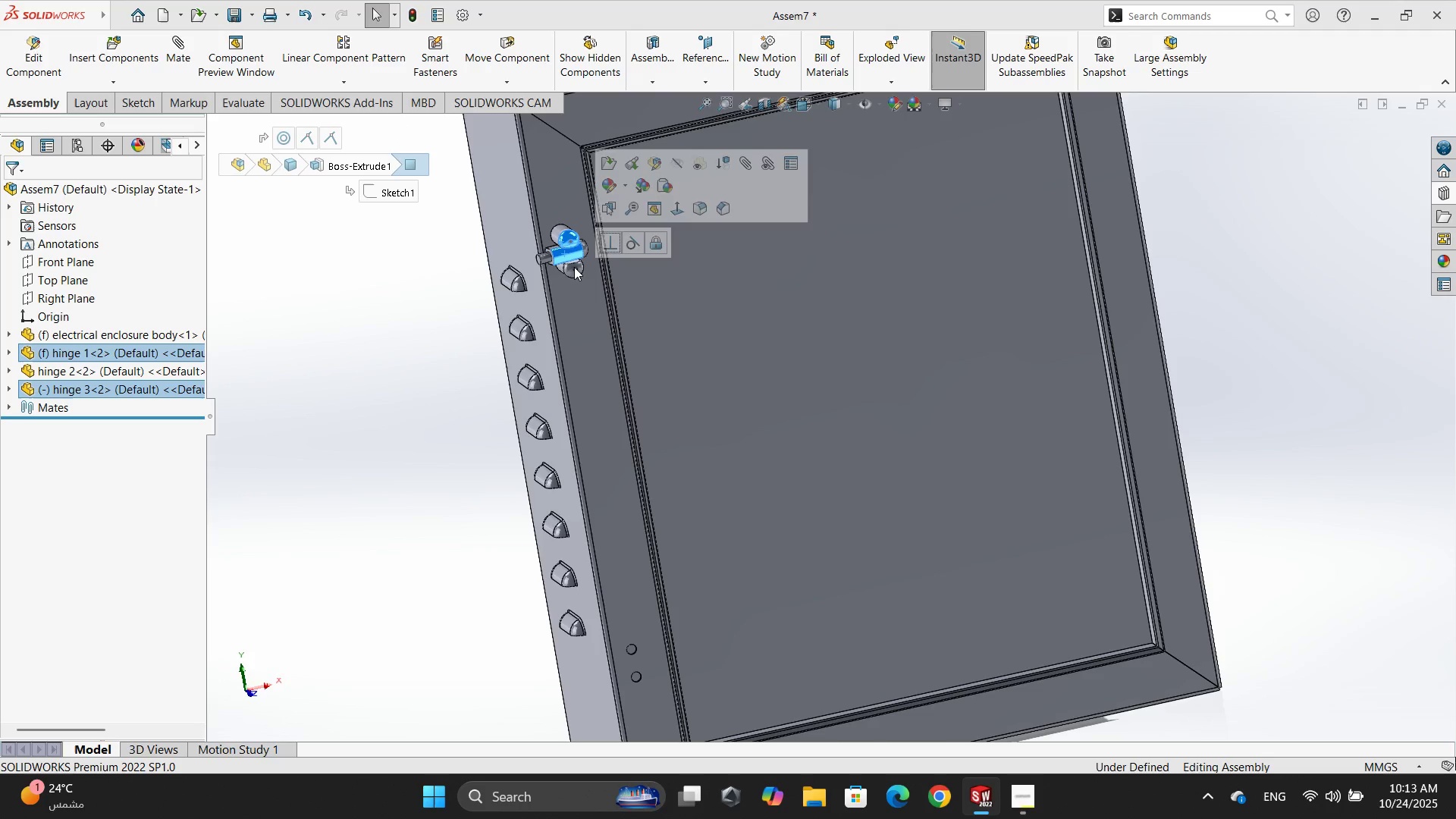 
hold_key(key=ControlLeft, duration=1.59)
left_click([570, 270])
 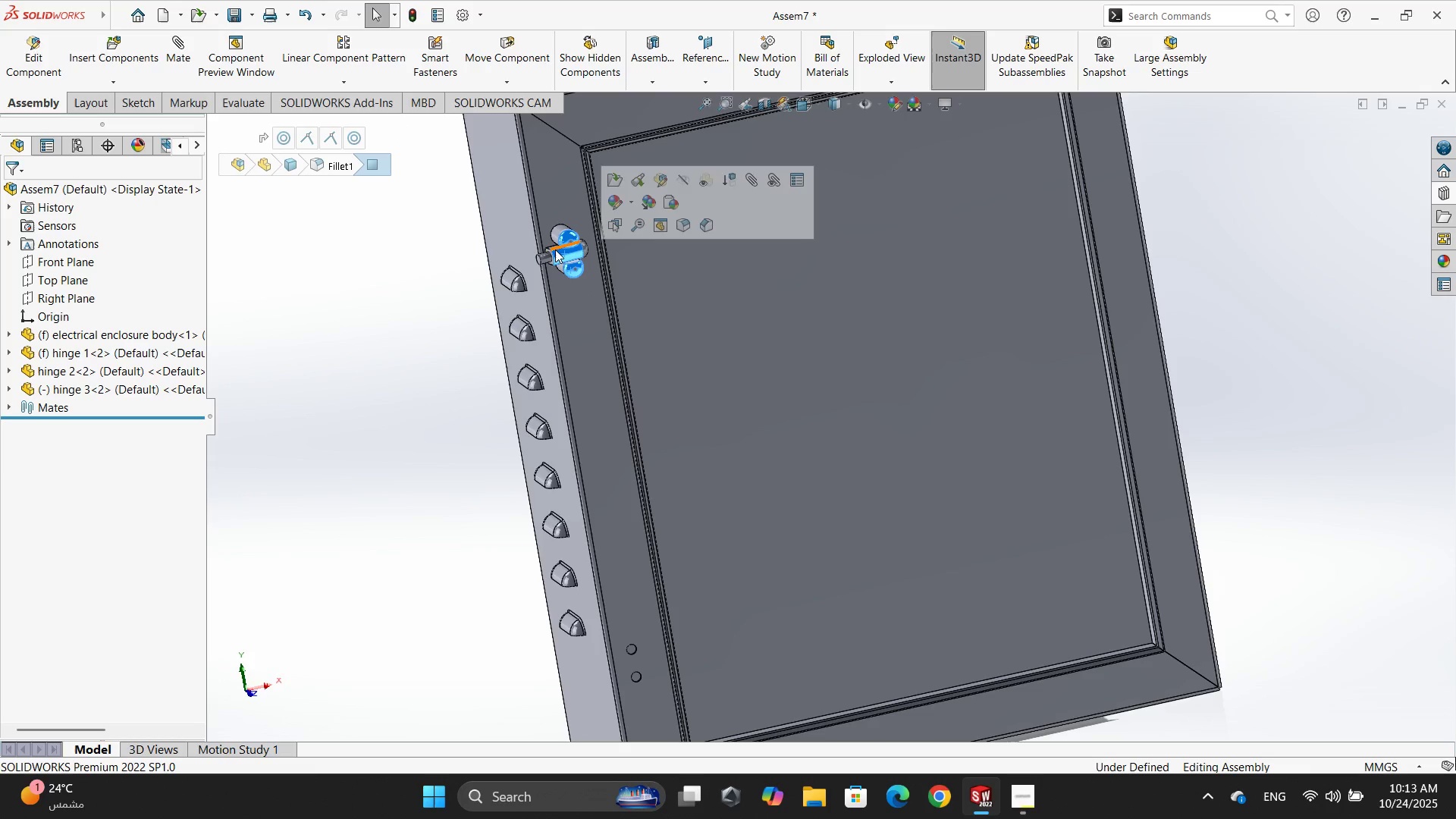 
hold_key(key=ControlLeft, duration=3.72)
left_click_drag(start_coordinate=[557, 253], to_coordinate=[391, 441])
 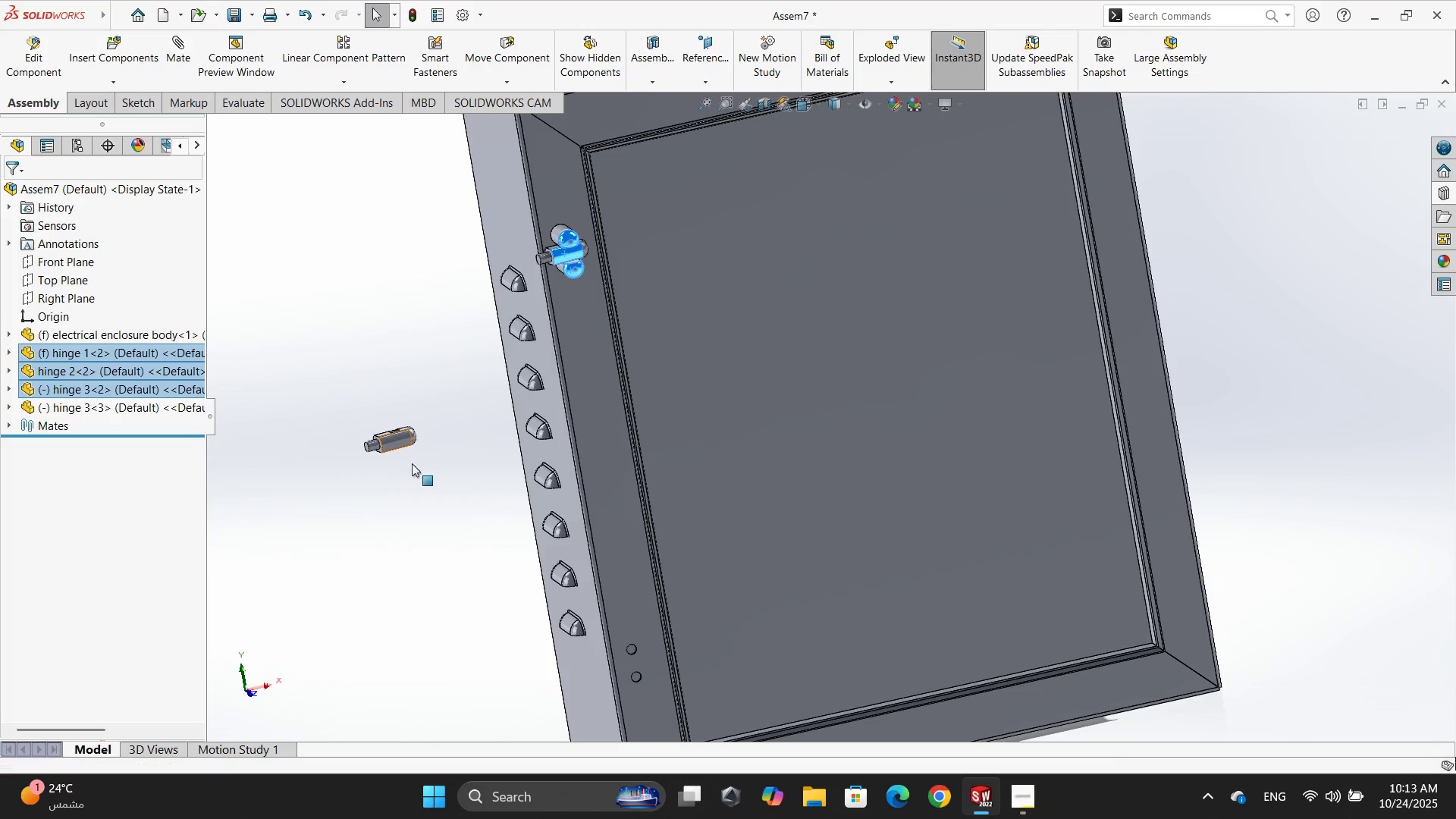 
left_click([388, 475])
 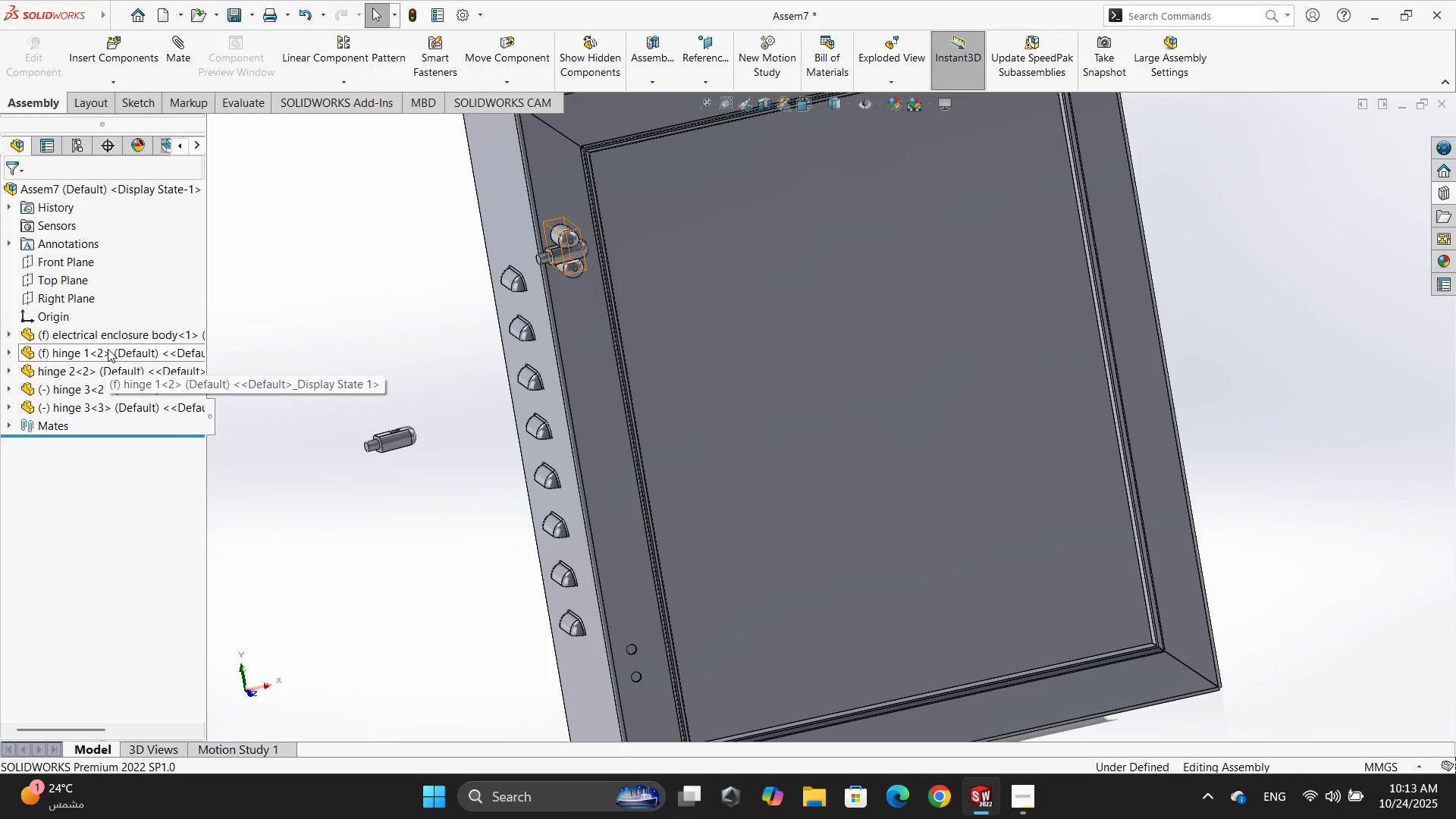 
left_click([108, 349])
 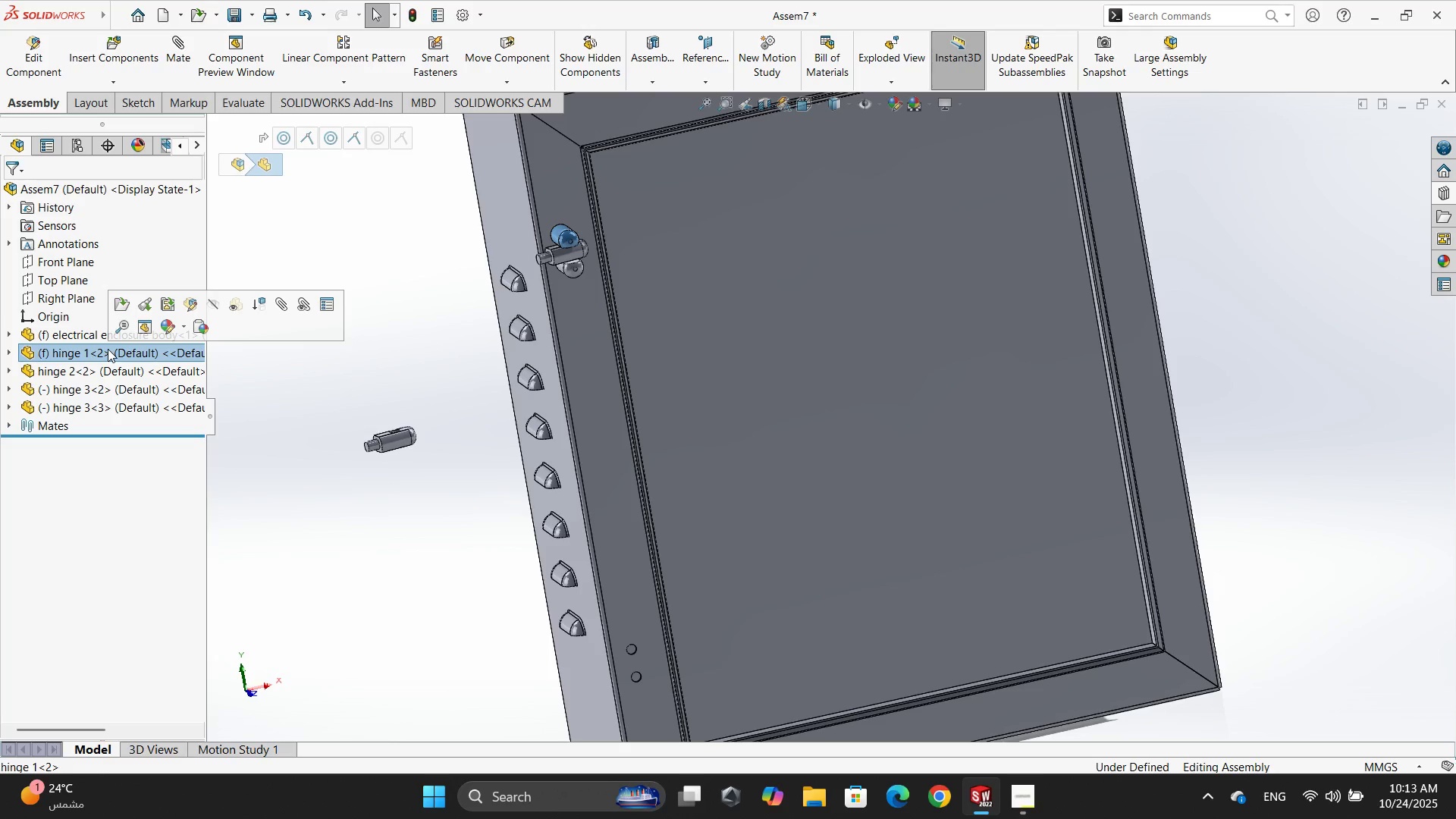 
hold_key(key=ControlLeft, duration=1.92)
left_click_drag(start_coordinate=[108, 349], to_coordinate=[349, 406])
 